 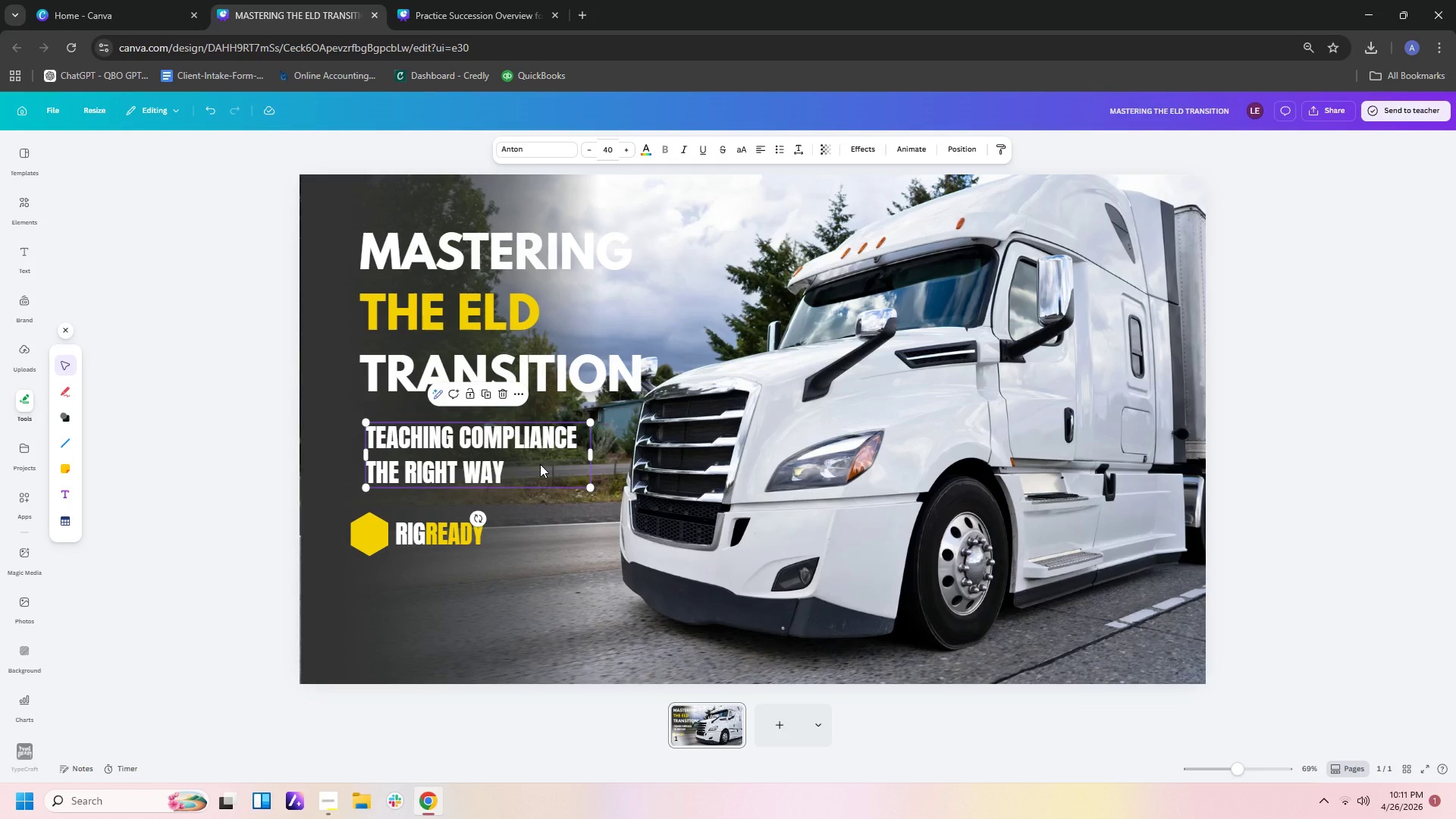 
key(Control+C)
 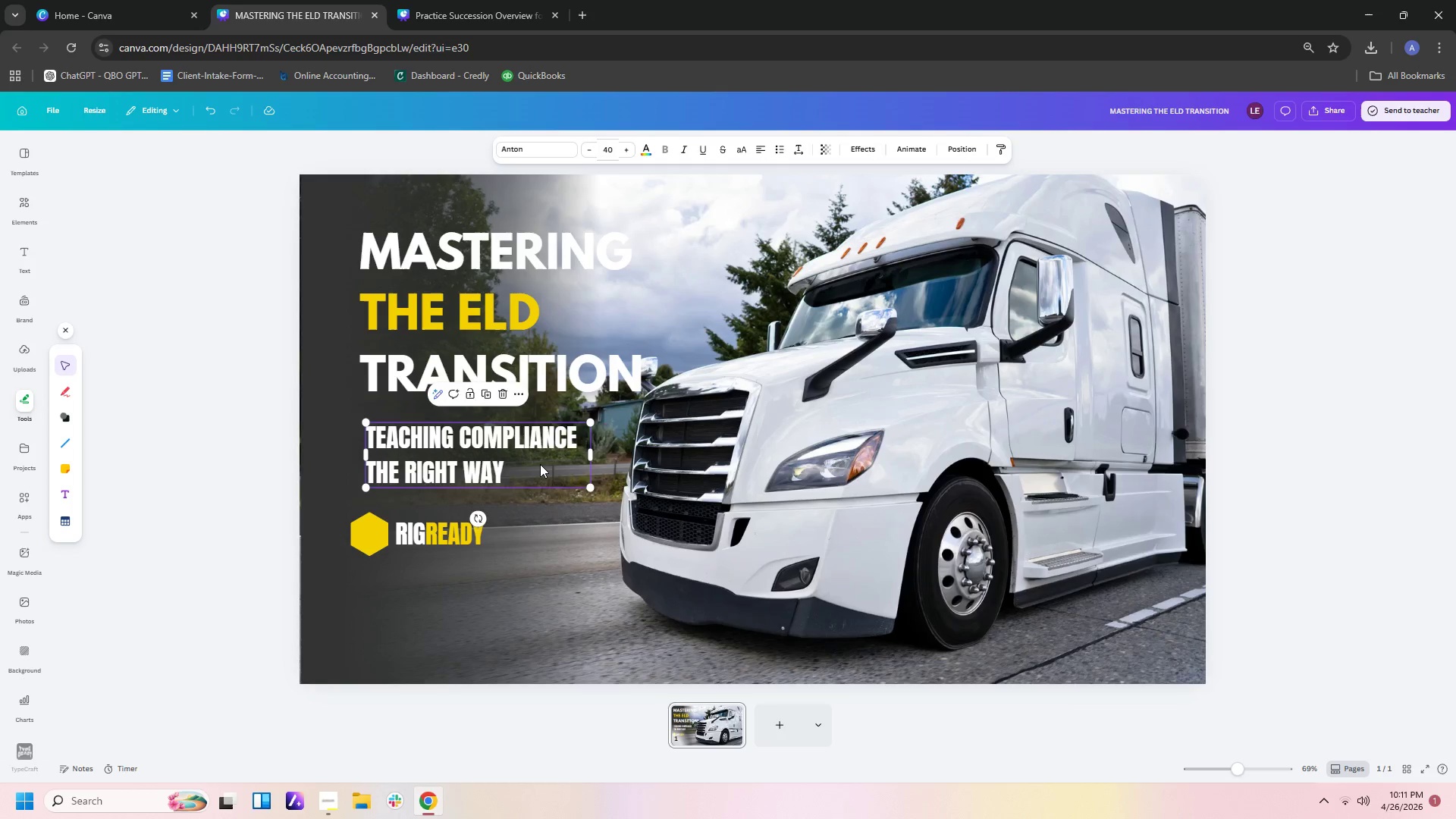 
key(Control+V)
 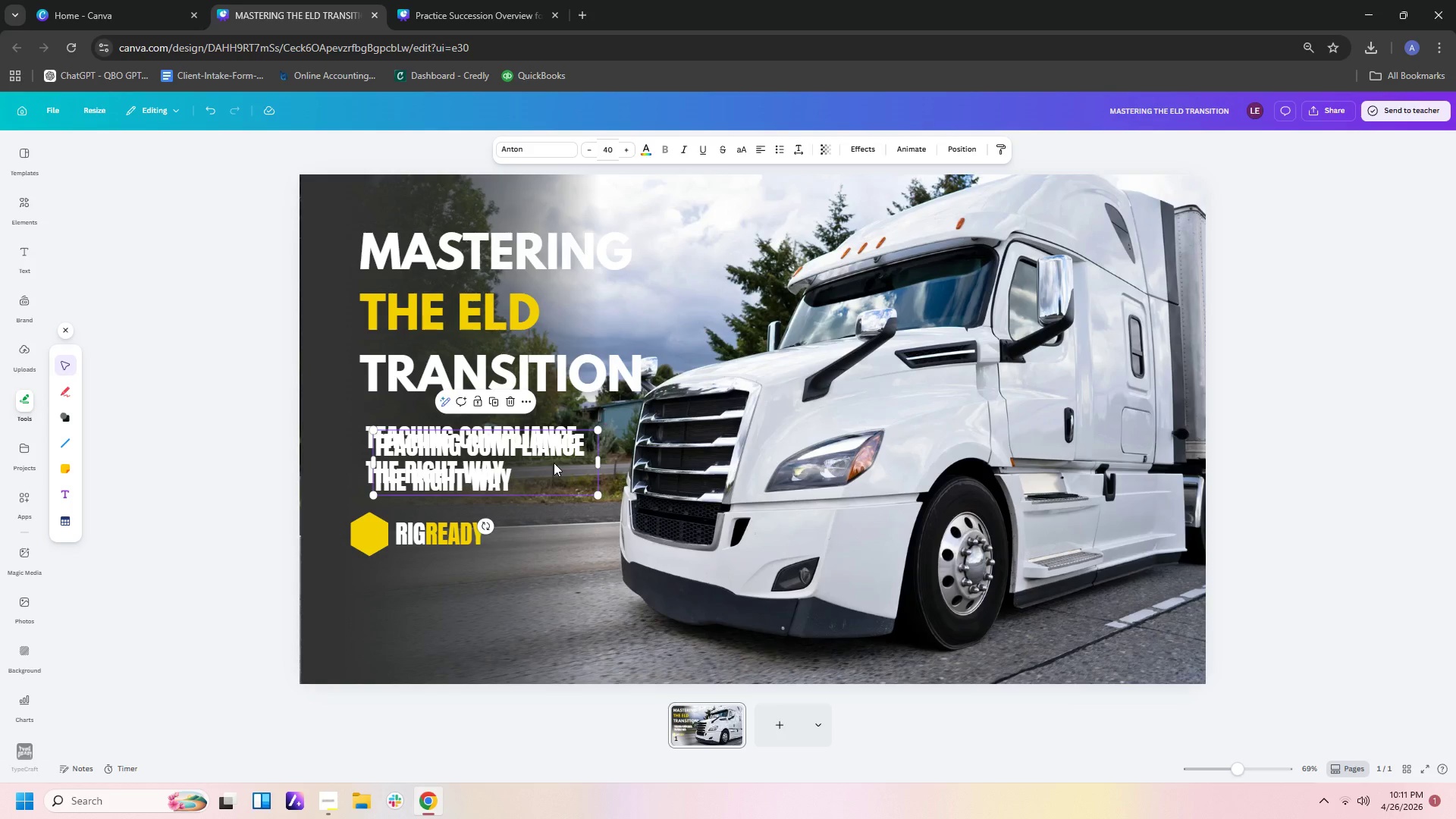 
left_click_drag(start_coordinate=[555, 461], to_coordinate=[575, 583])
 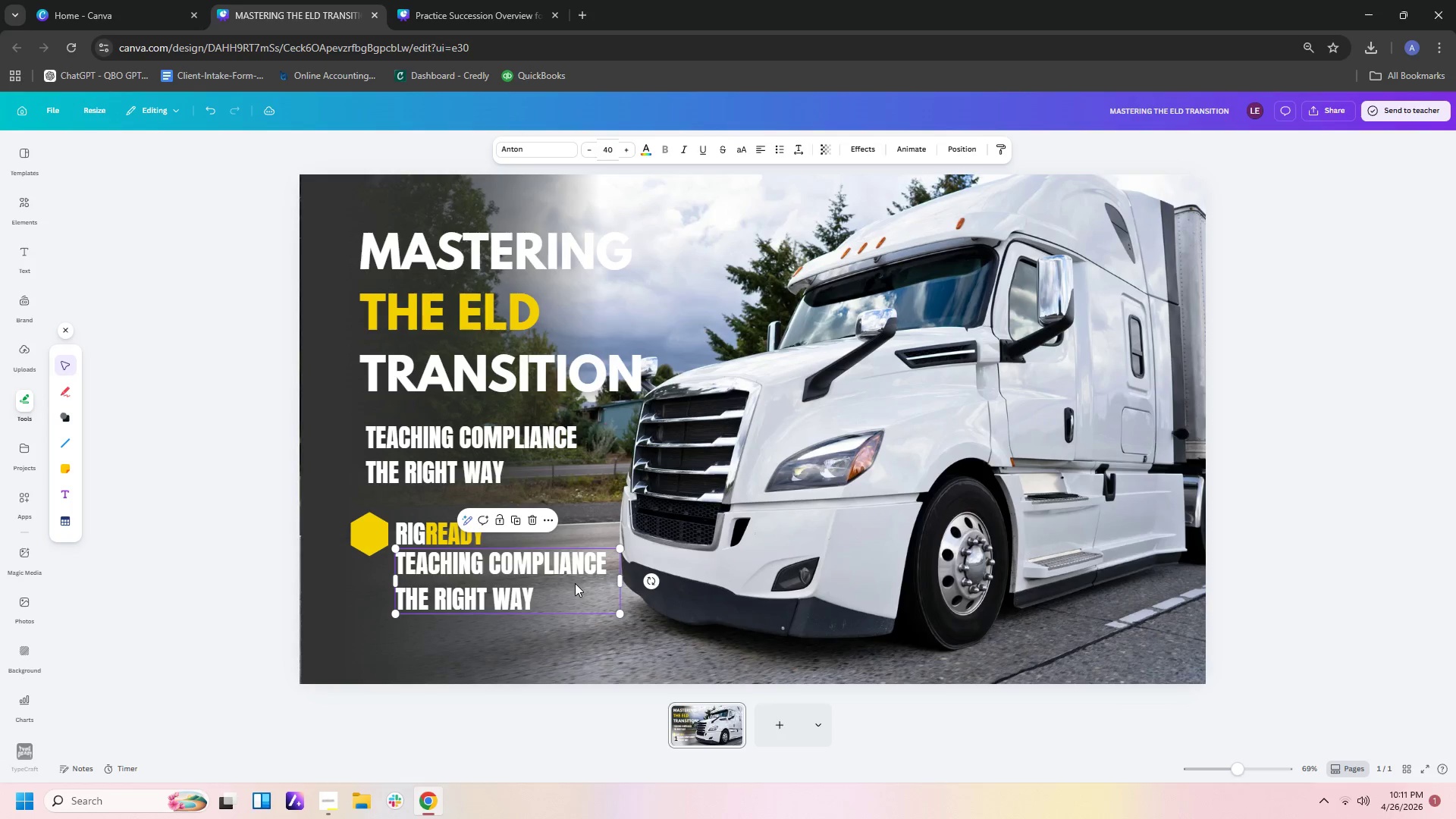 
double_click([575, 583])
 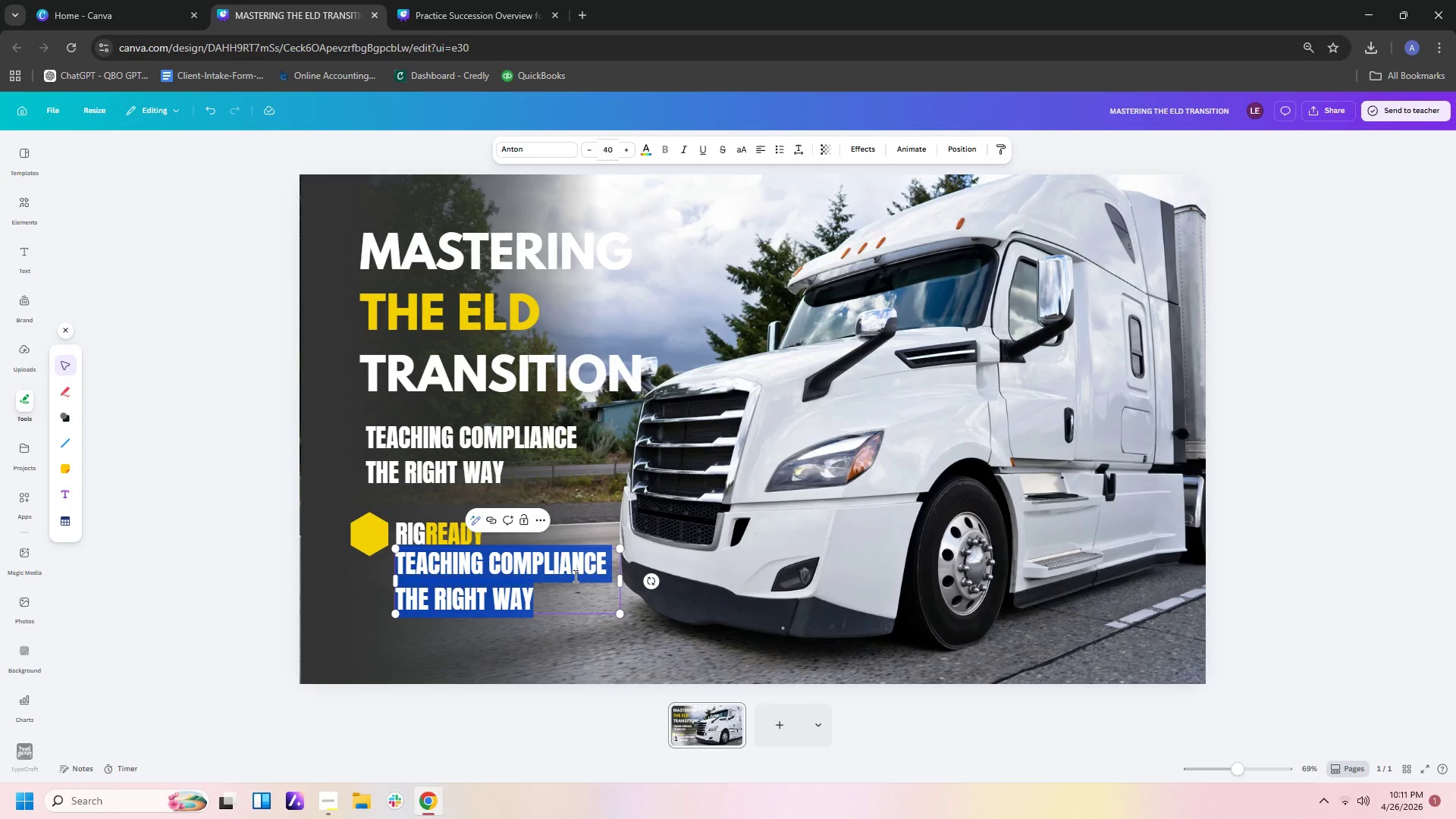 
type(lof)
key(Backspace)
type(gistic consulting)
 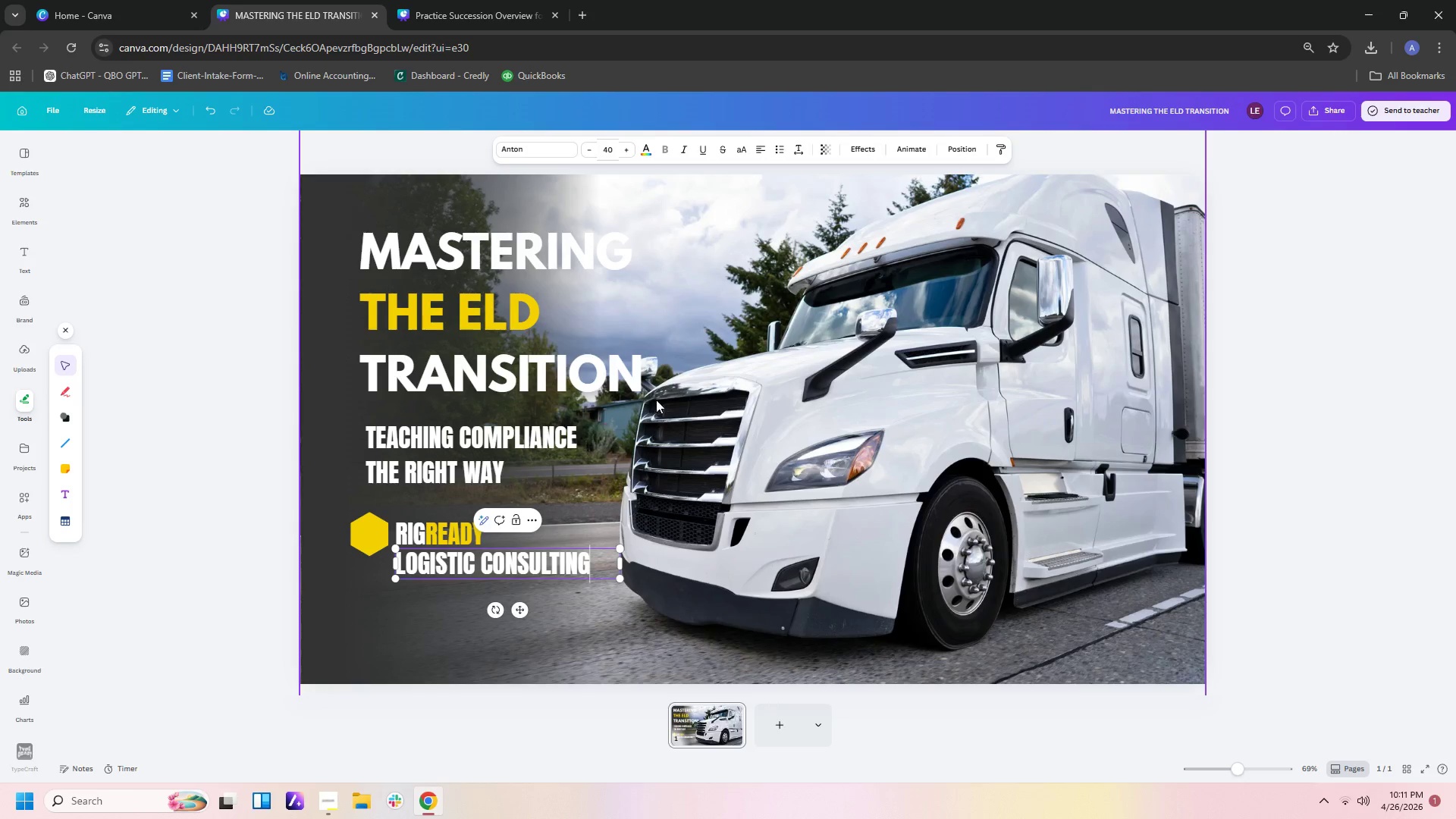 
left_click([759, 155])
 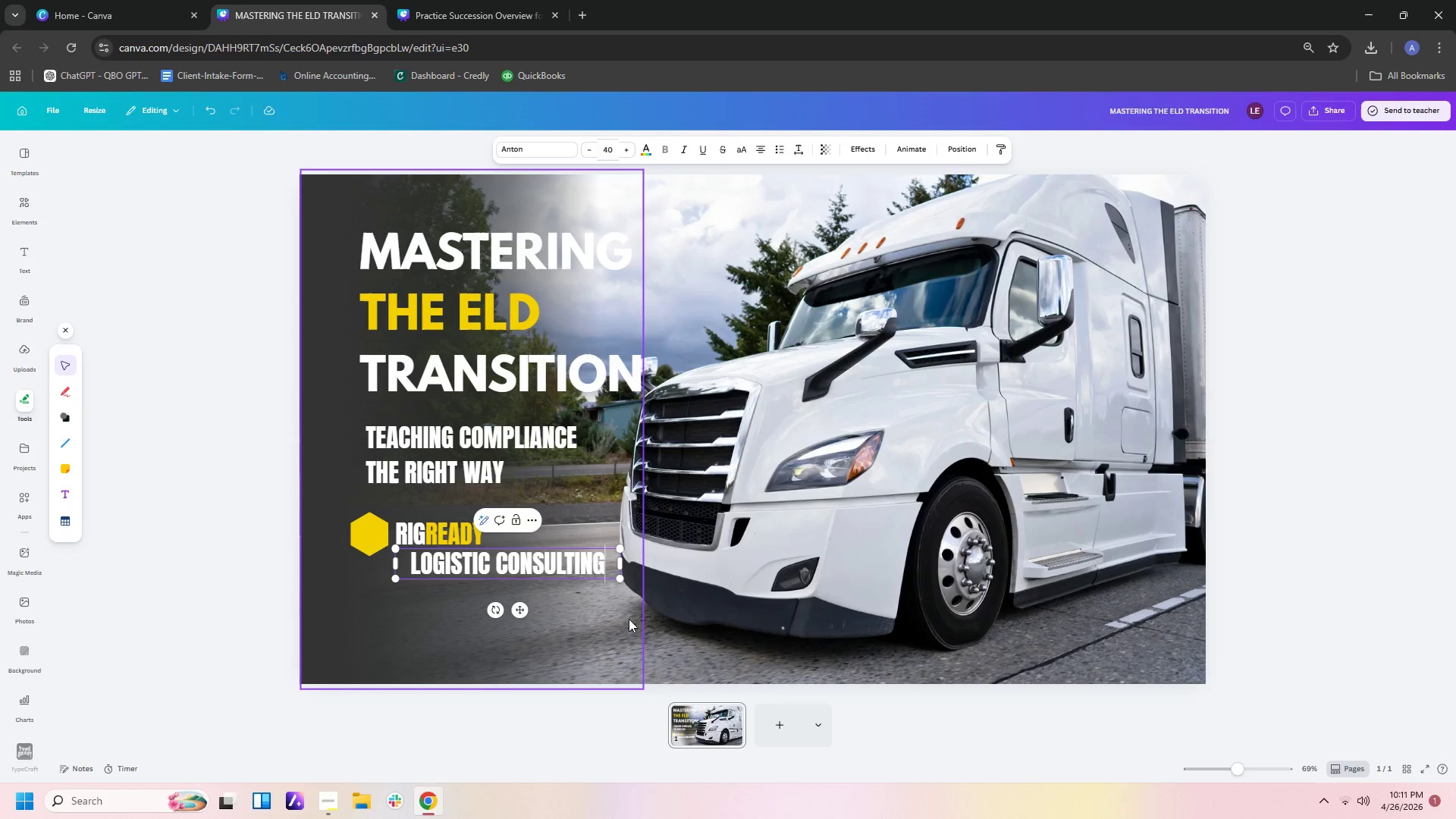 
left_click_drag(start_coordinate=[622, 578], to_coordinate=[485, 590])
 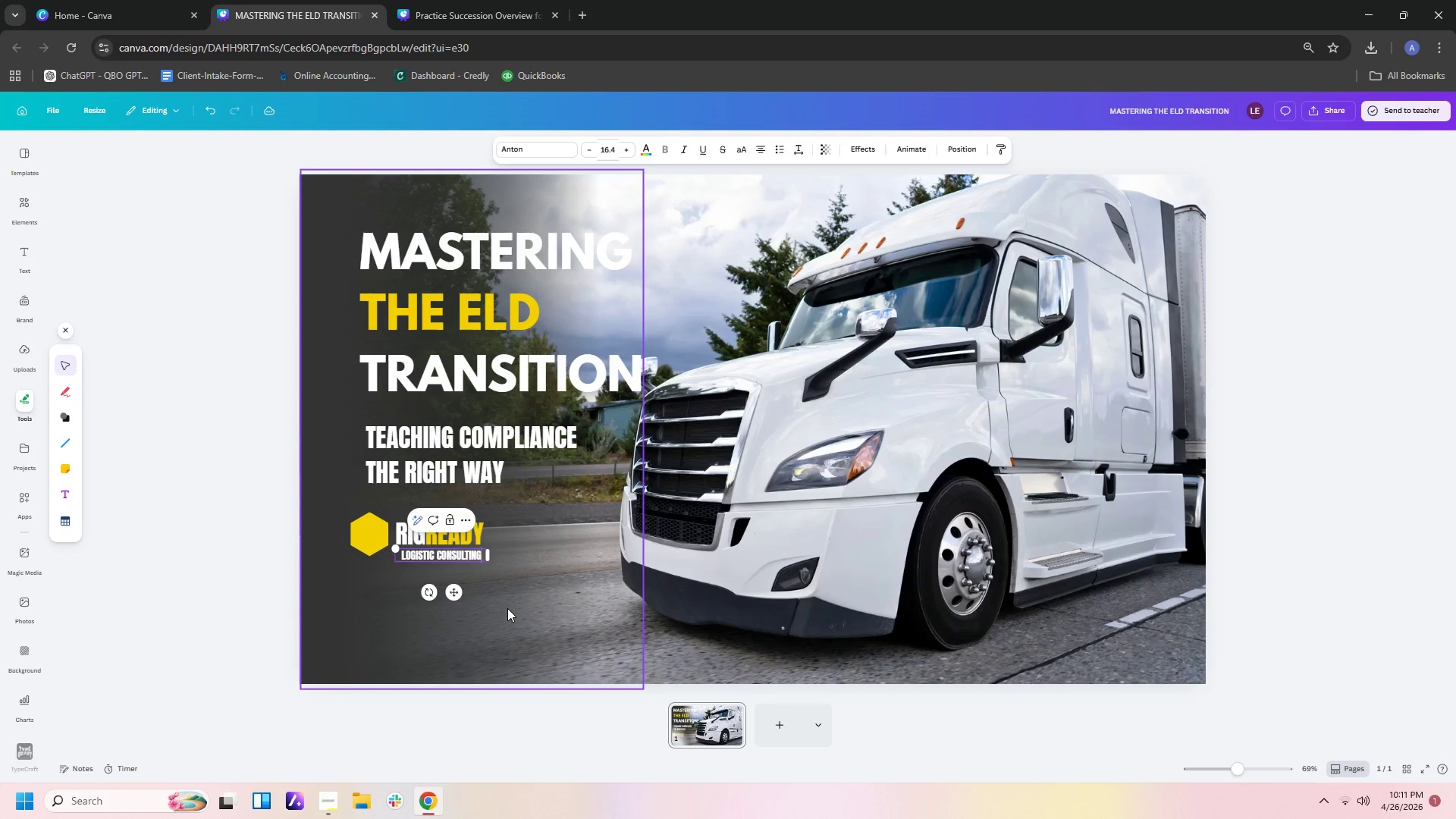 
left_click([507, 608])
 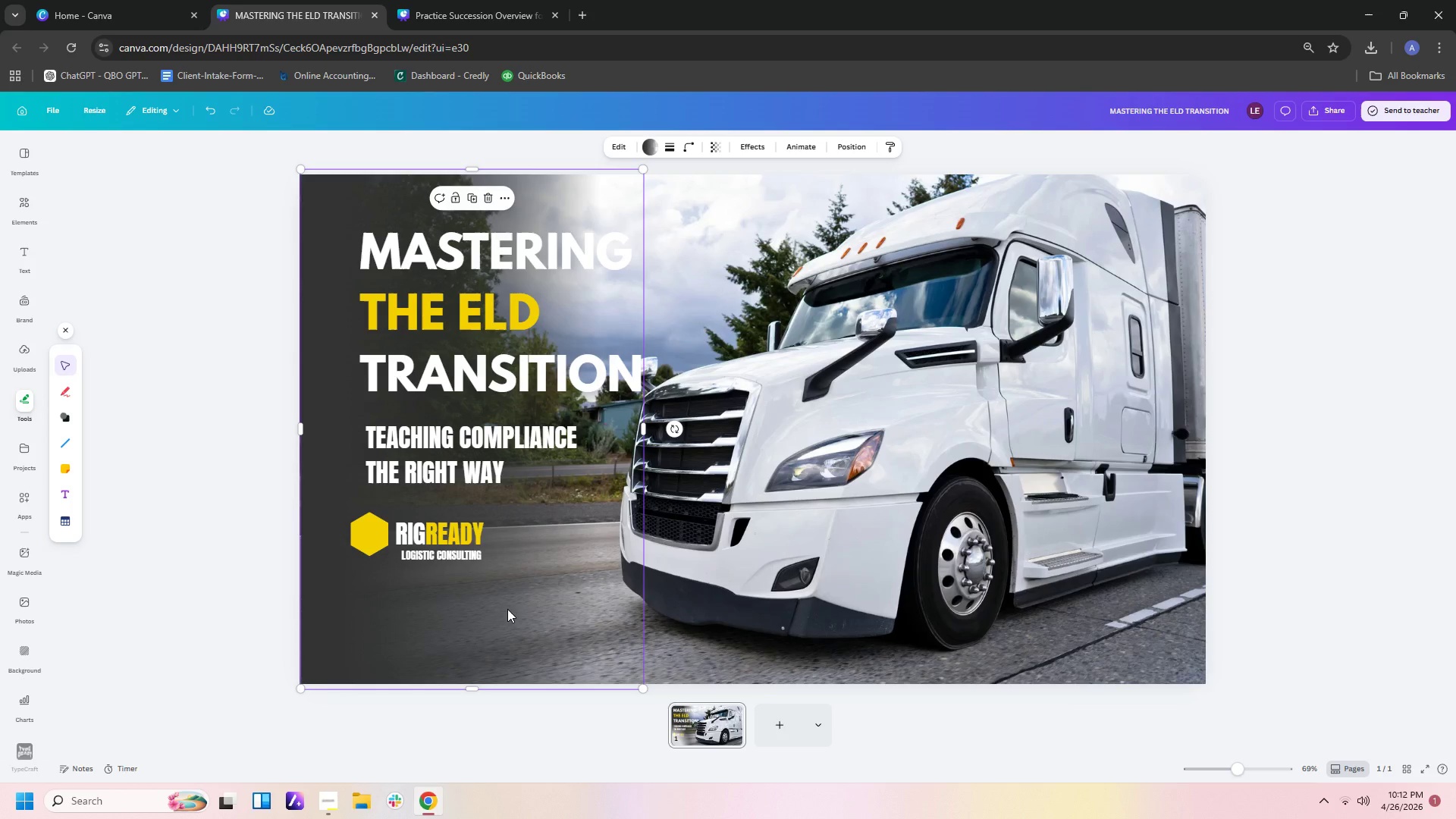 
wait(25.75)
 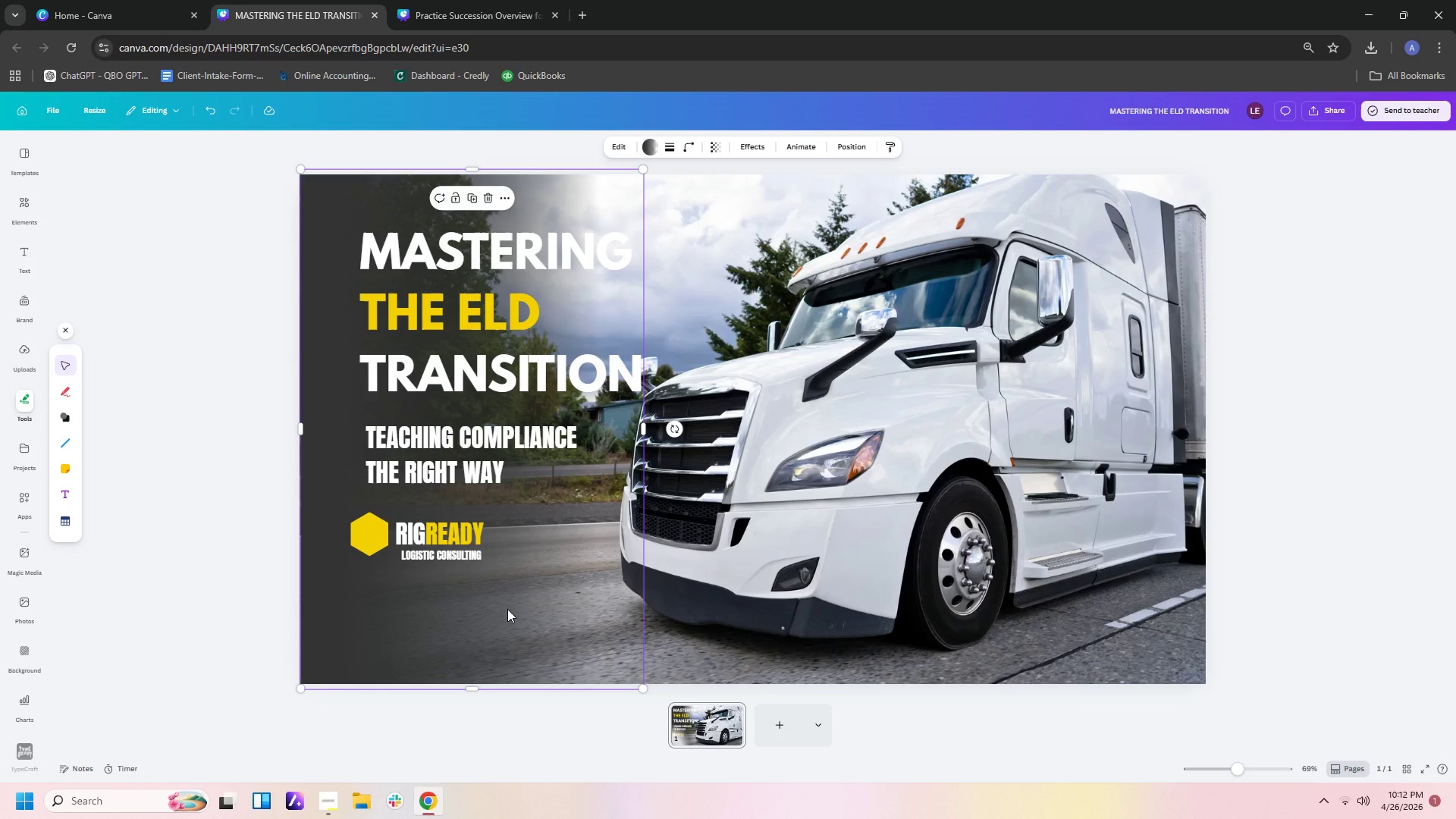 
scroll: coordinate [507, 609], scroll_direction: up, amount: 3.0
 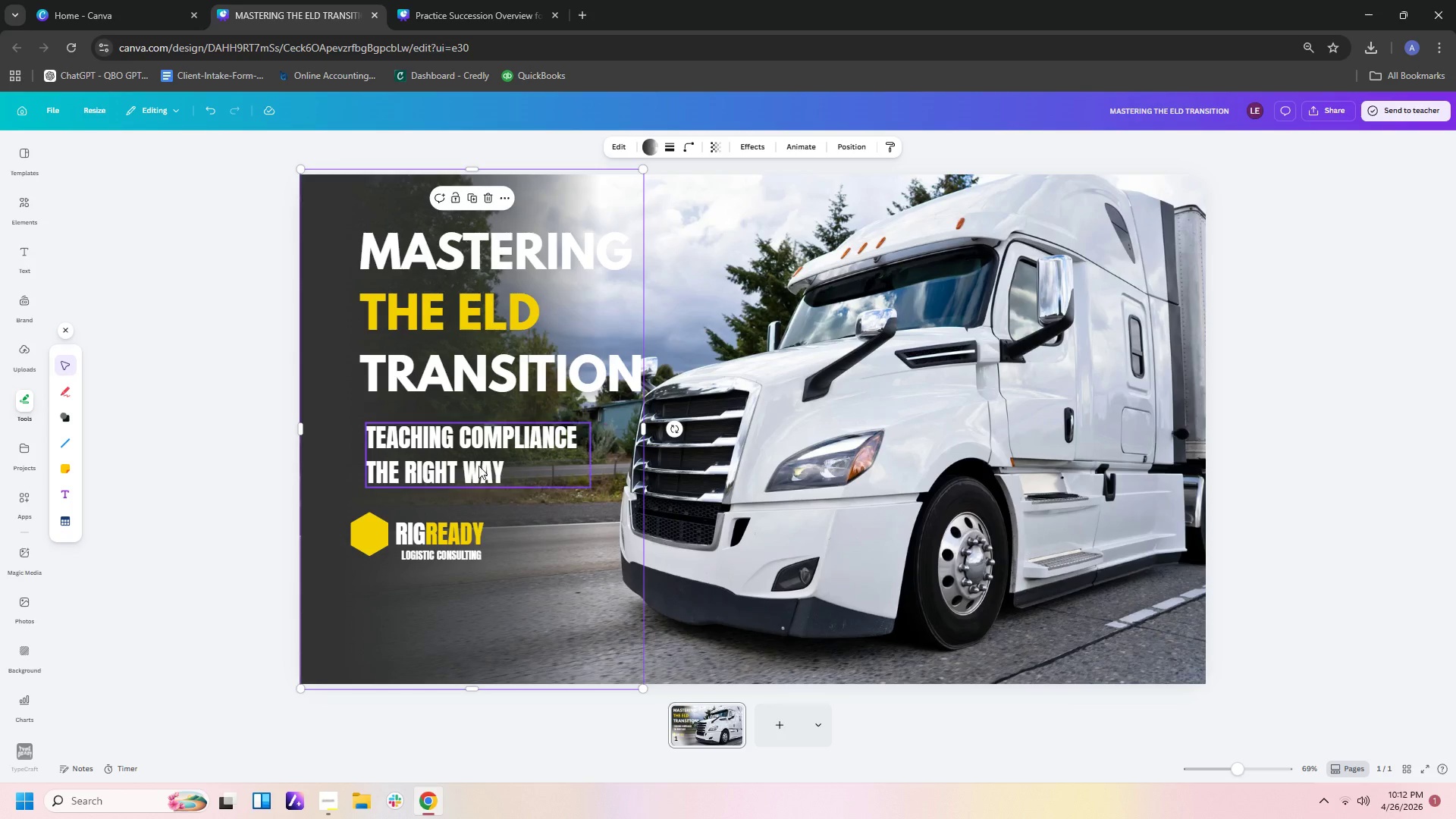 
left_click([479, 454])
 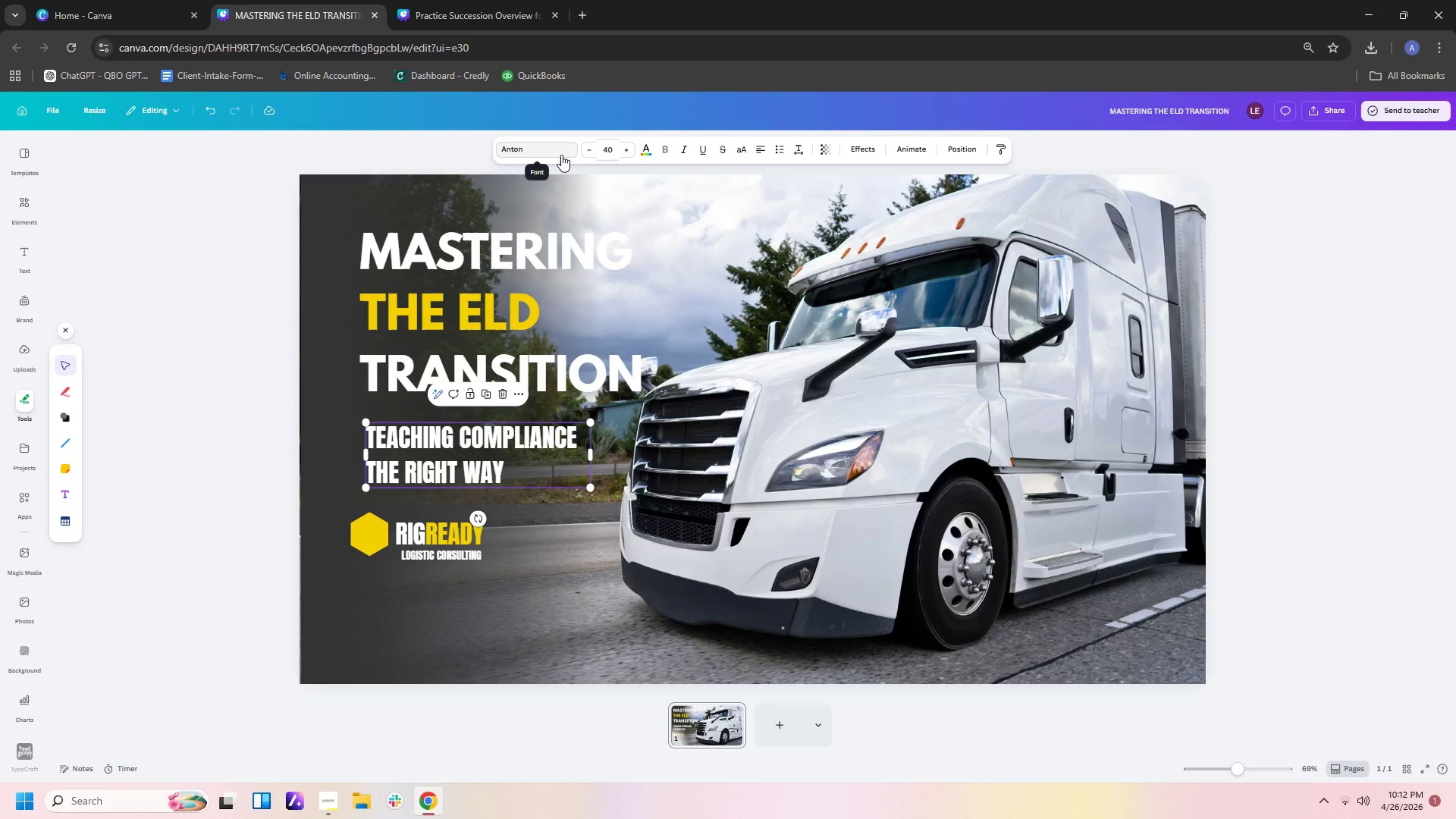 
wait(5.47)
 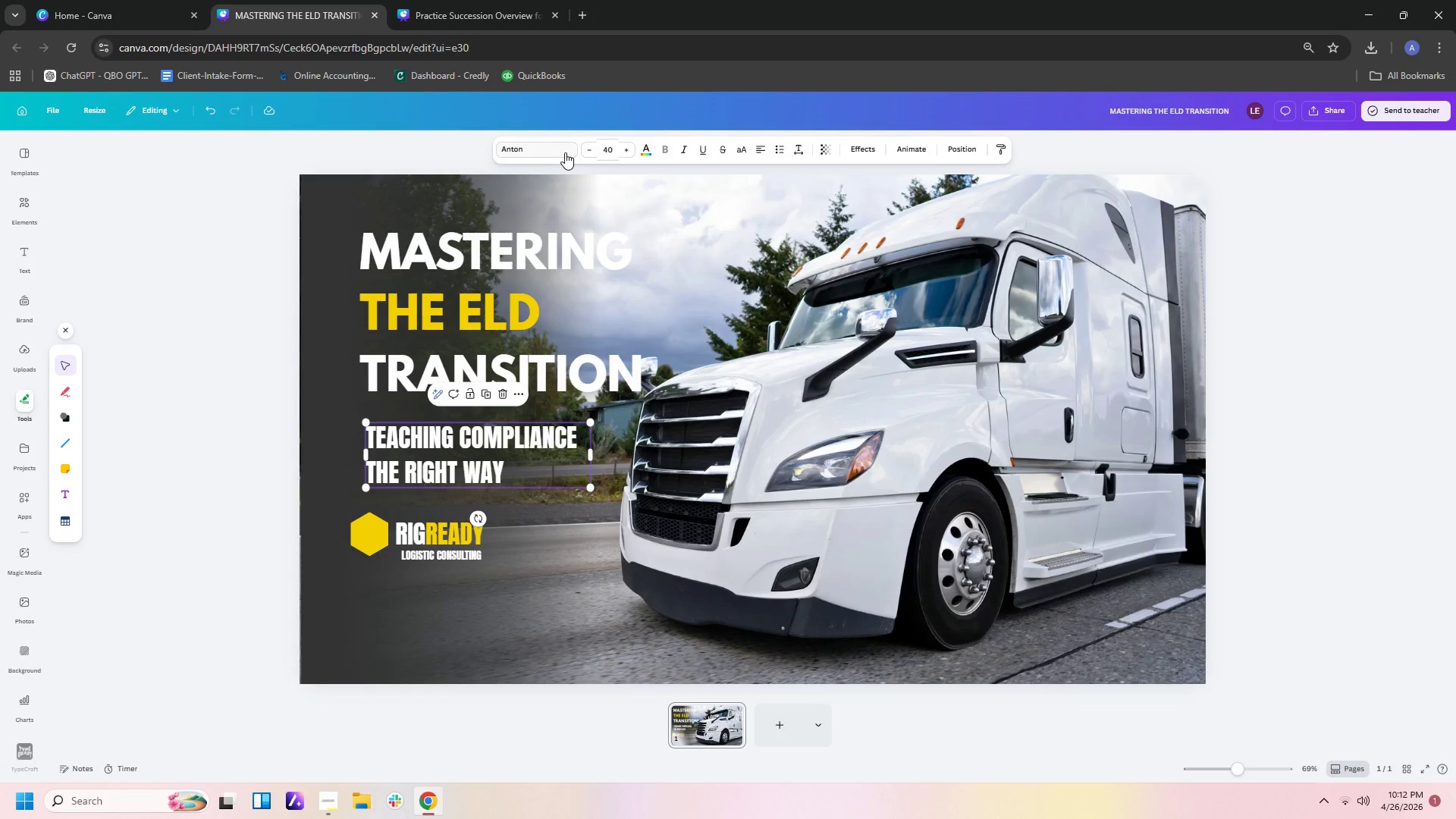 
left_click([561, 155])
 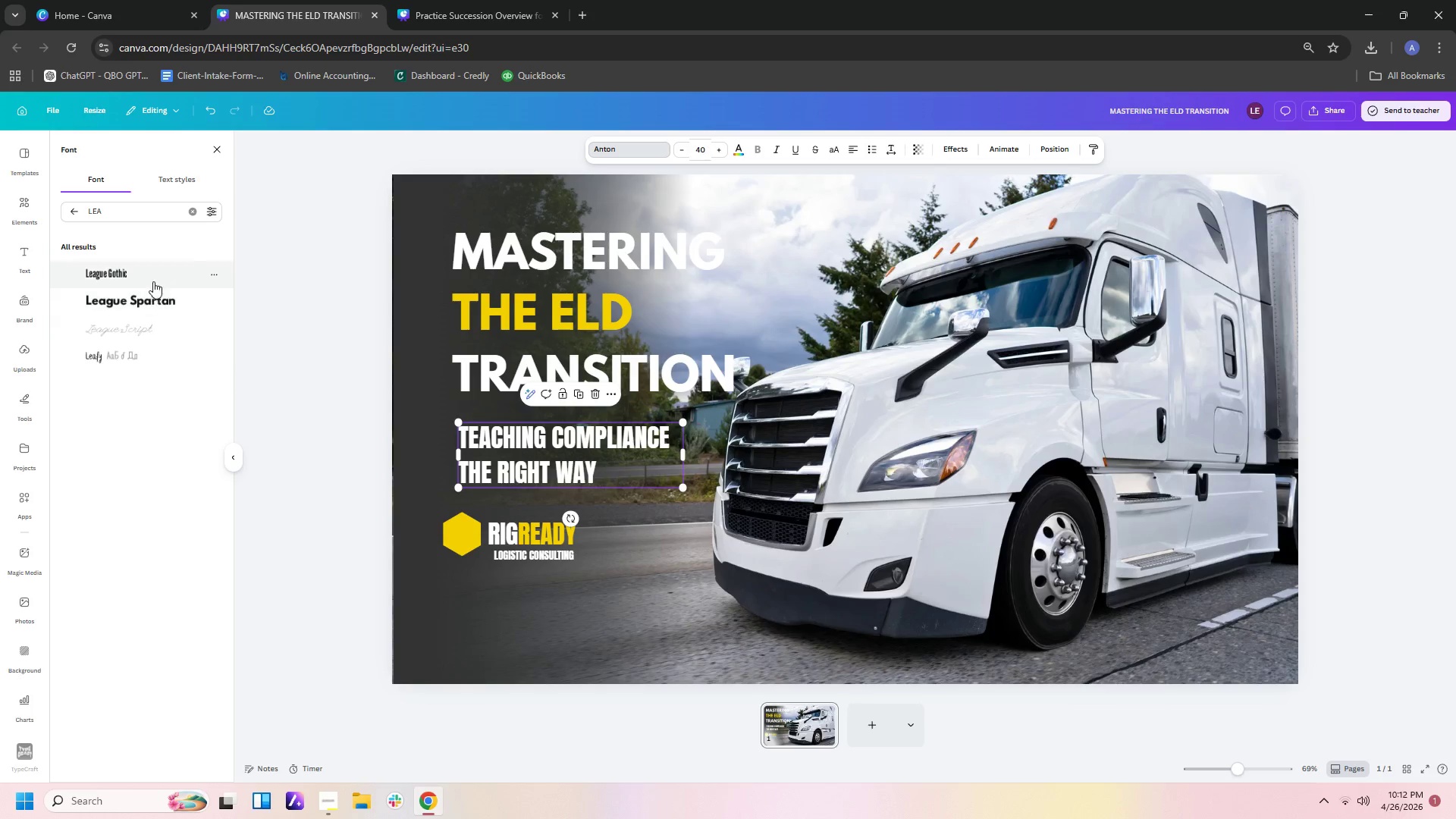 
left_click([153, 271])
 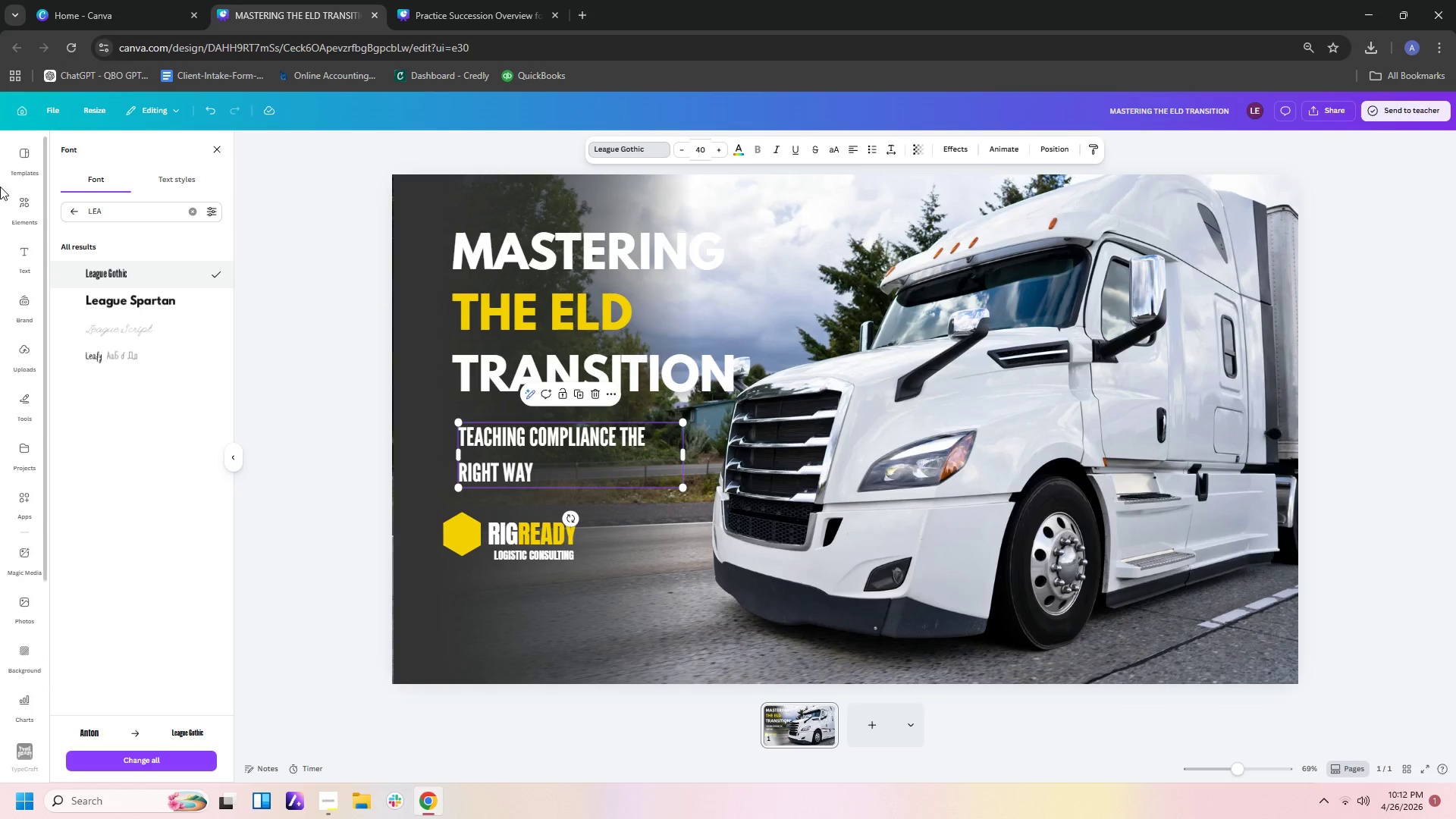 
wait(5.09)
 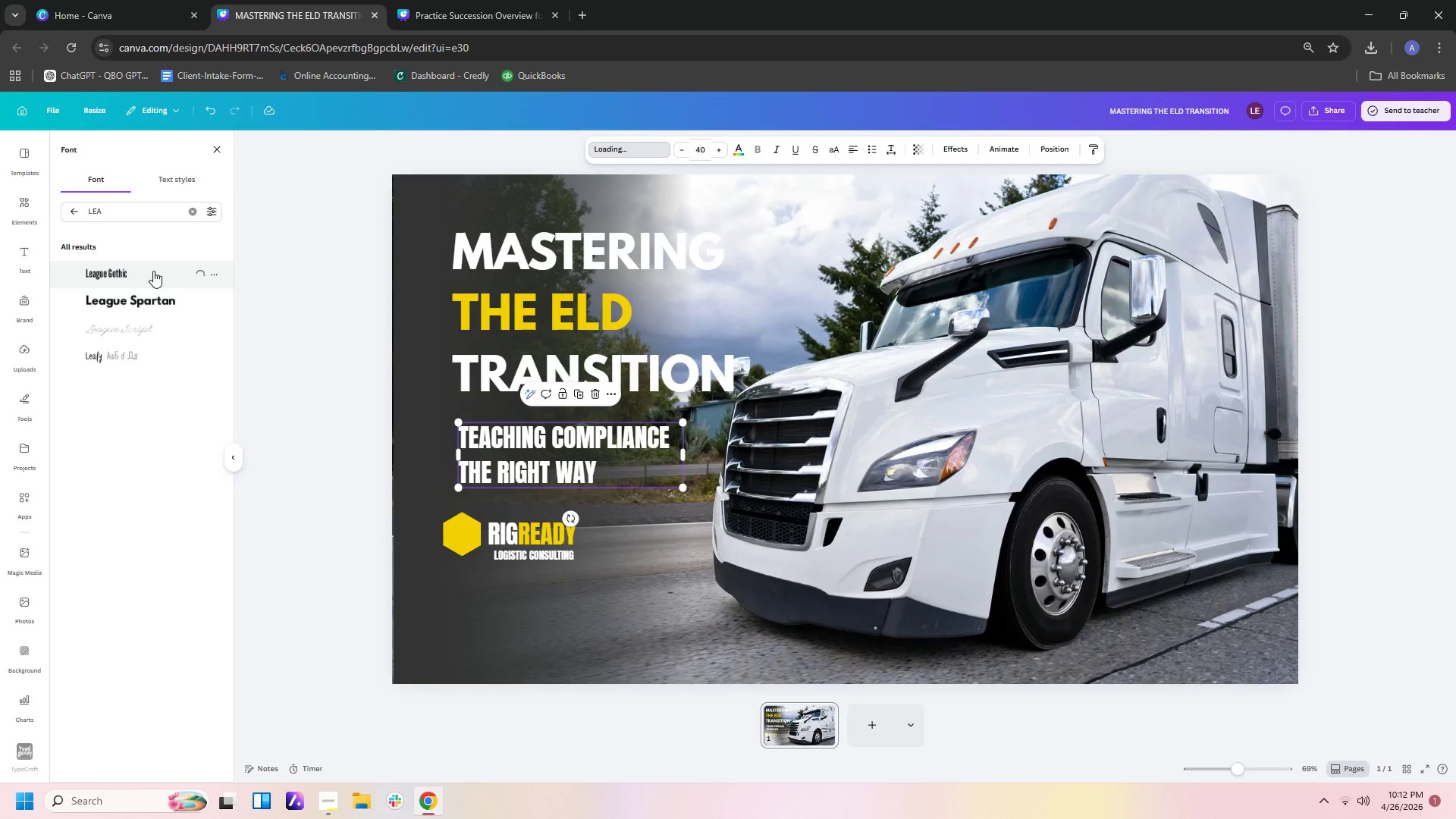 
left_click([73, 206])
 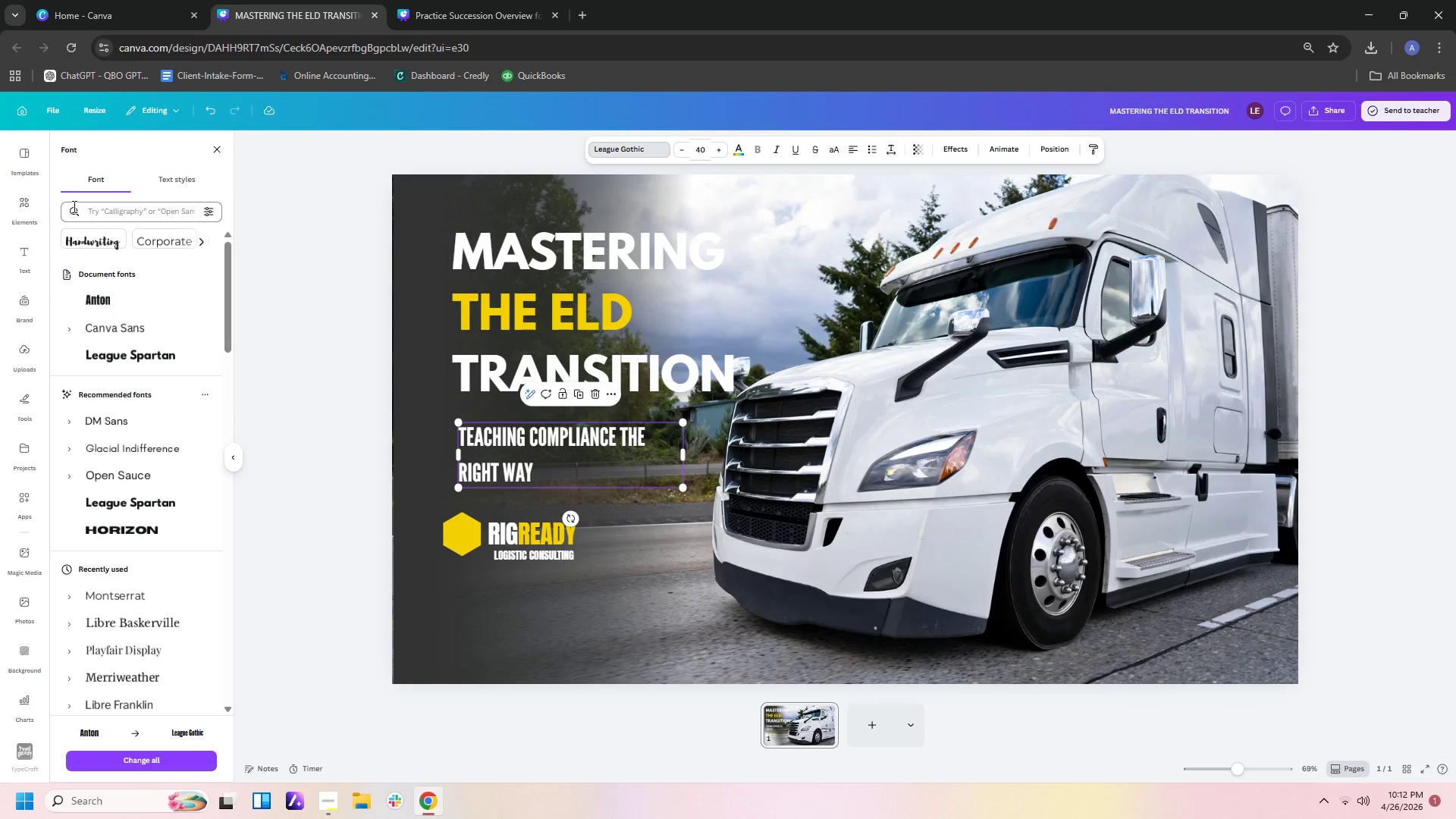 
wait(14.78)
 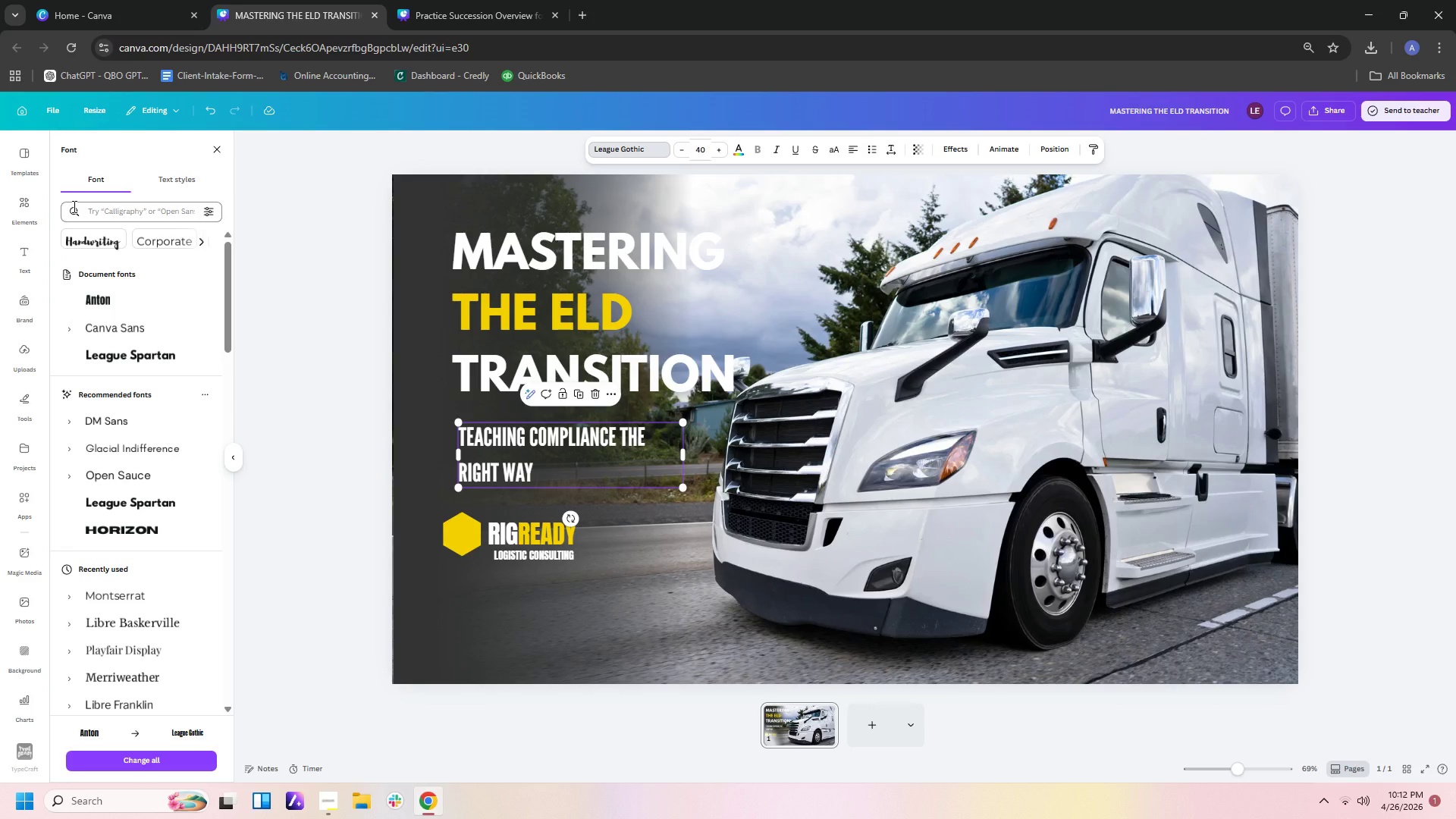 
left_click([126, 210])
 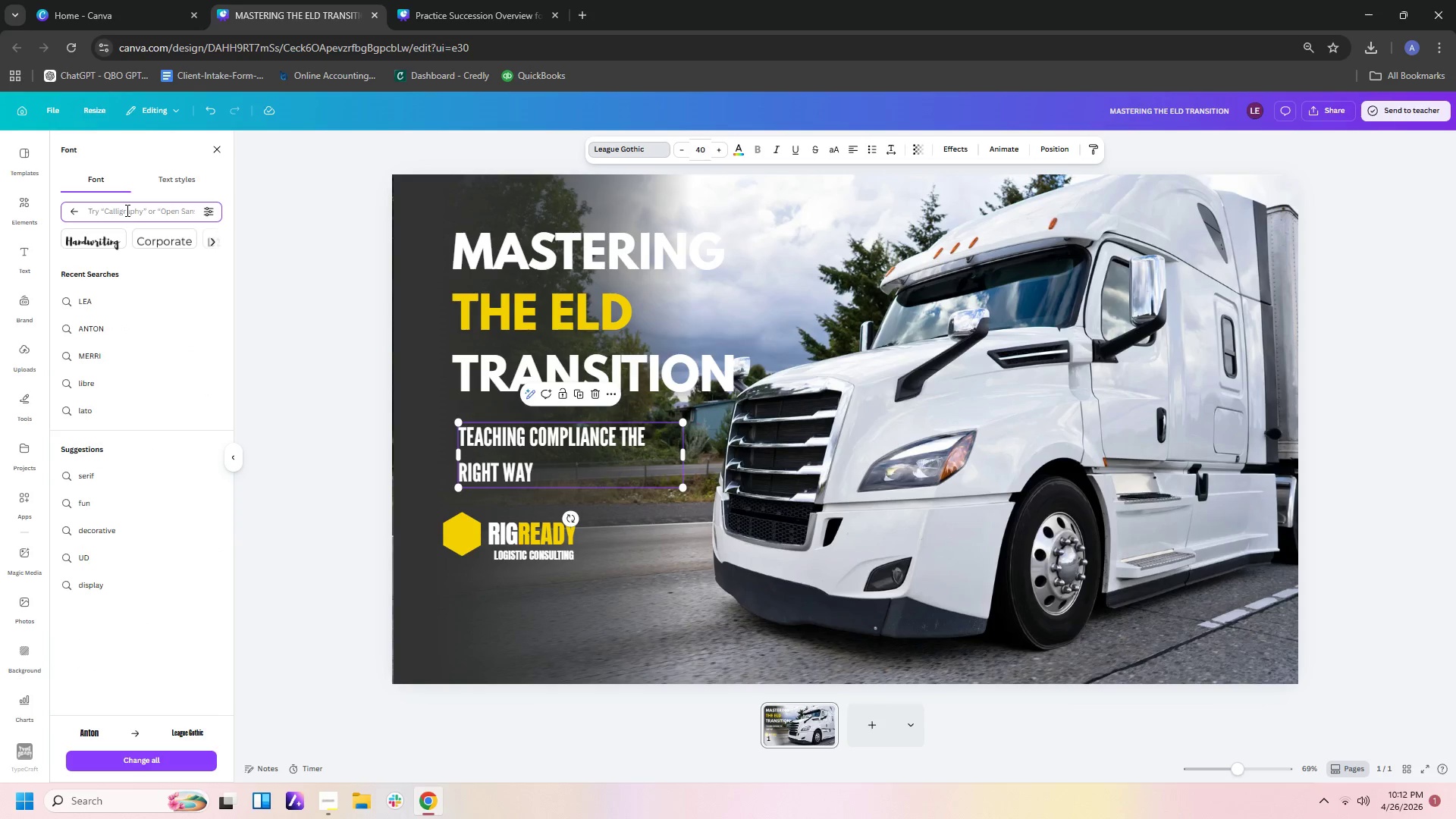 
type(ibter)
key(Backspace)
key(Backspace)
key(Backspace)
key(Backspace)
type(nter)
 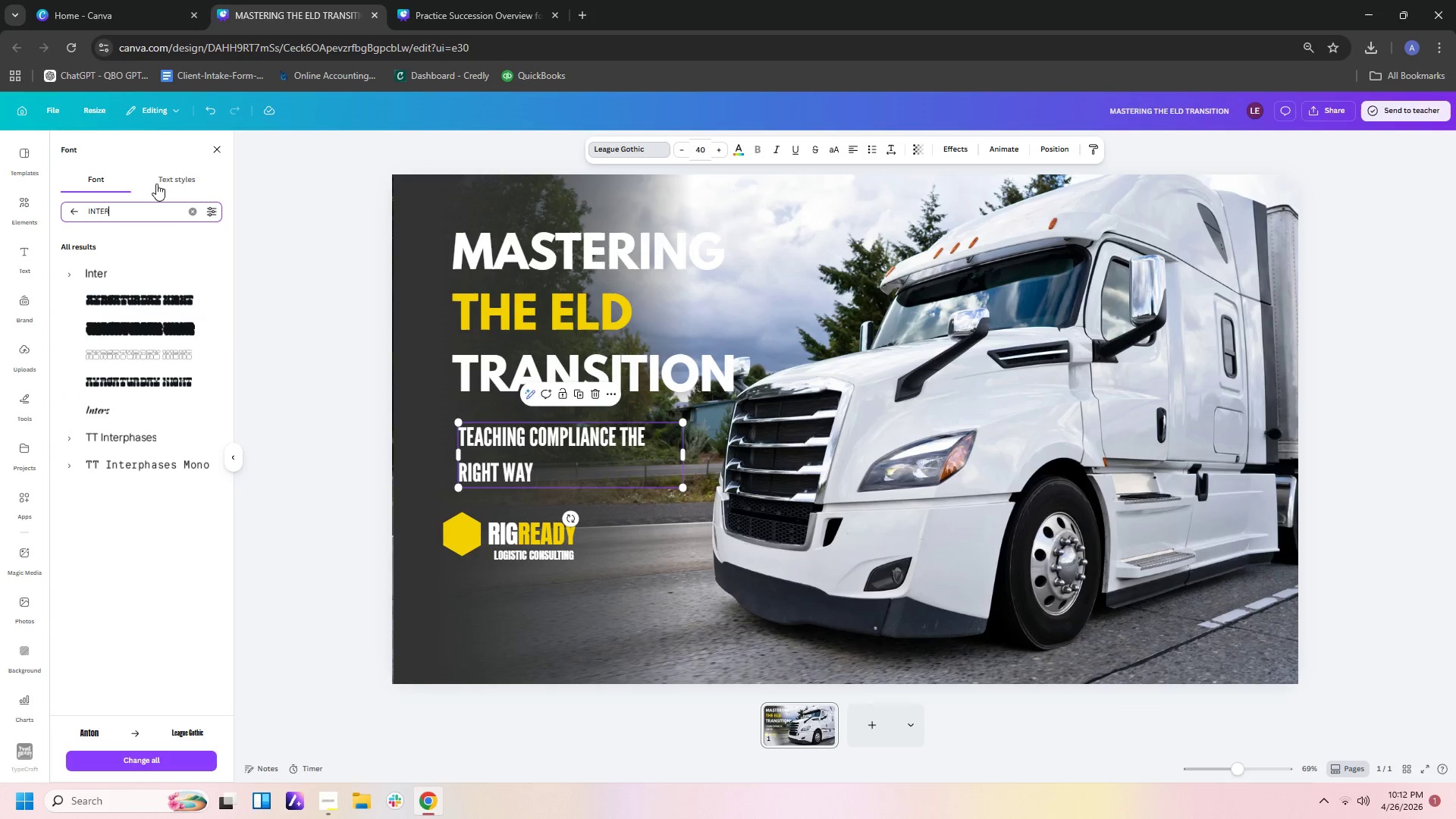 
left_click([124, 274])
 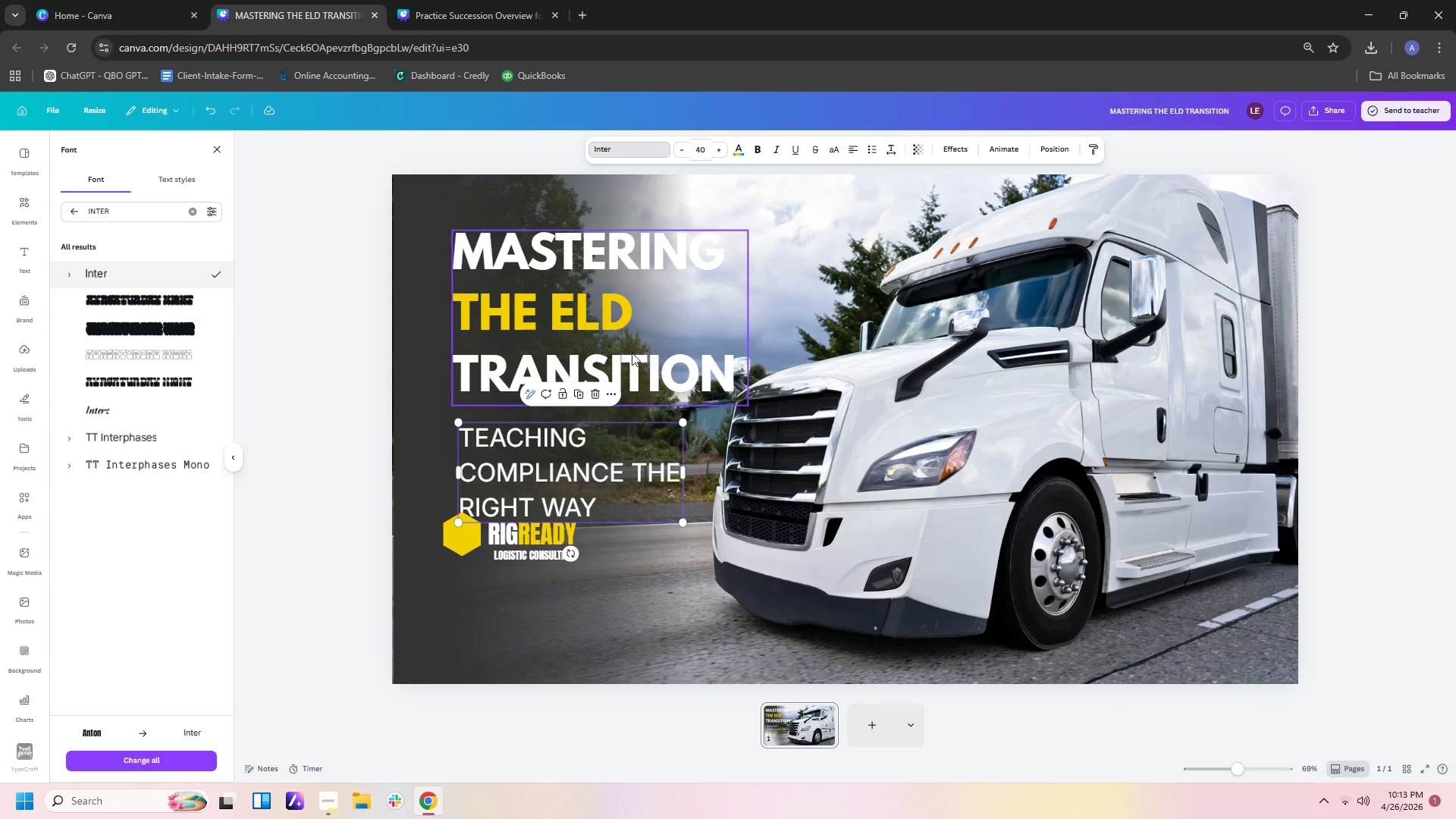 
wait(8.97)
 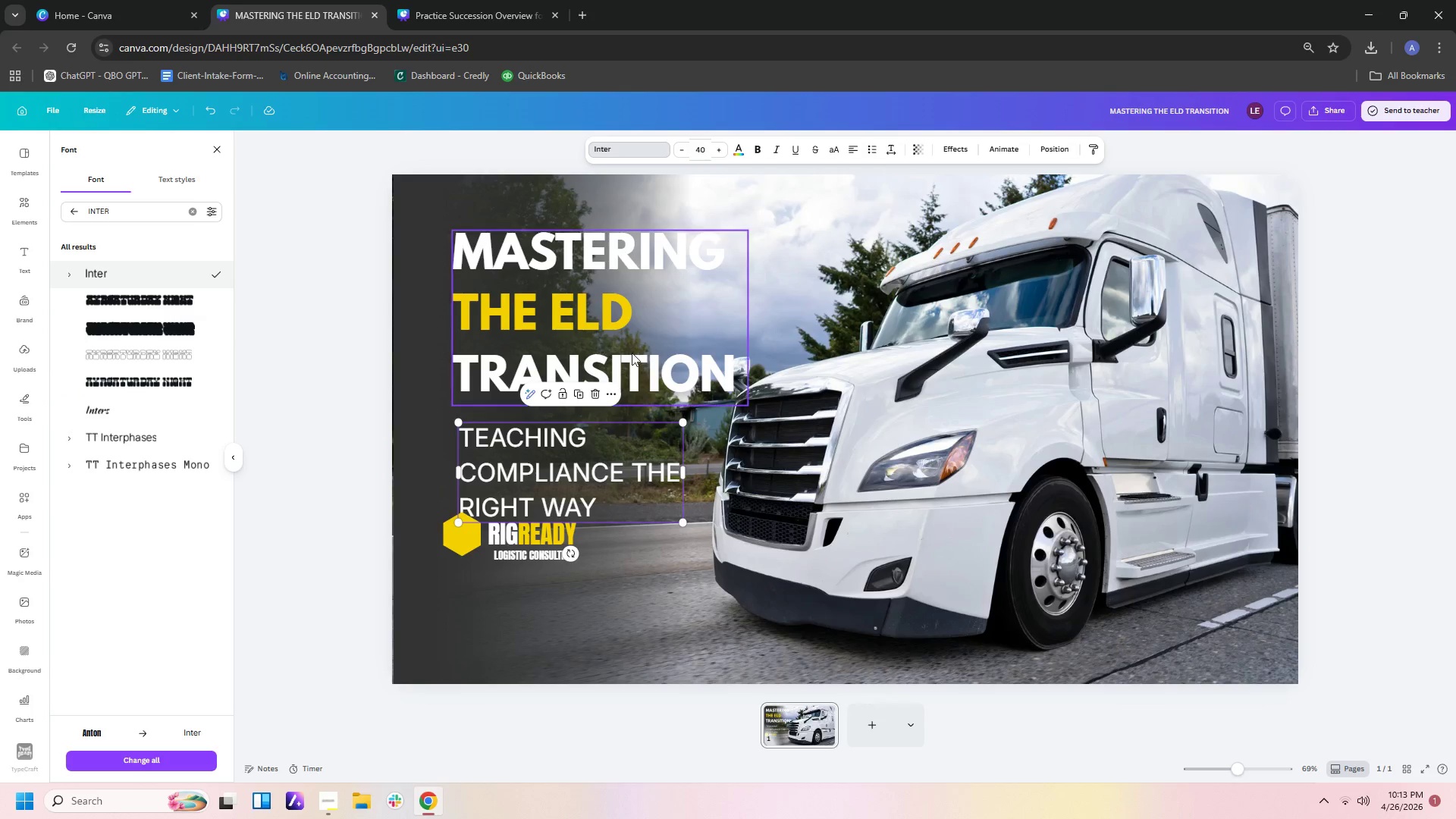 
left_click_drag(start_coordinate=[683, 475], to_coordinate=[769, 466])
 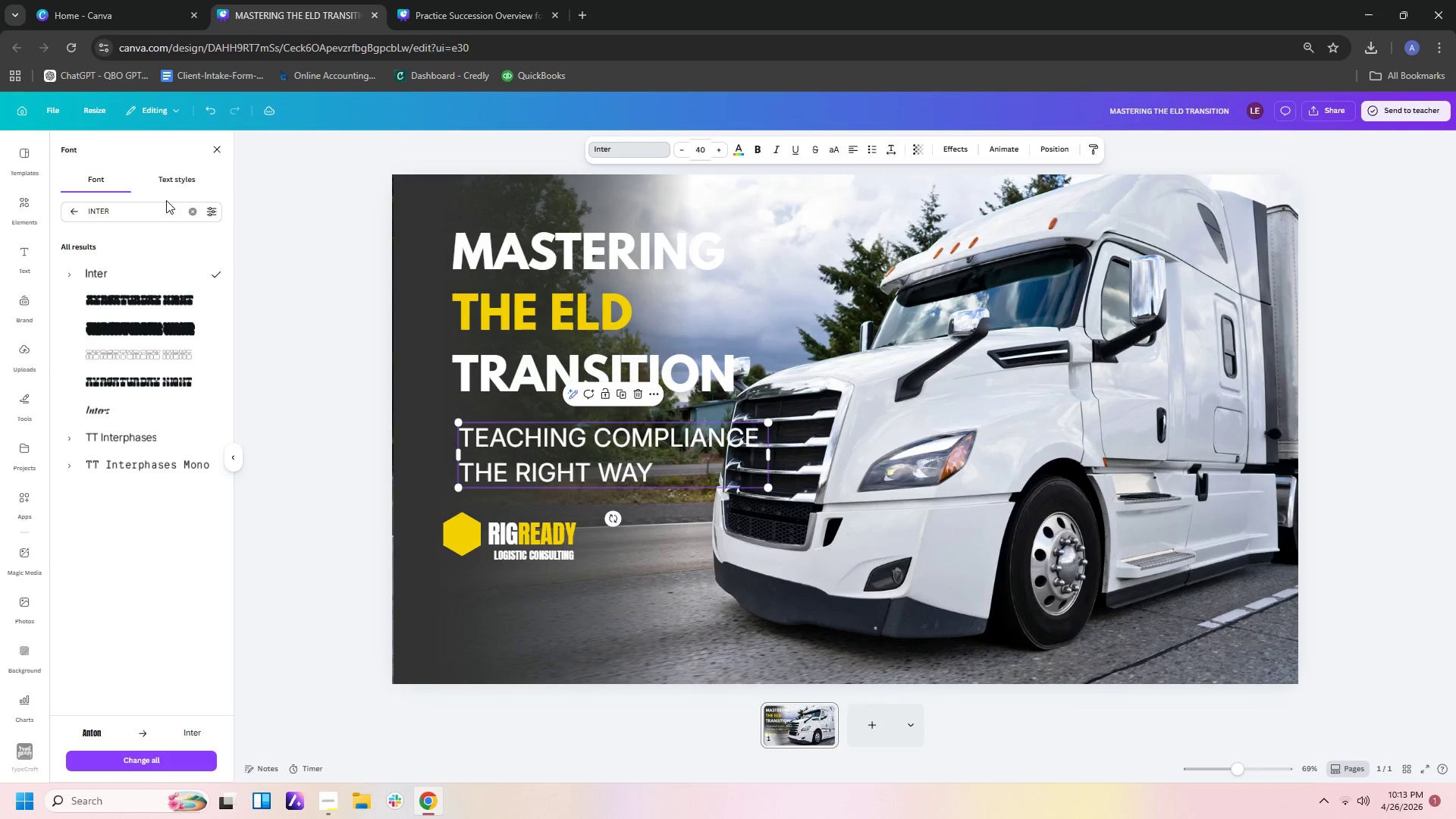 
left_click_drag(start_coordinate=[151, 215], to_coordinate=[18, 206])
 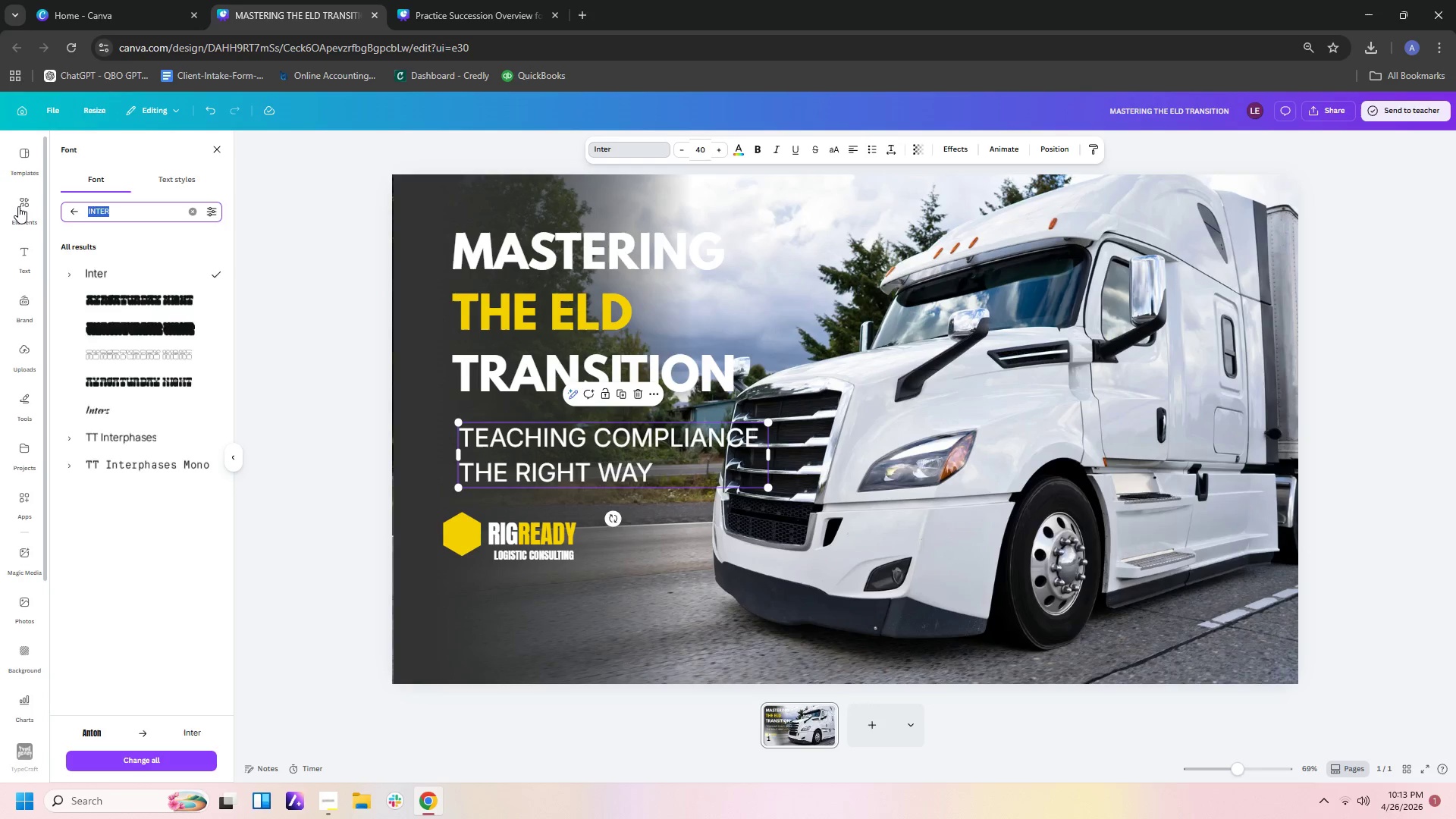 
type(lato)
 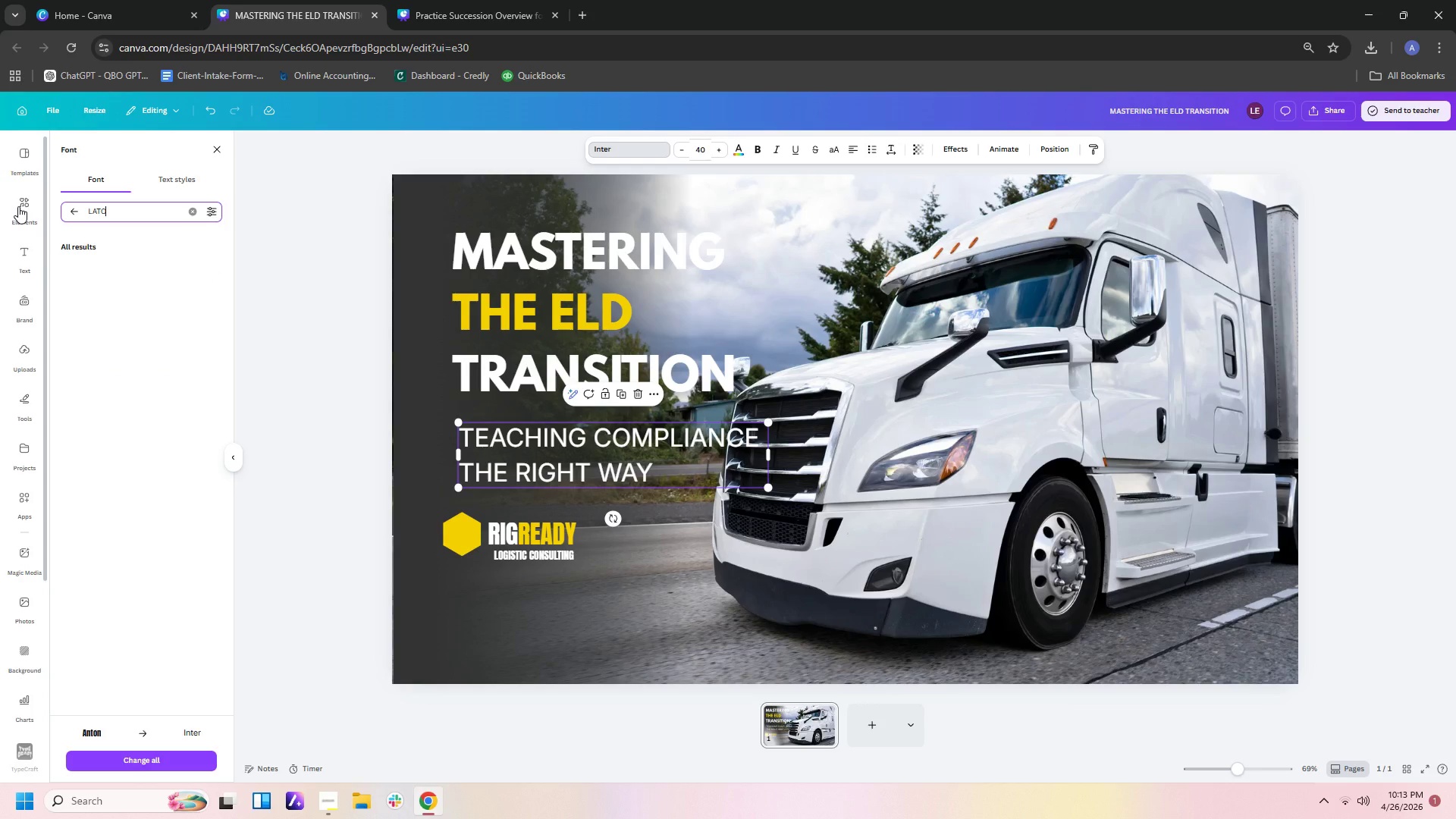 
key(Enter)
 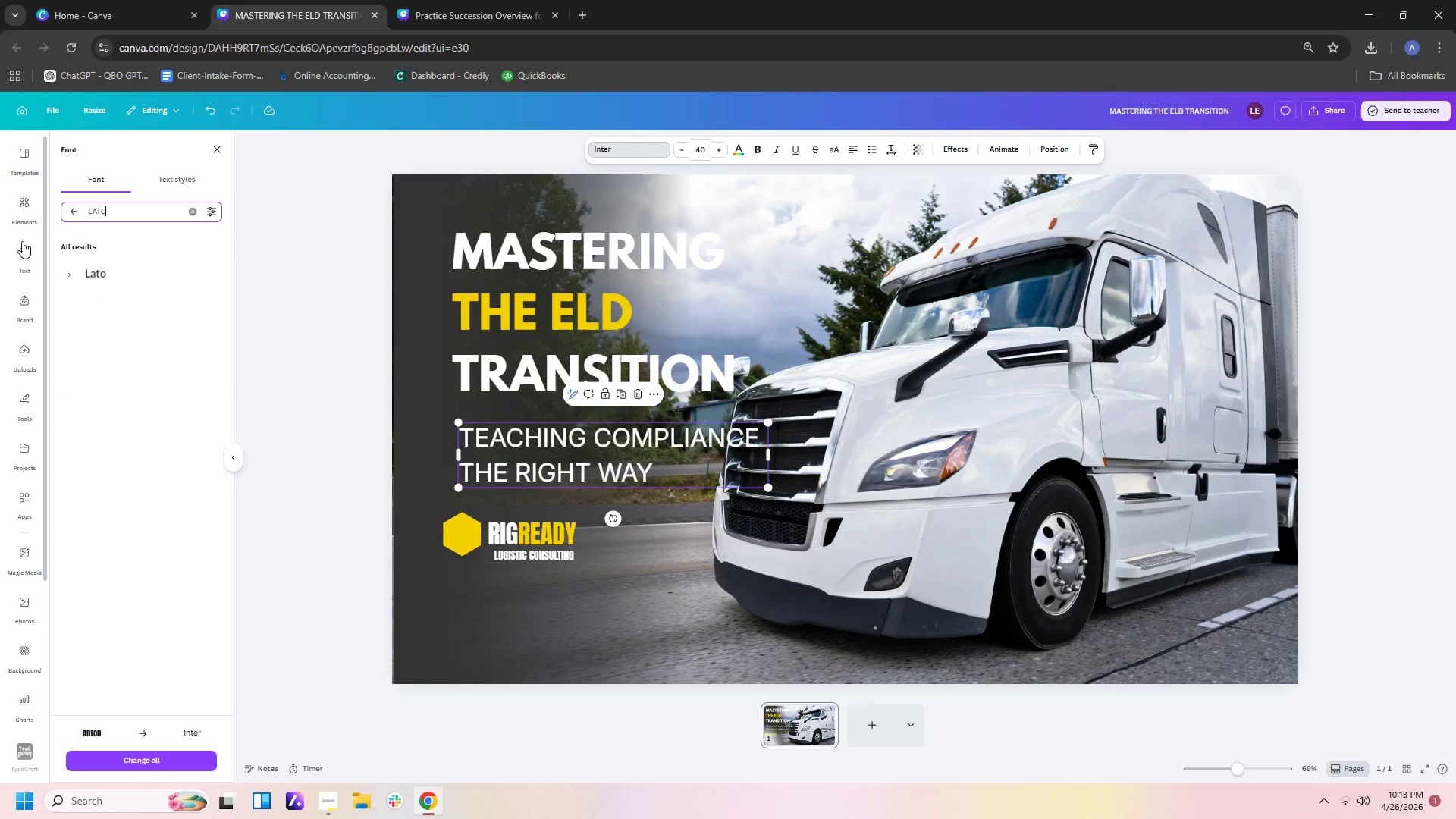 
left_click([93, 268])
 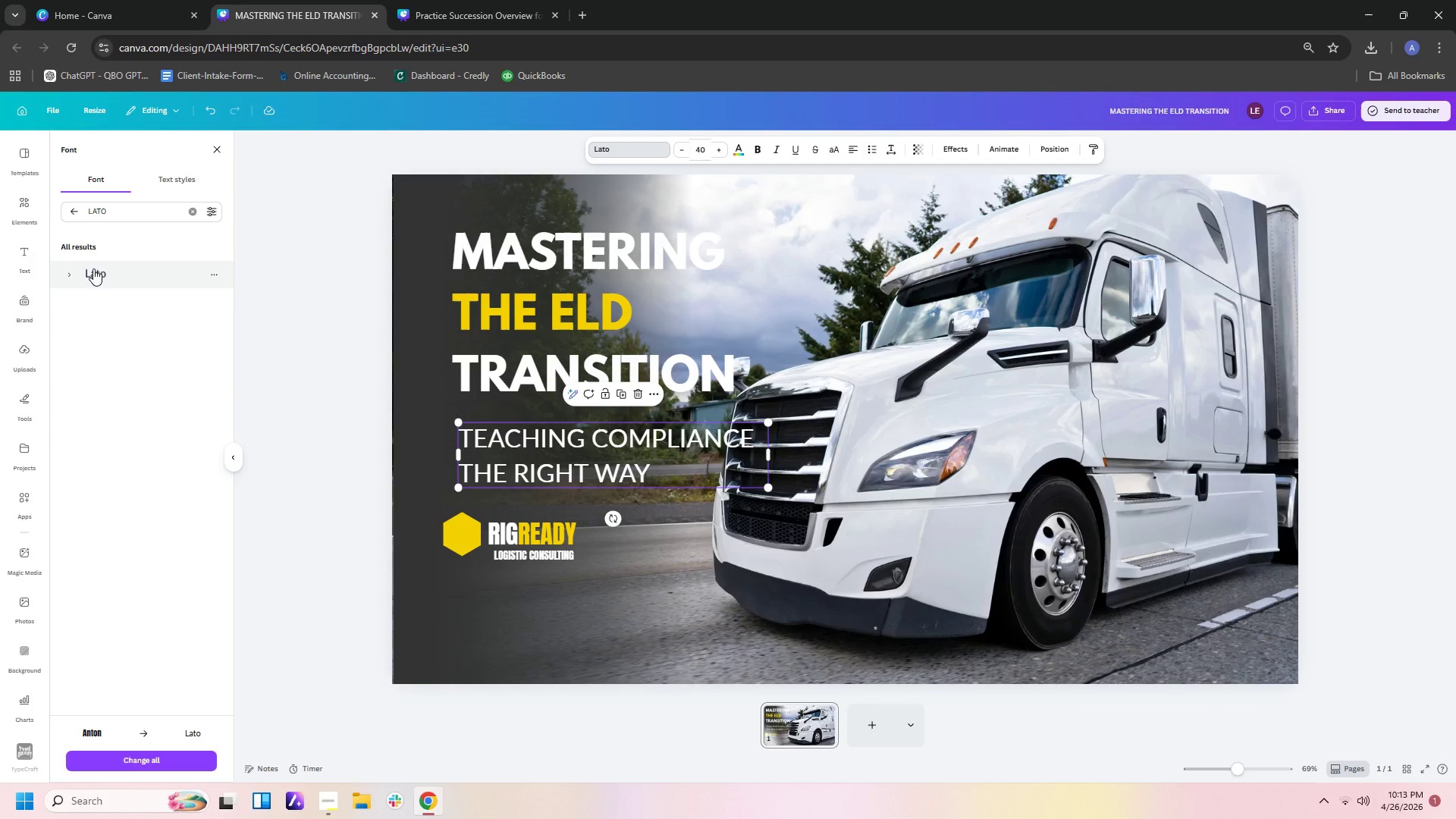 
wait(7.75)
 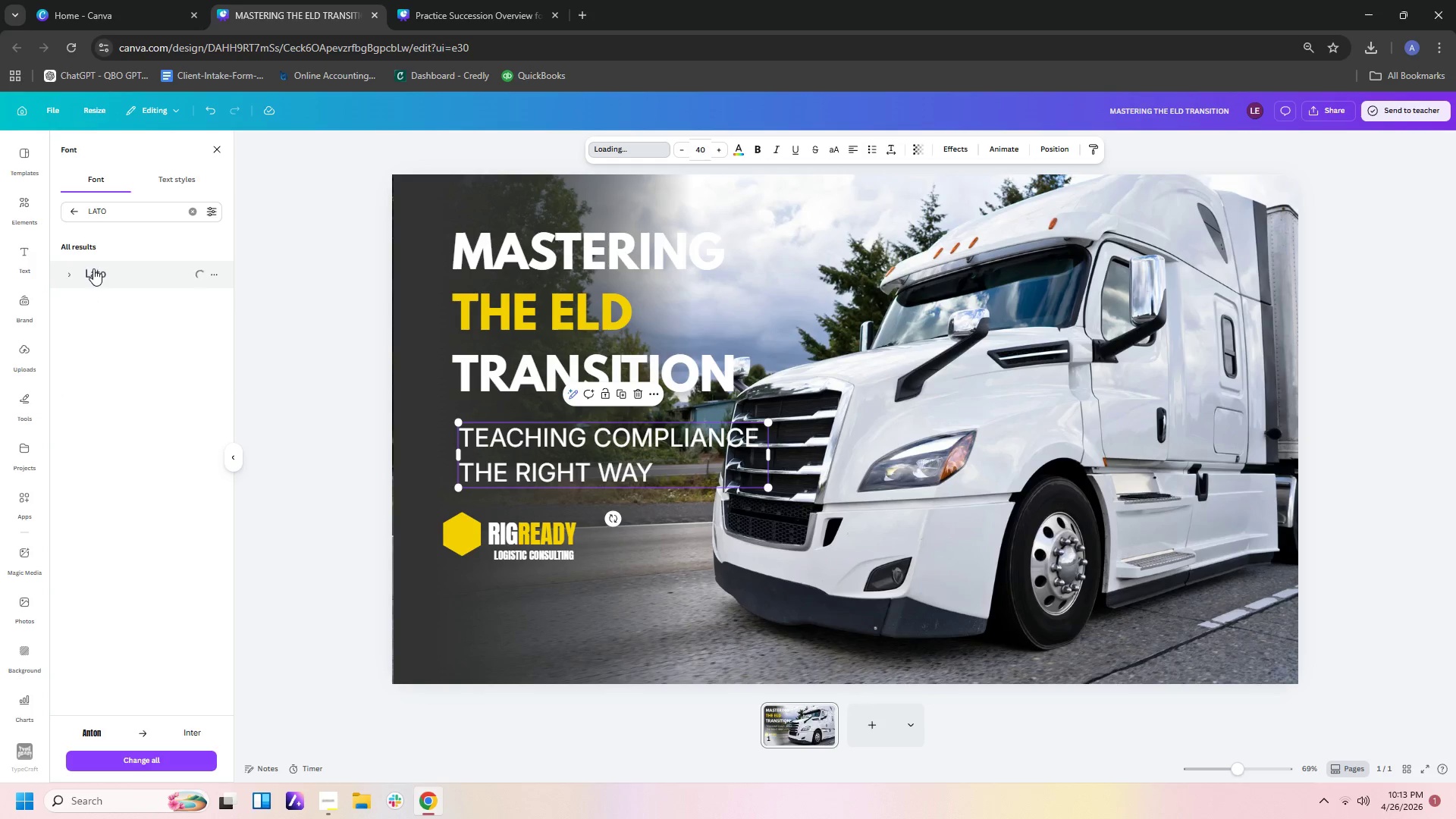 
mouse_move([86, 231])
 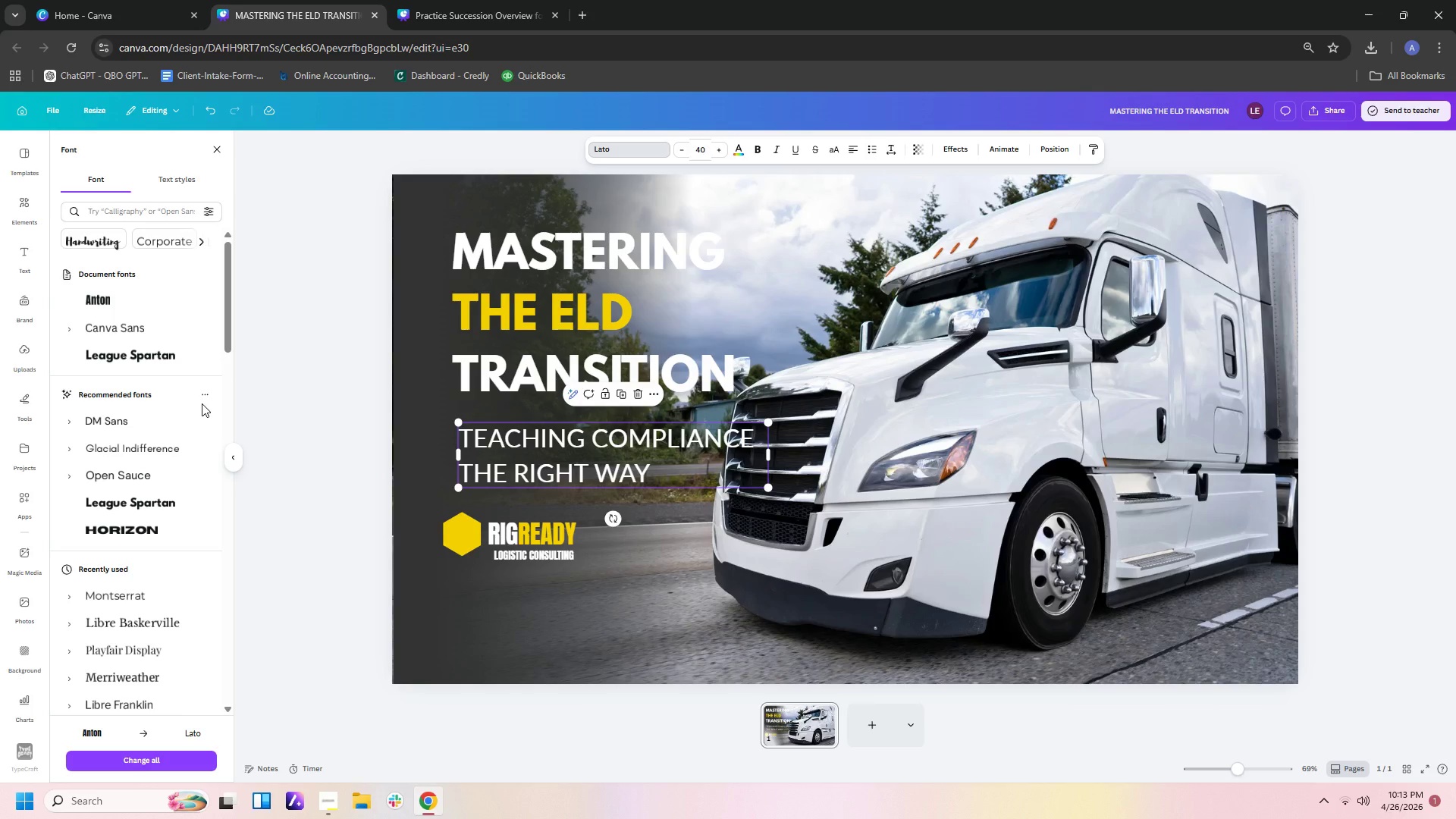 
scroll: coordinate [179, 435], scroll_direction: down, amount: 7.0
 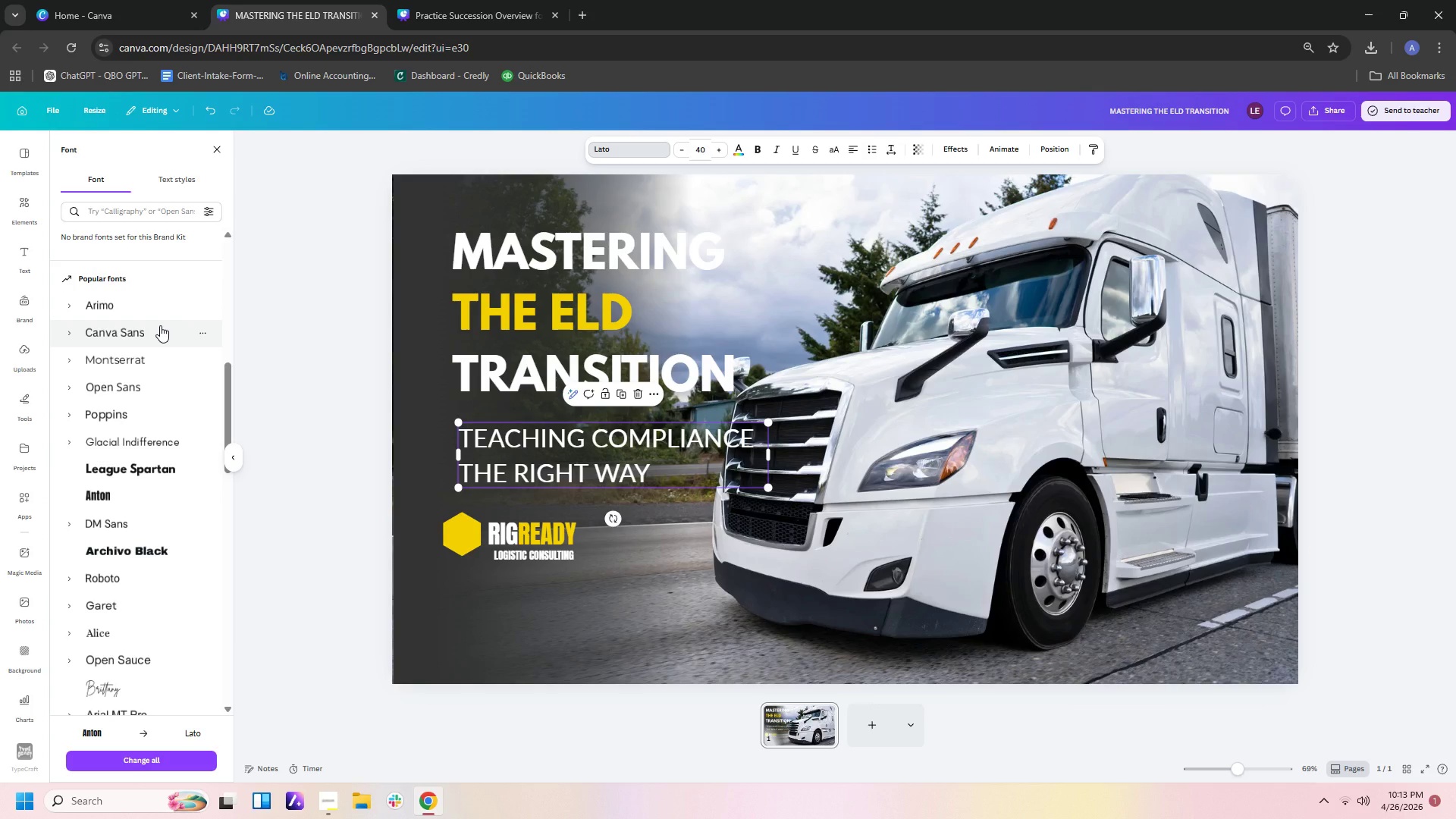 
left_click([151, 383])
 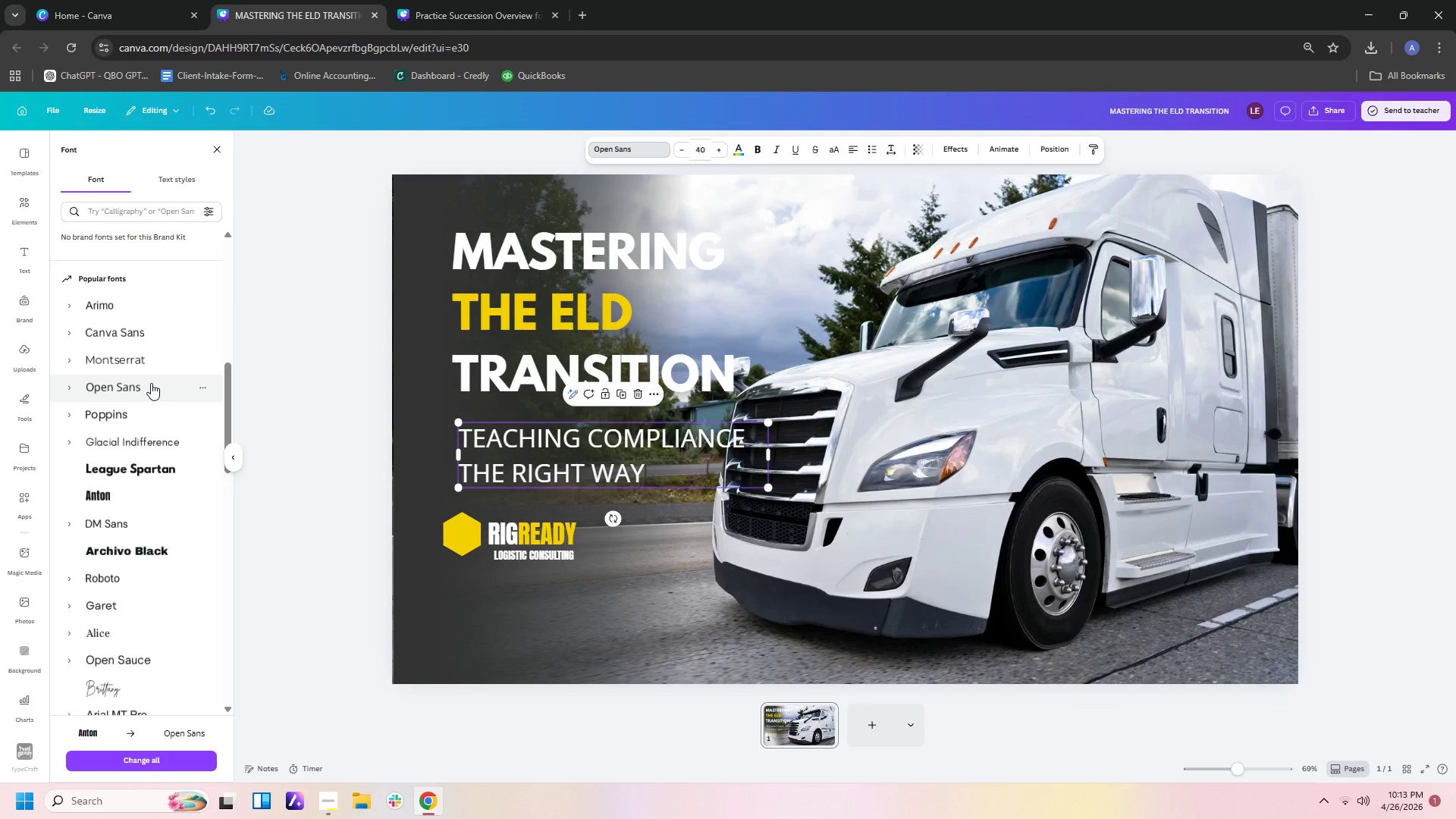 
scroll: coordinate [151, 383], scroll_direction: down, amount: 13.0
 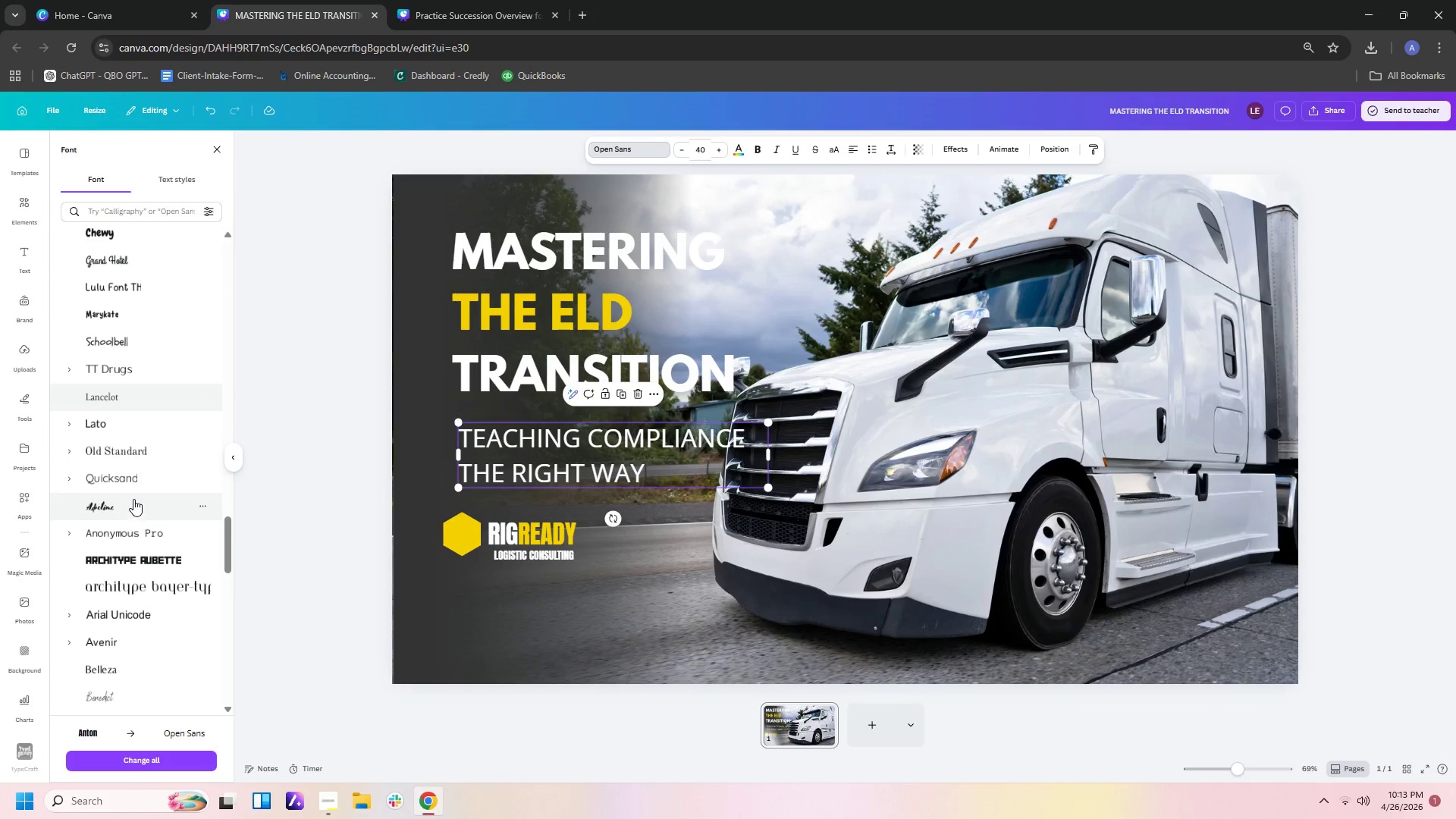 
scroll: coordinate [163, 615], scroll_direction: down, amount: 12.0
 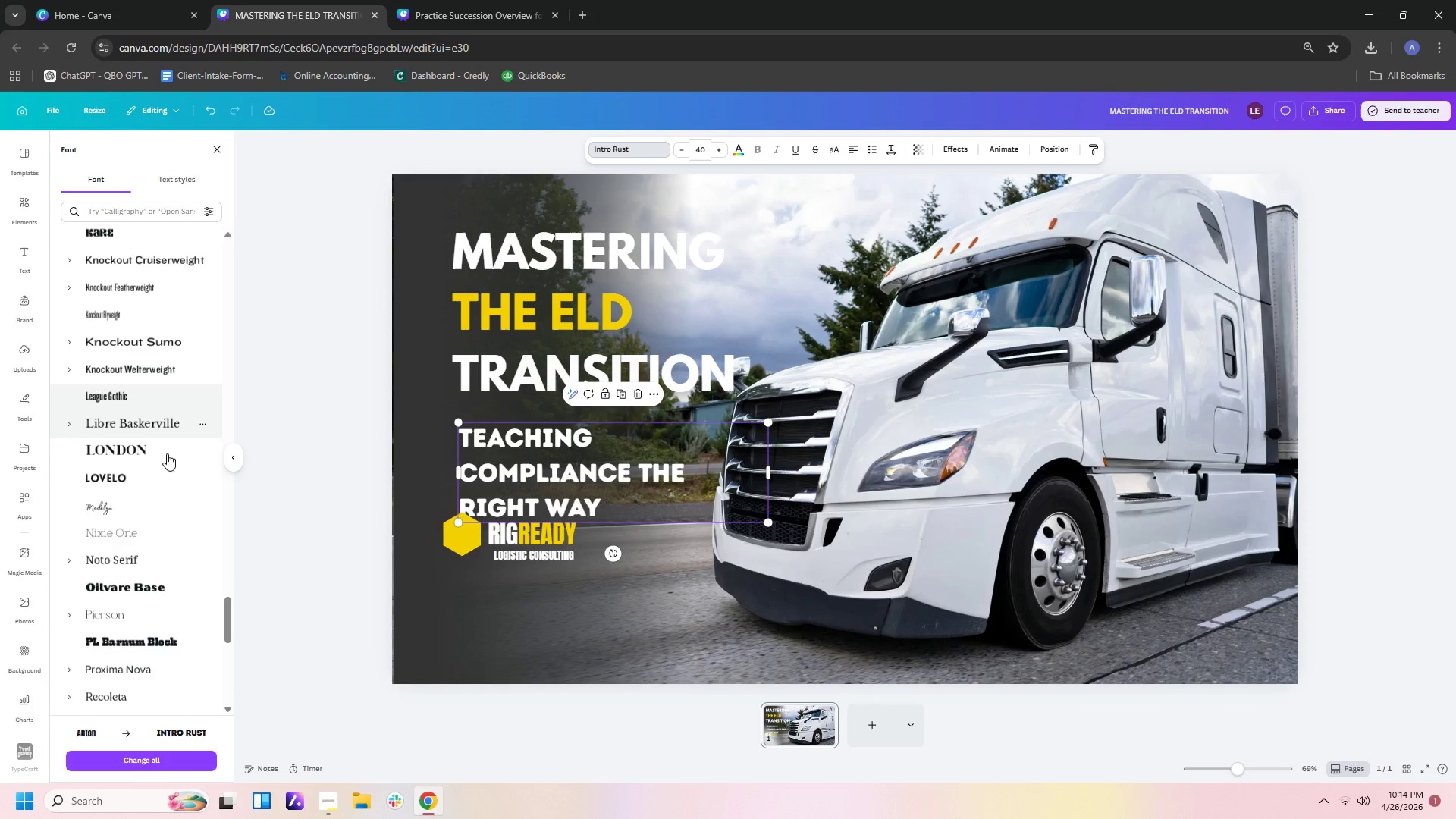 
left_click([147, 475])
 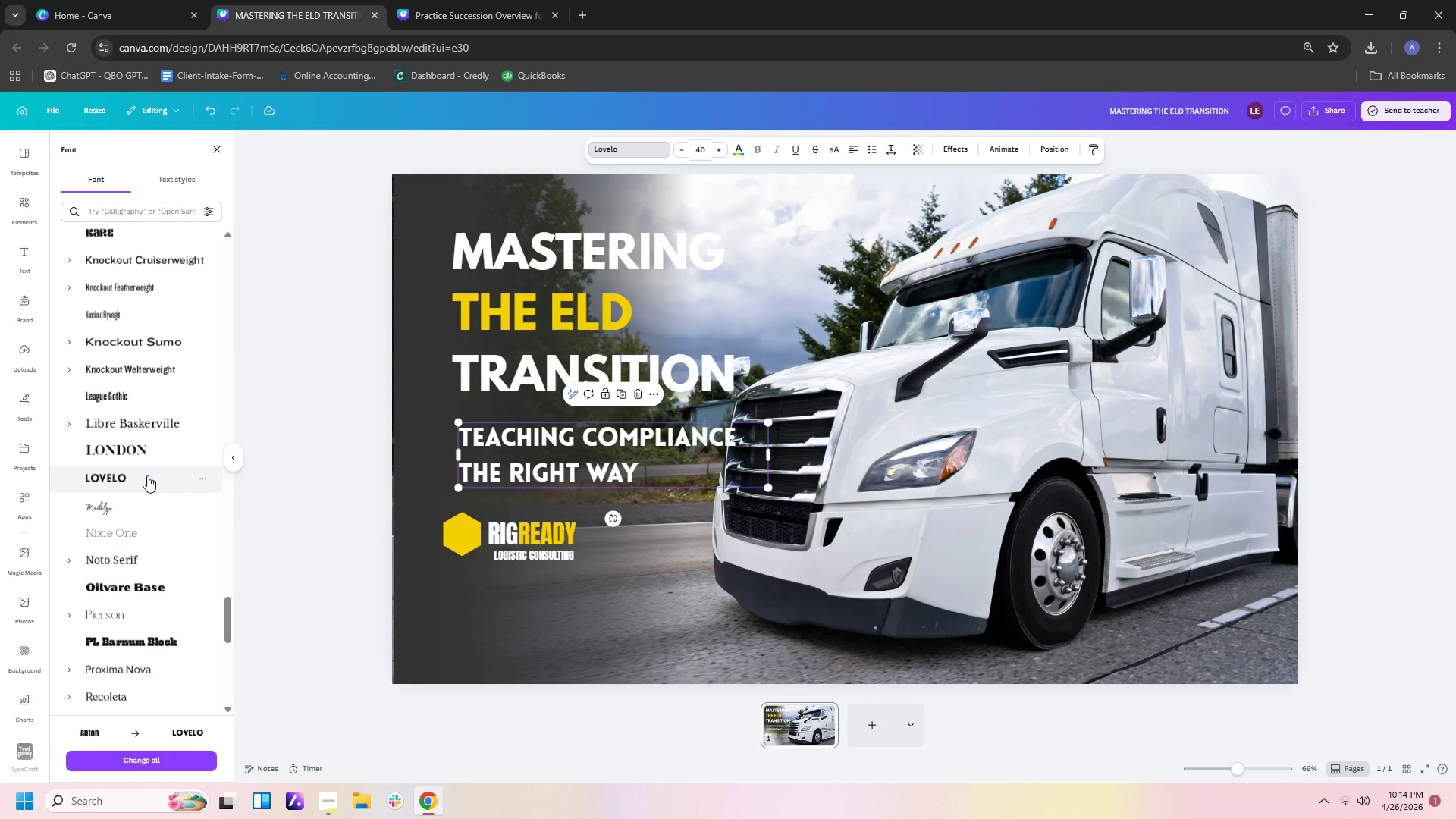 
wait(12.0)
 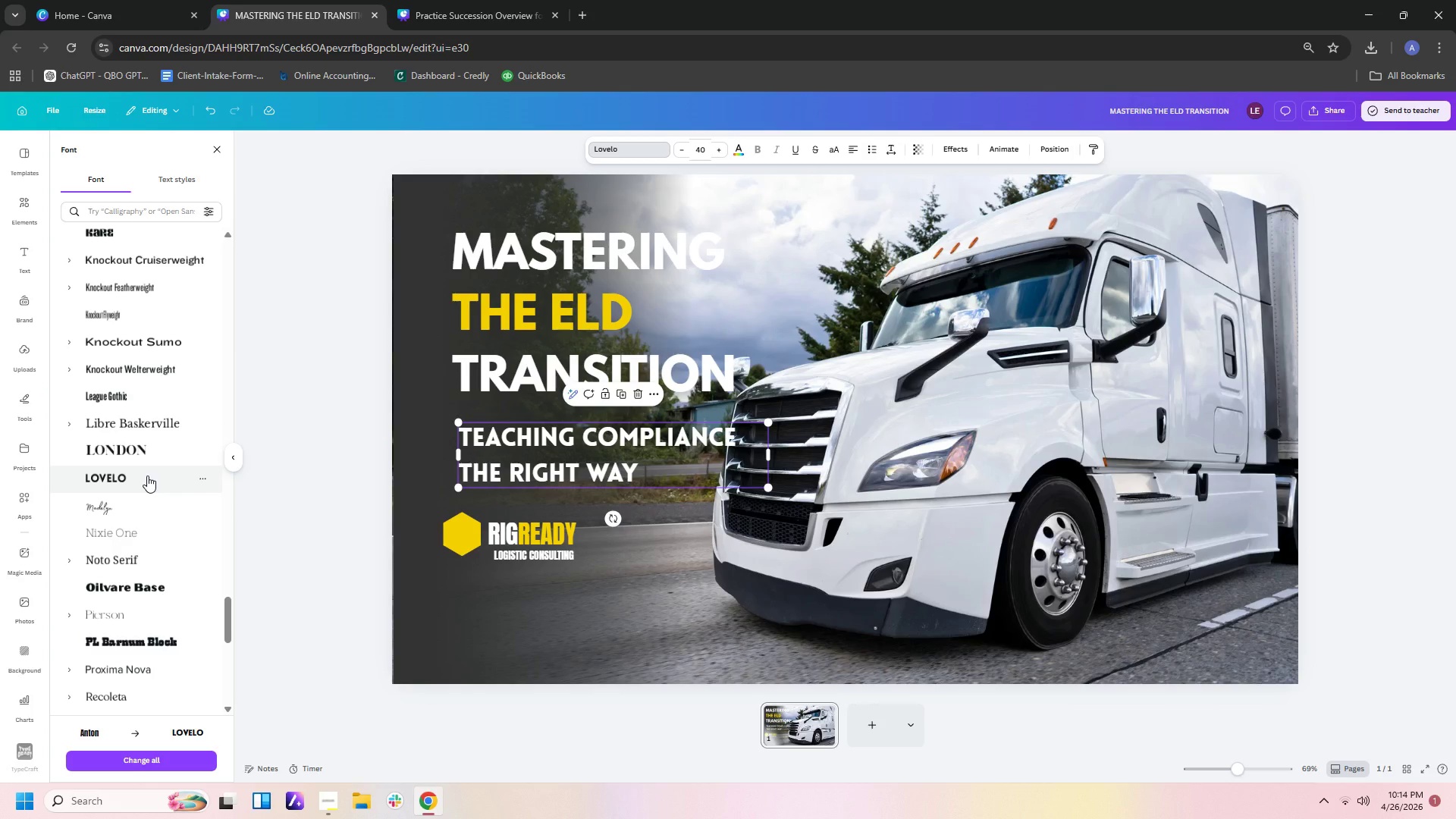 
left_click([117, 208])
 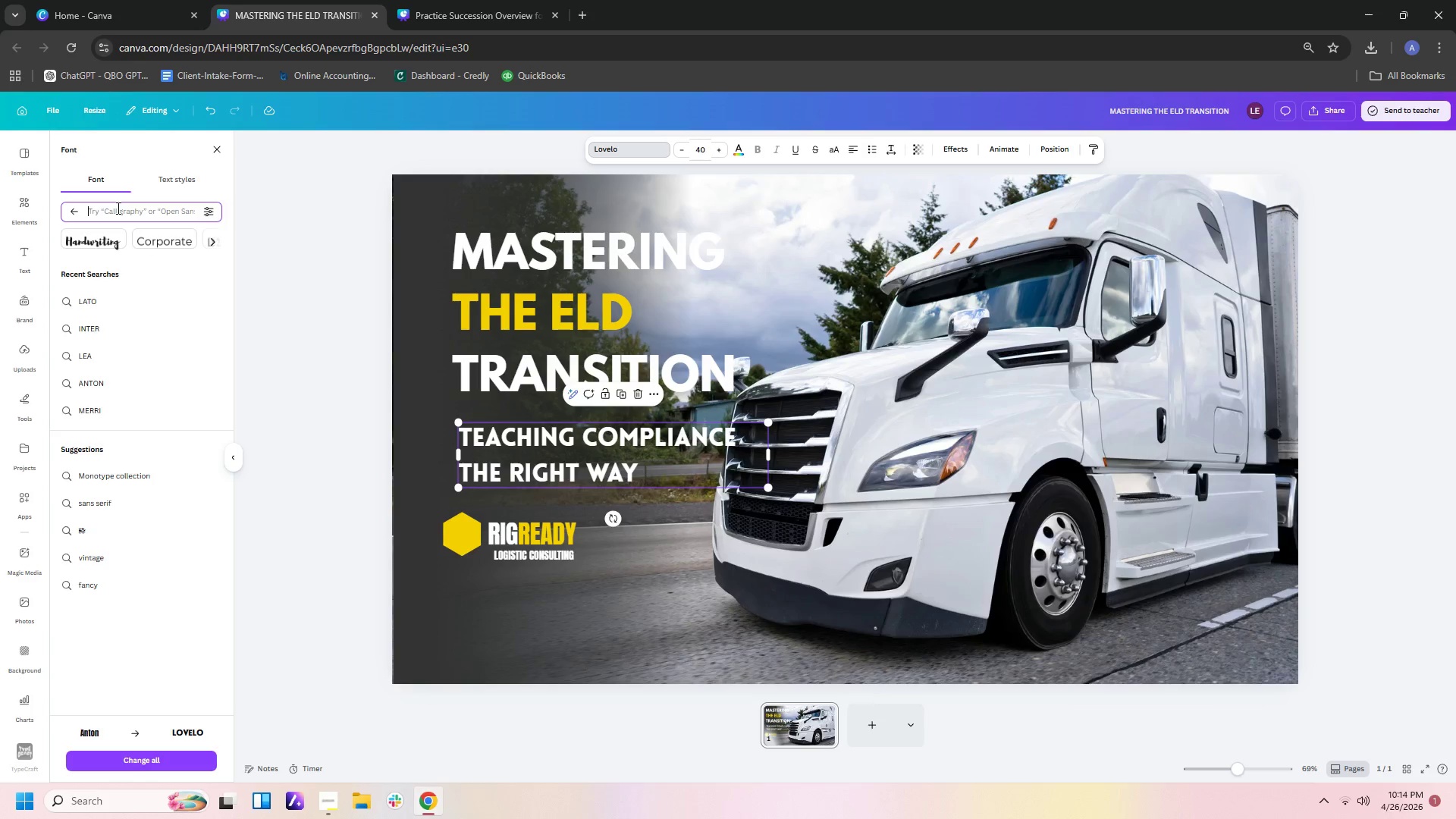 
type(rake)
key(Backspace)
key(Backspace)
type(leway)
 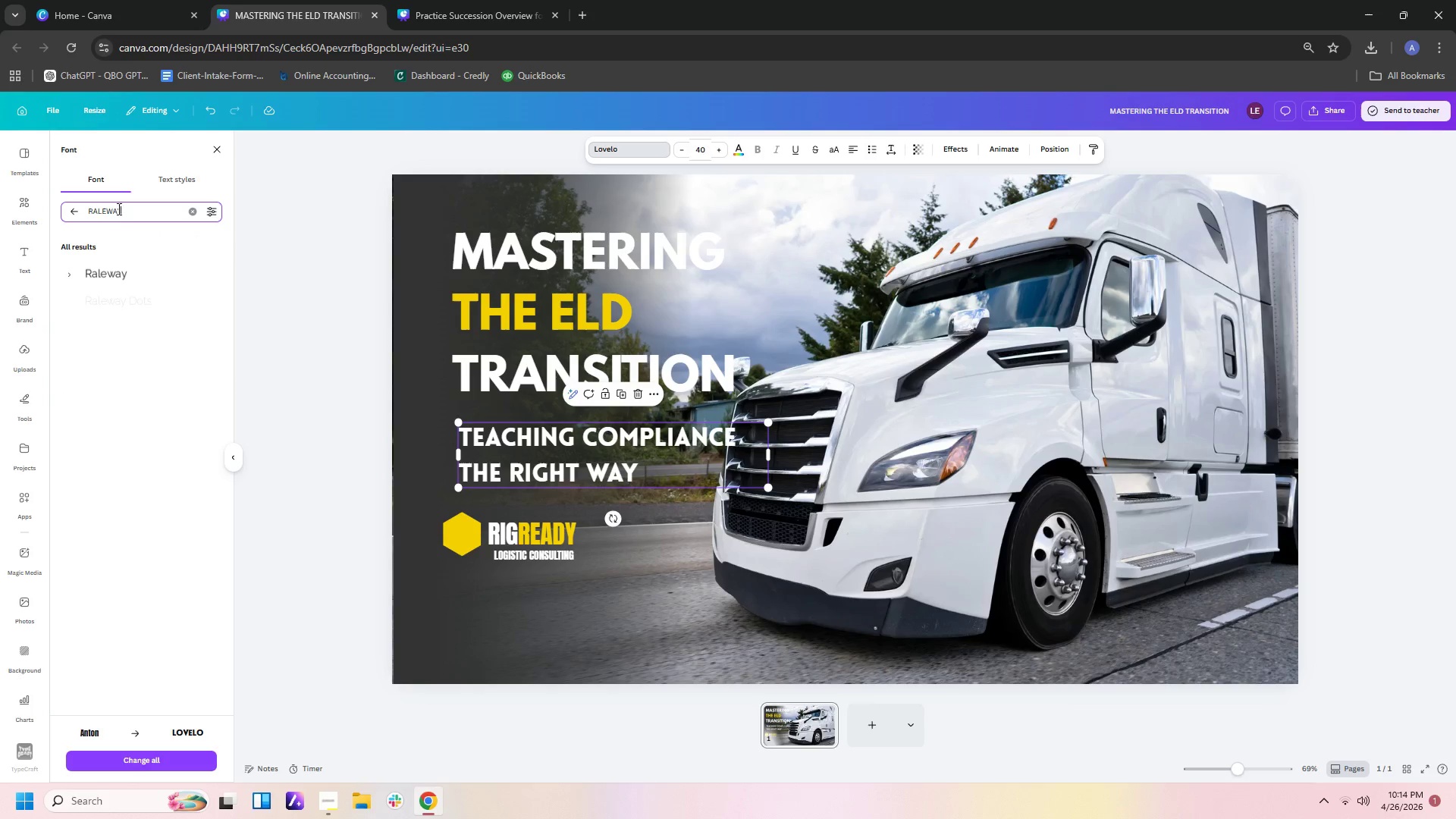 
left_click([115, 270])
 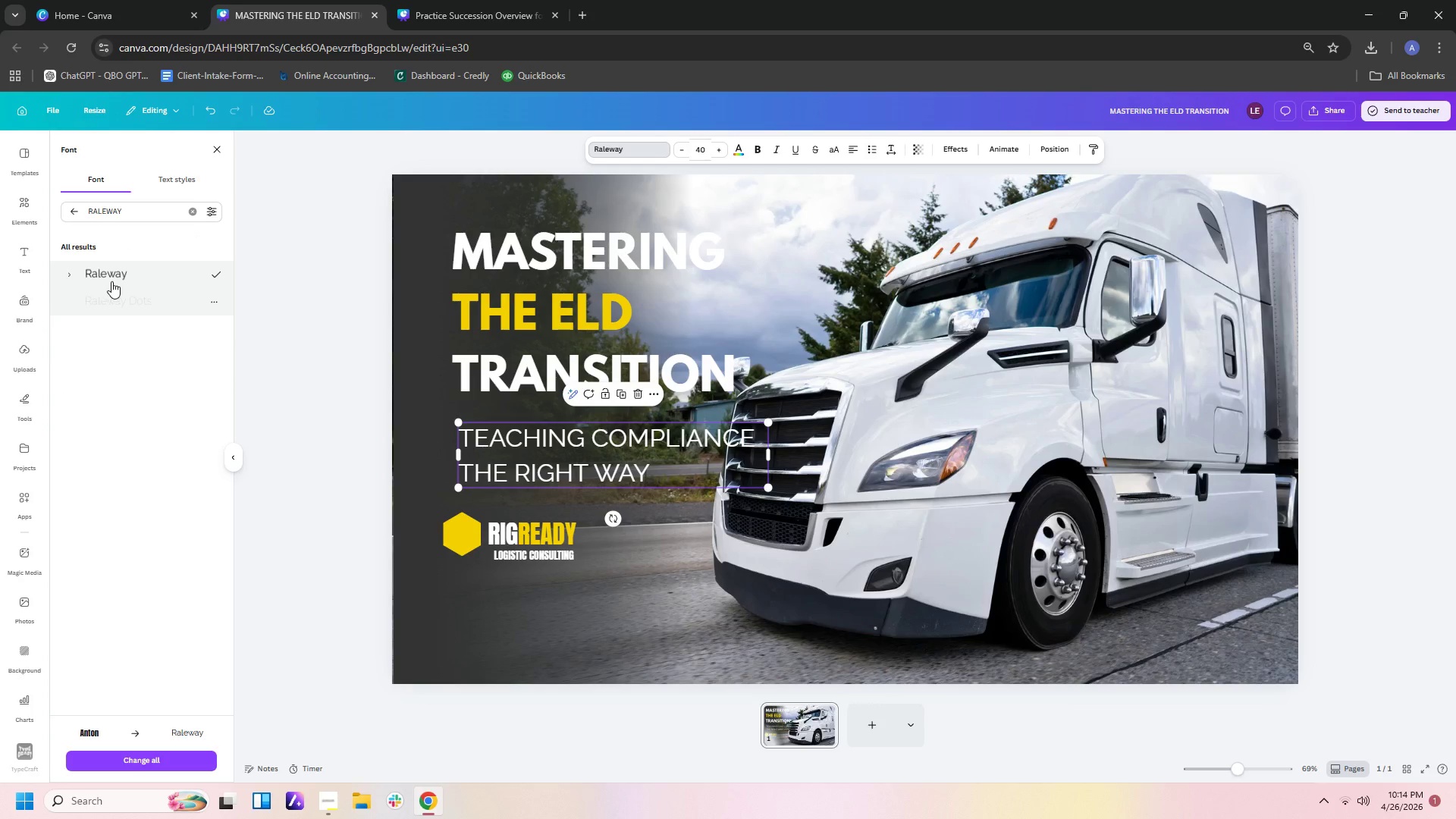 
left_click([66, 215])
 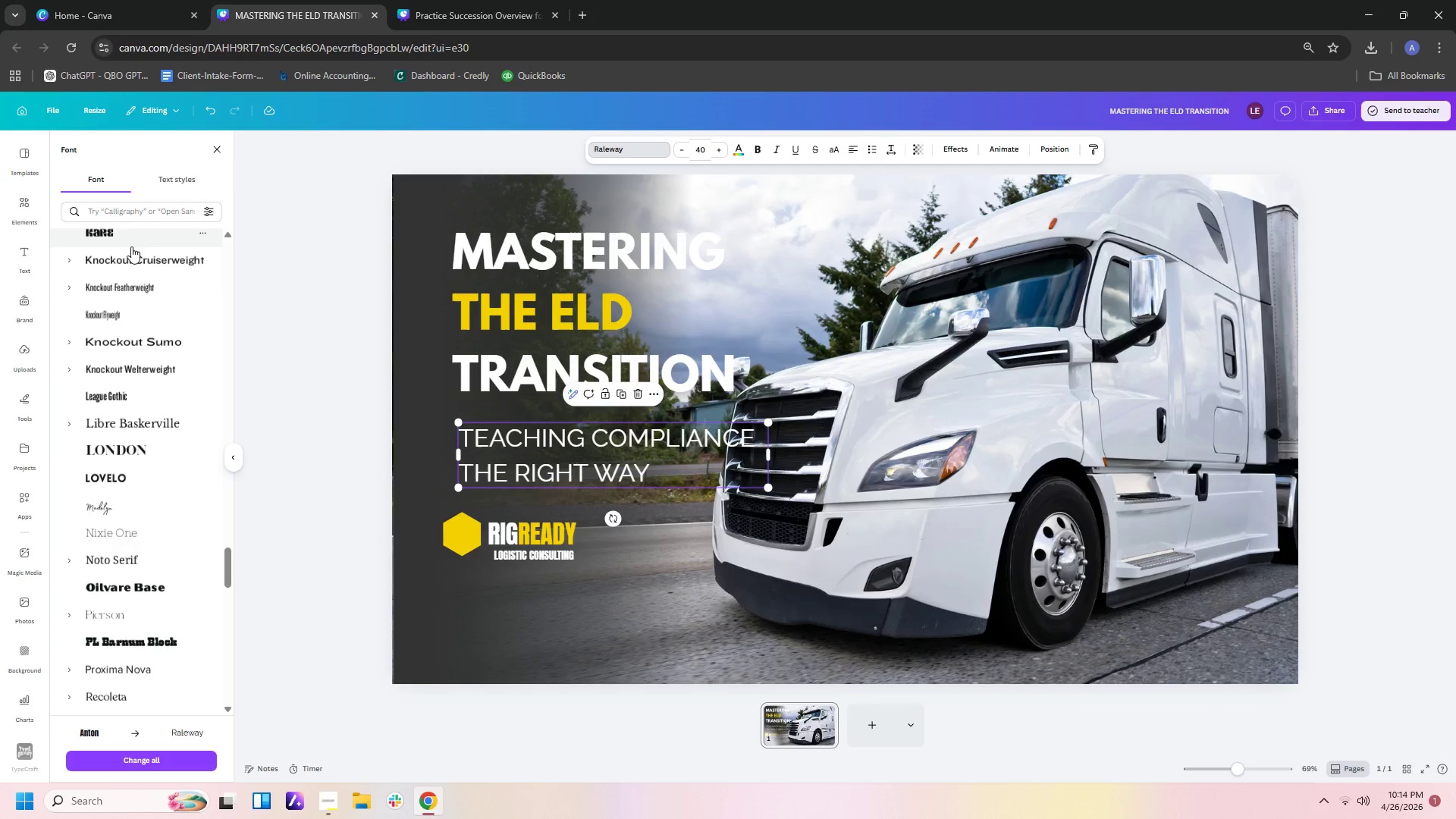 
scroll: coordinate [124, 275], scroll_direction: up, amount: 4.0
 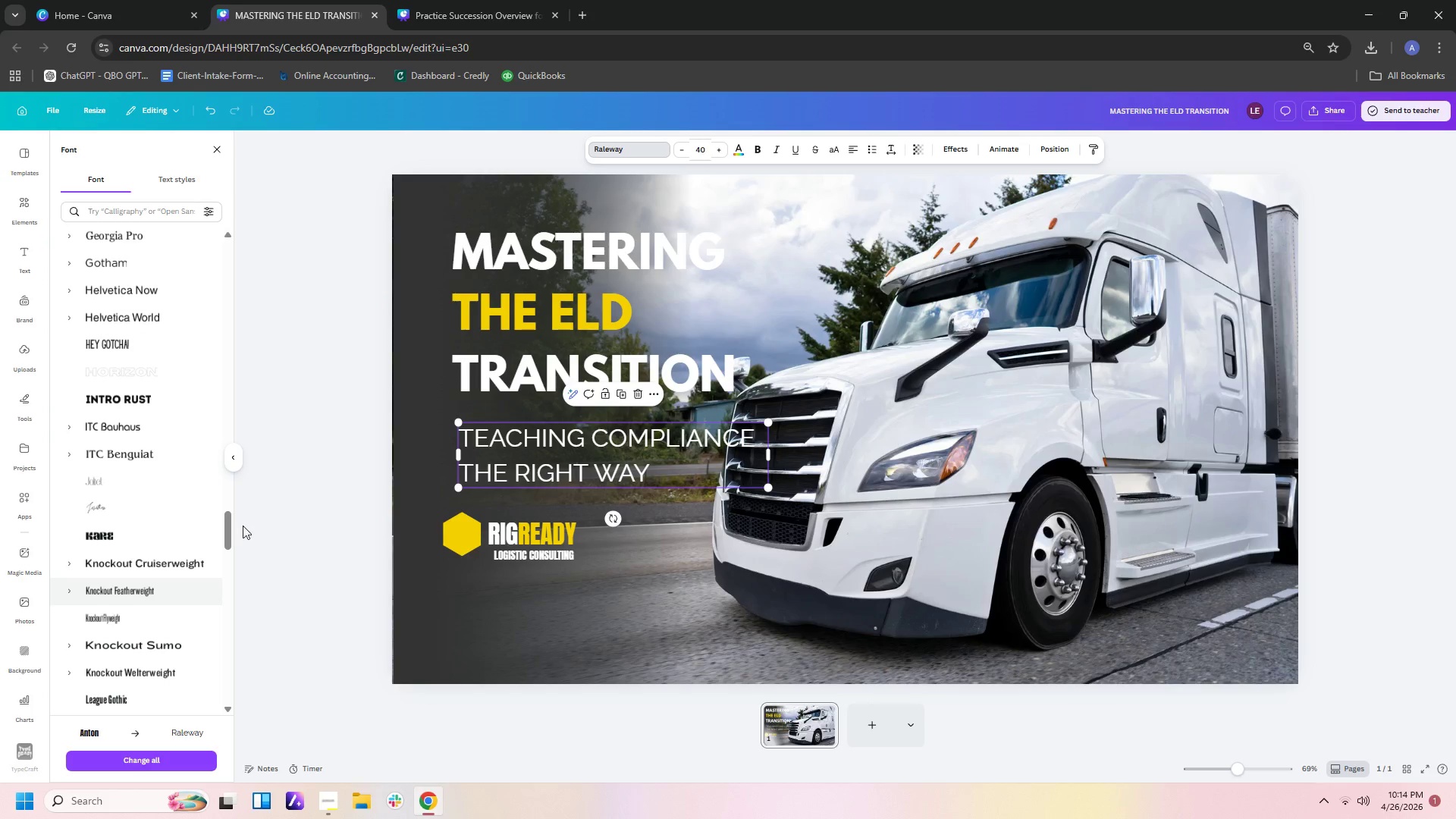 
left_click_drag(start_coordinate=[229, 530], to_coordinate=[220, 574])
 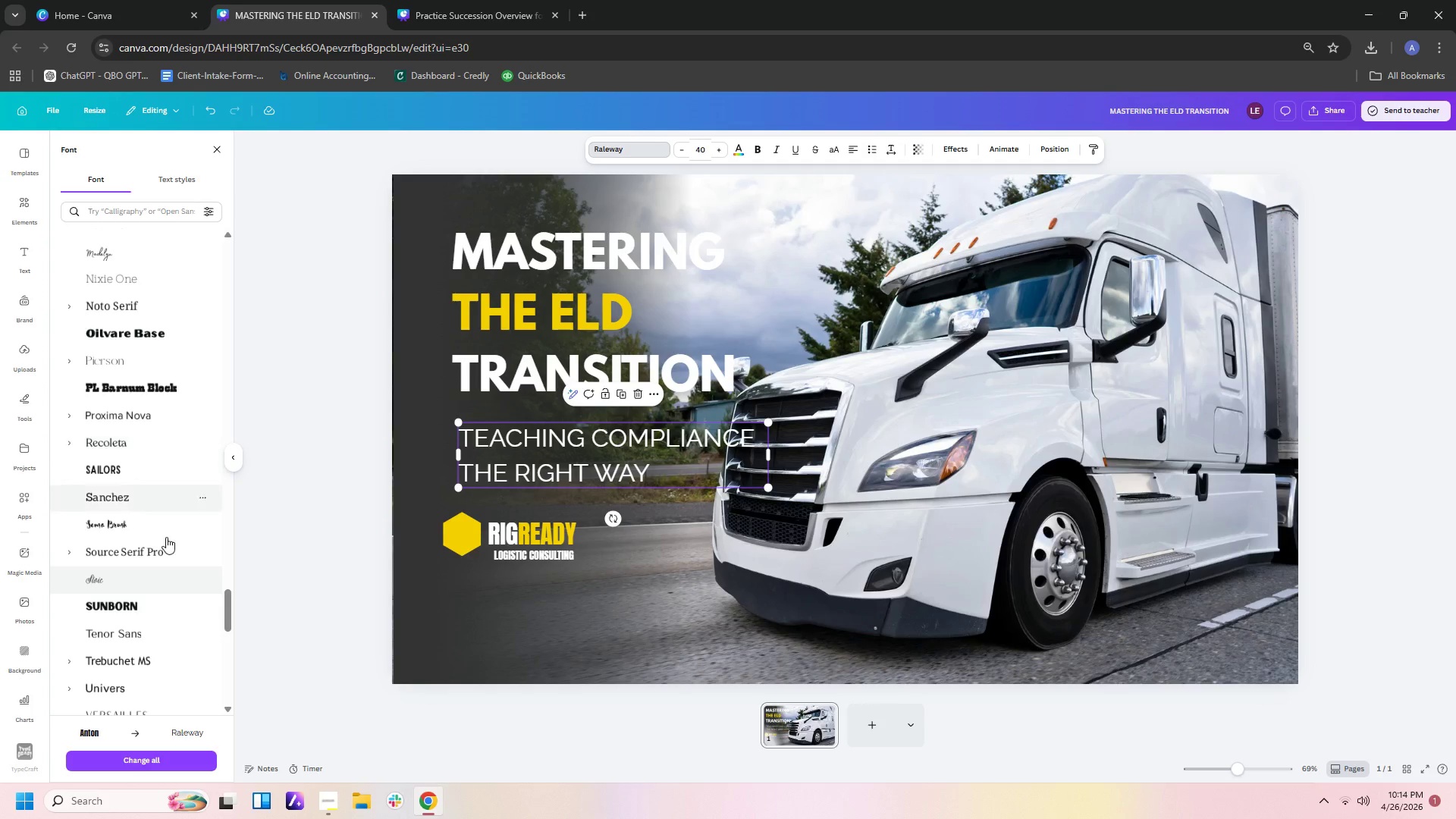 
left_click([140, 608])
 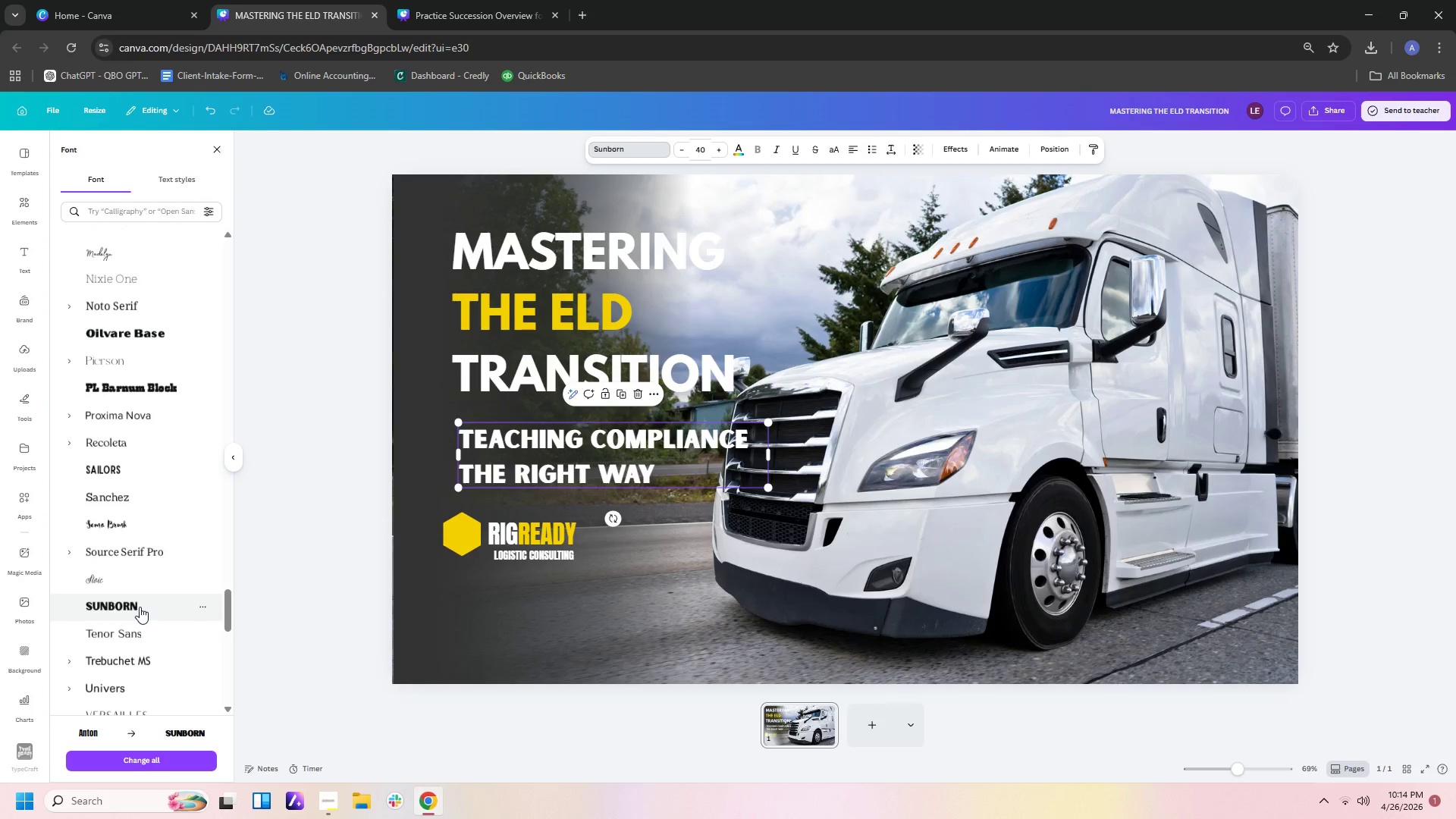 
scroll: coordinate [100, 488], scroll_direction: down, amount: 11.0
 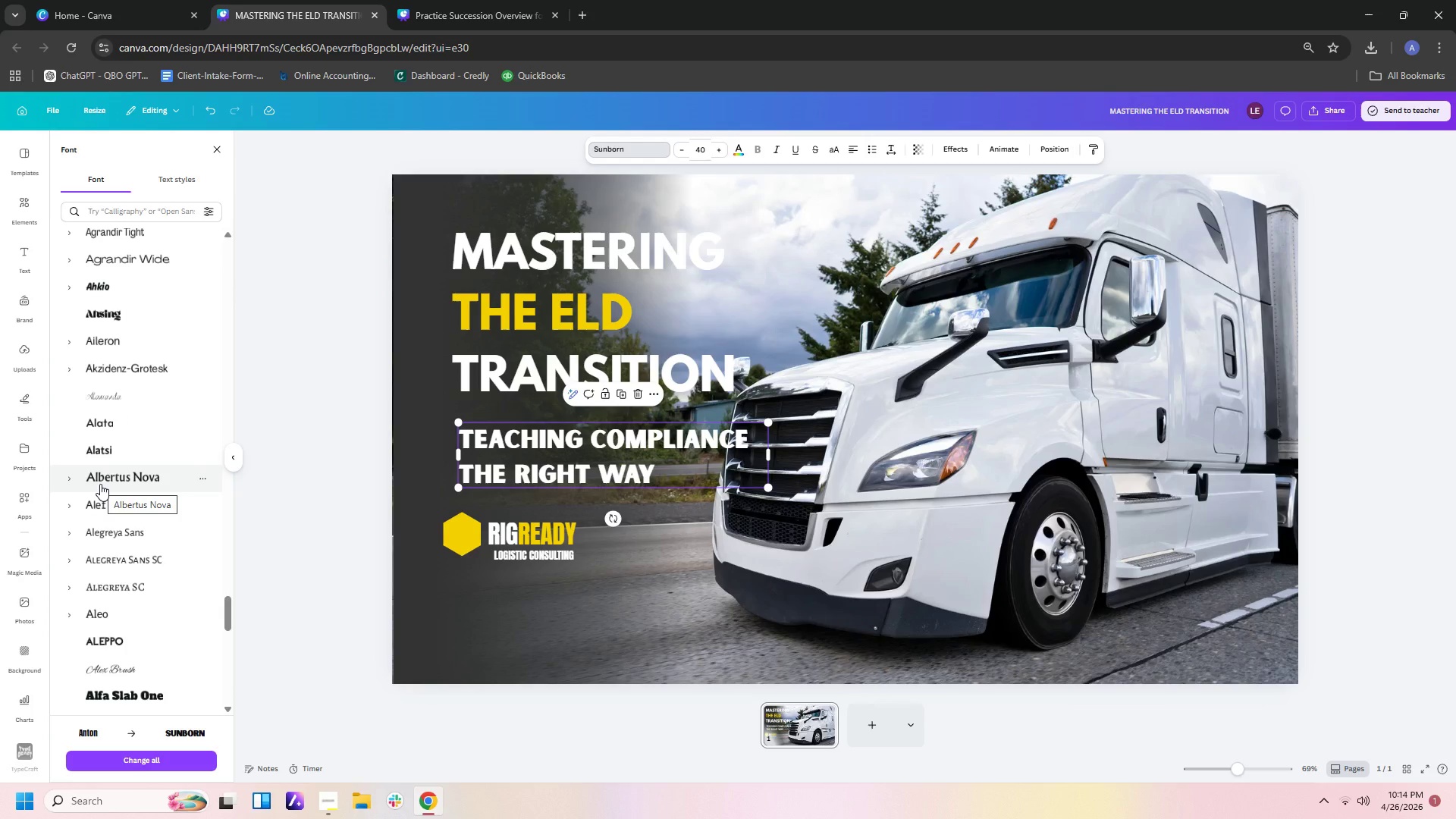 
left_click([100, 483])
 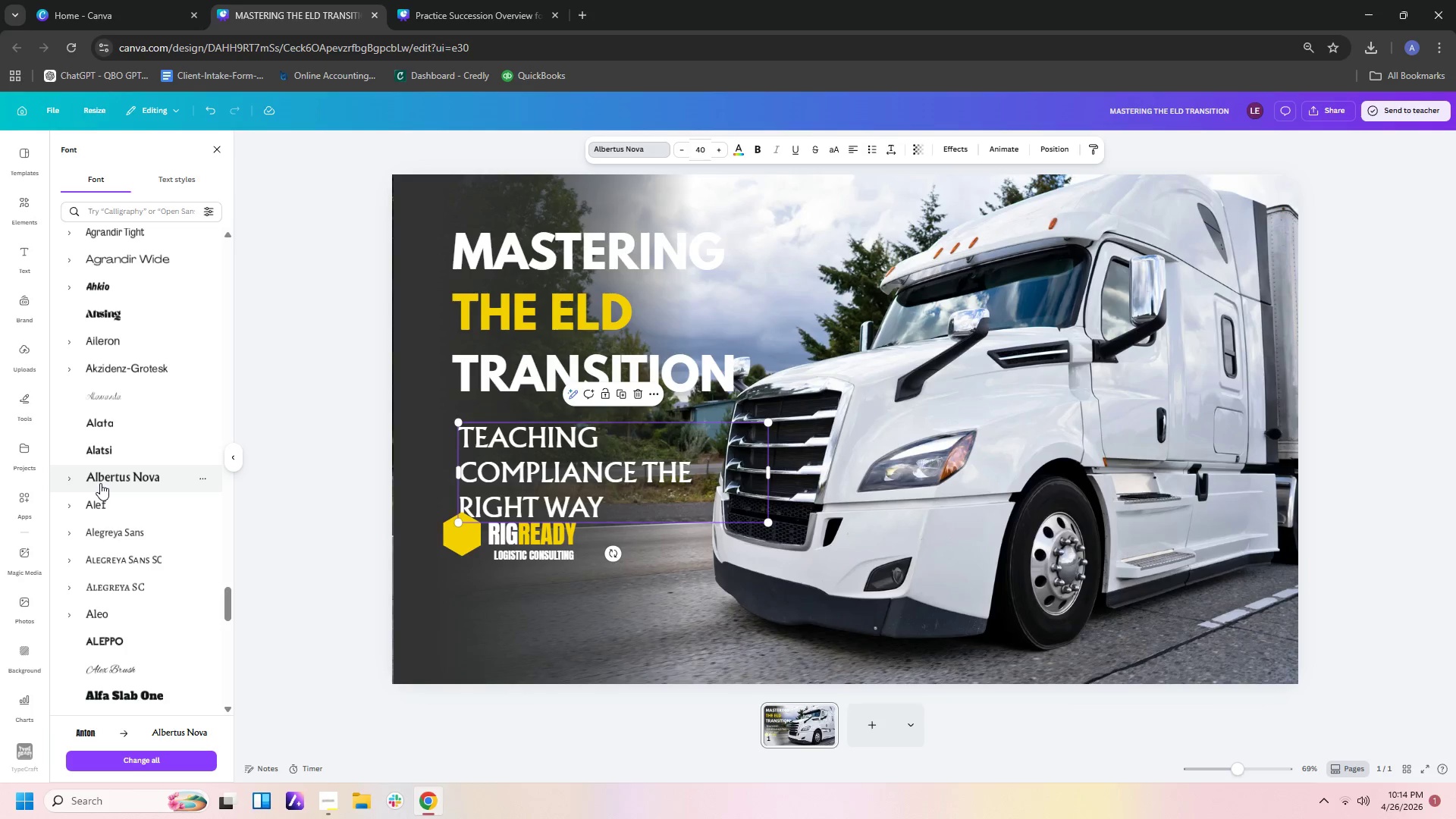 
scroll: coordinate [100, 482], scroll_direction: down, amount: 4.0
 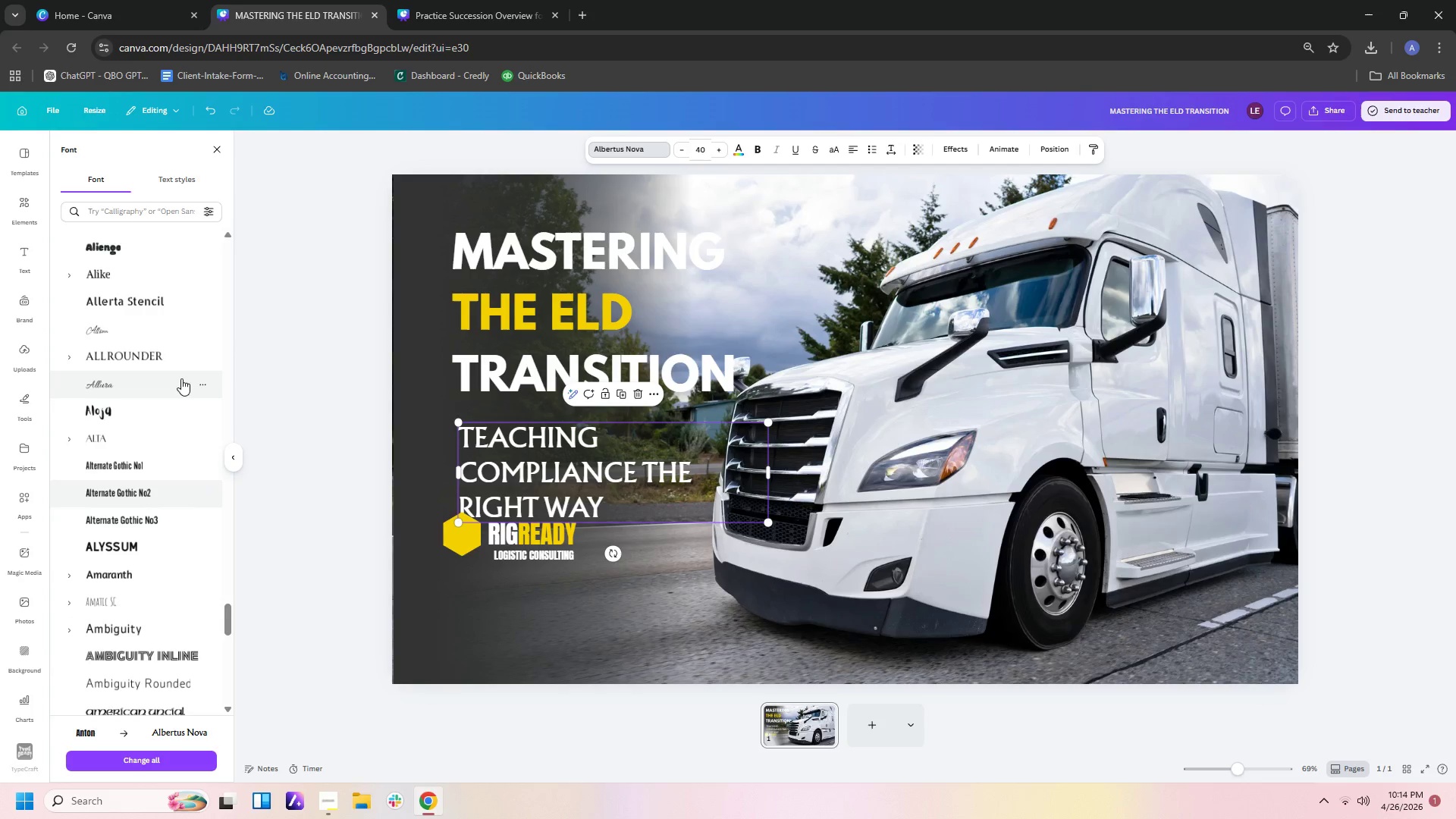 
left_click([176, 356])
 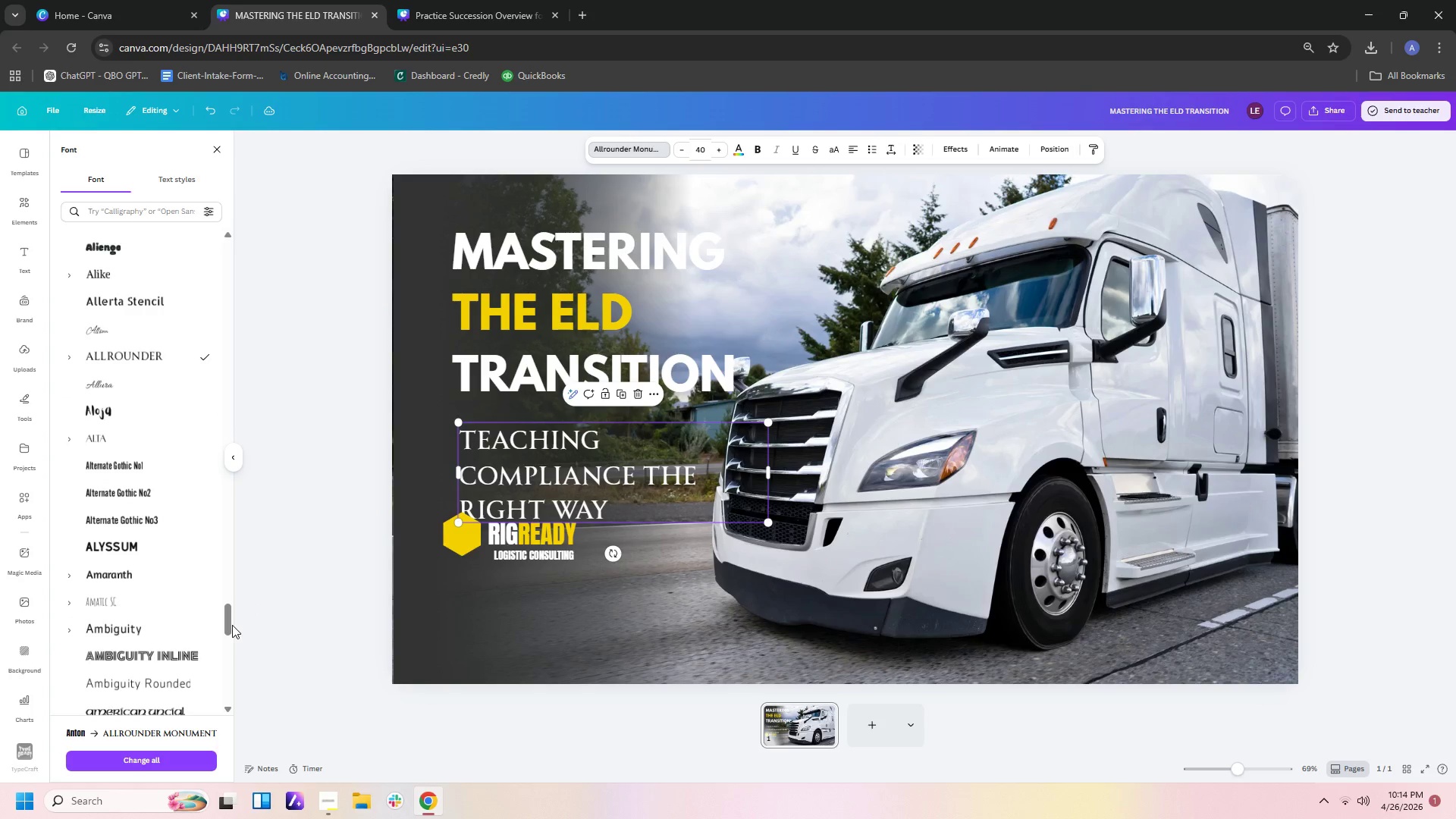 
left_click_drag(start_coordinate=[228, 627], to_coordinate=[255, 404])
 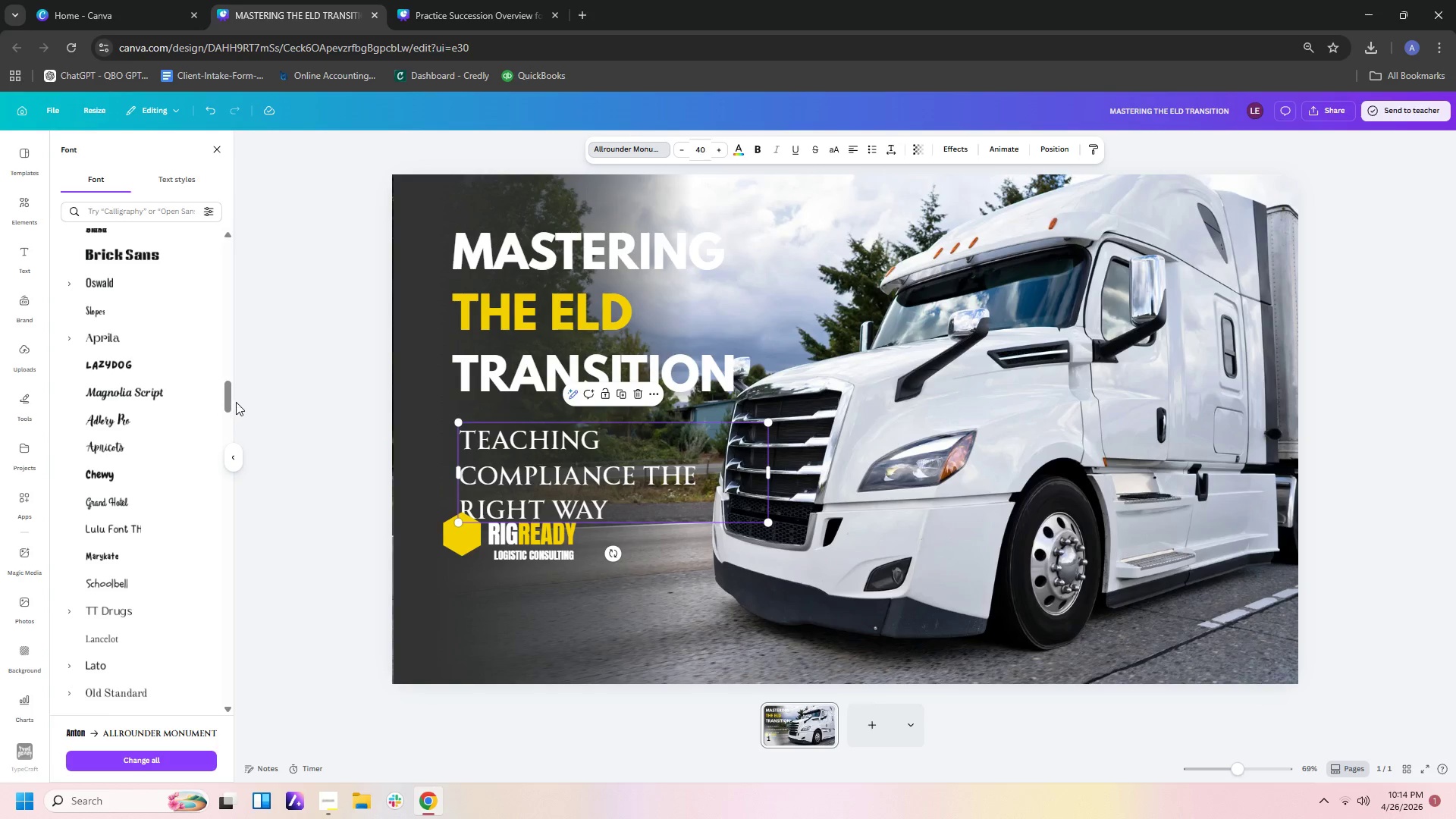 
left_click_drag(start_coordinate=[231, 401], to_coordinate=[246, 160])
 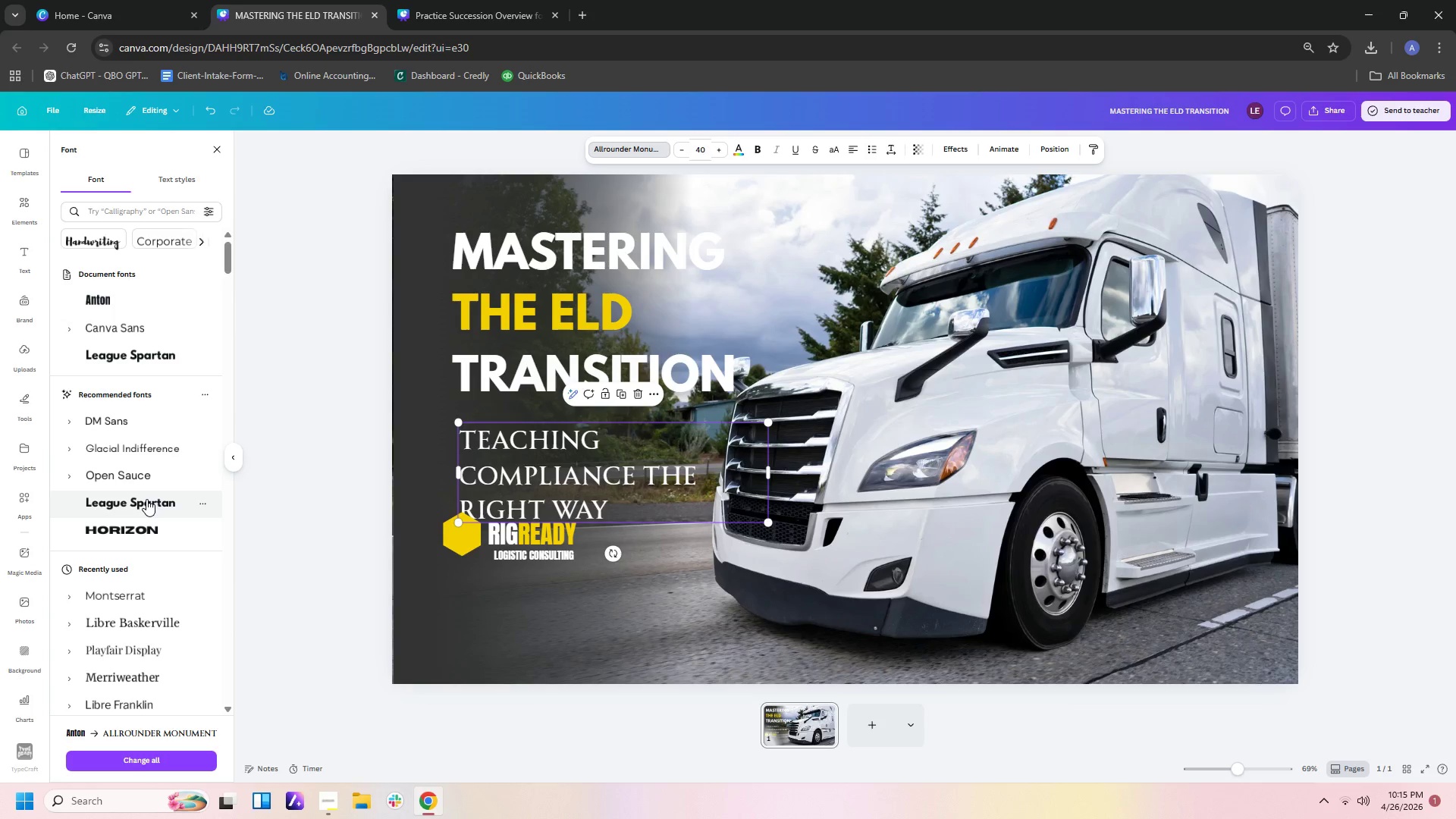 
left_click([141, 493])
 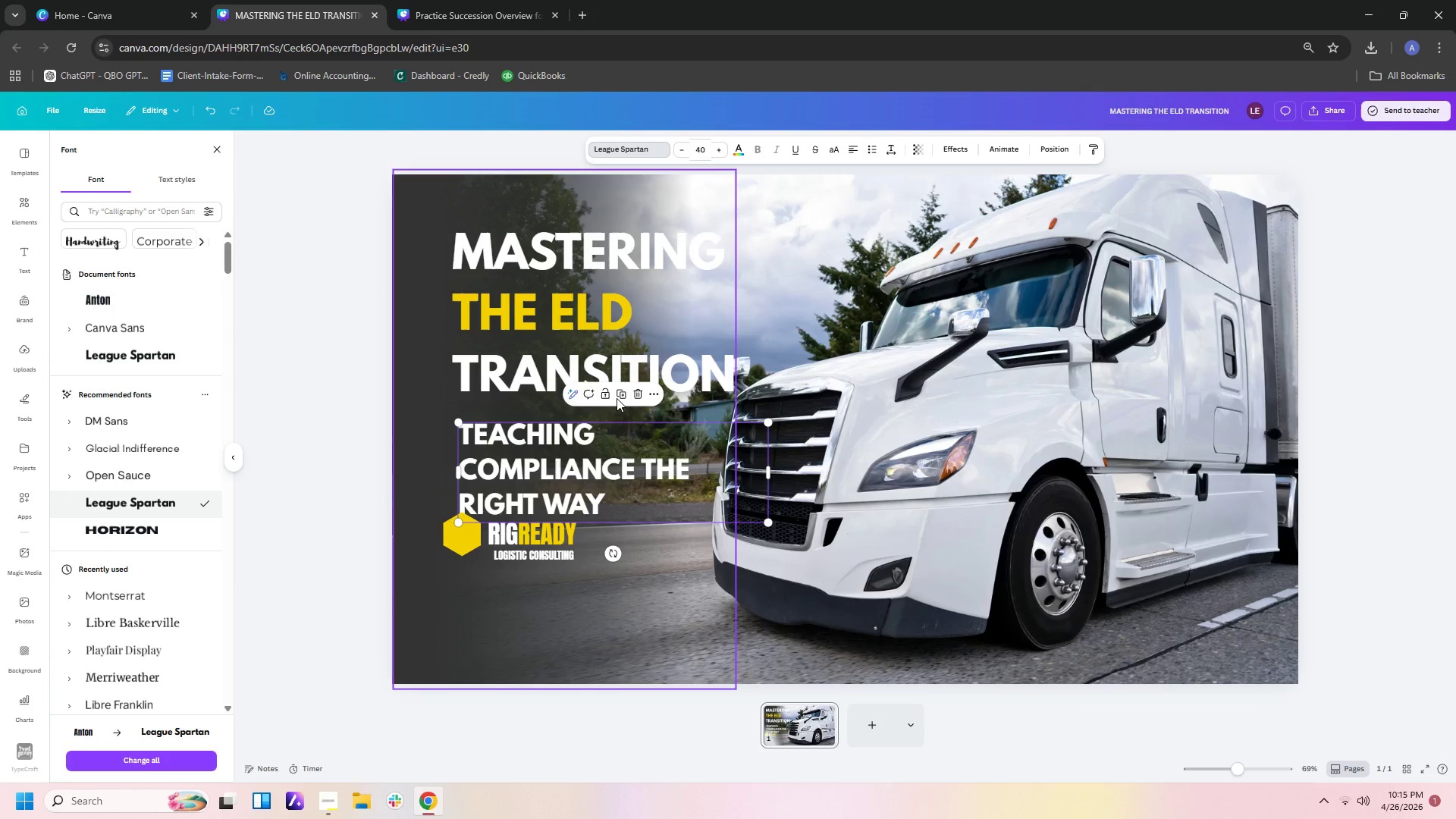 
left_click([615, 372])
 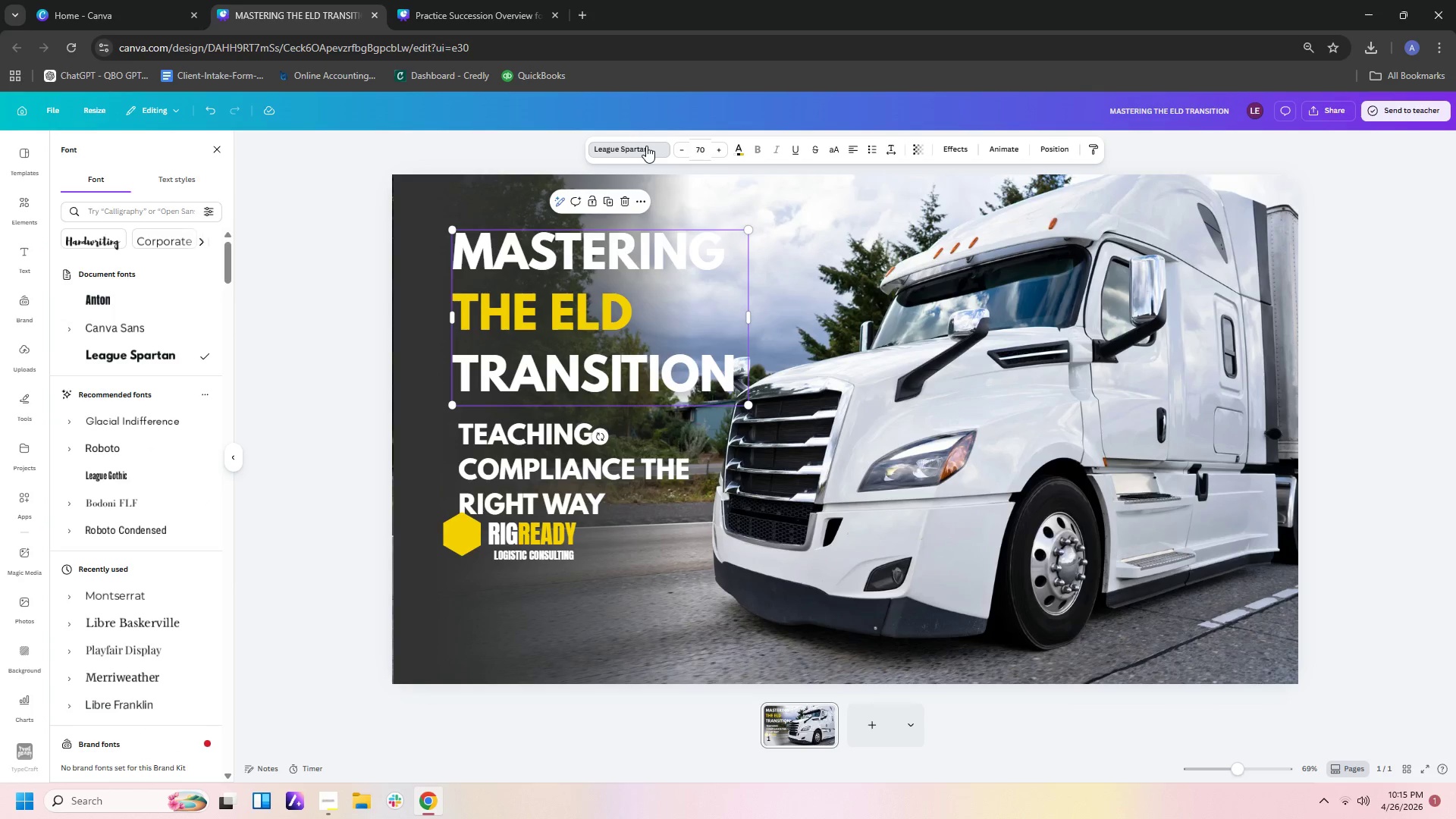 
left_click([645, 141])
 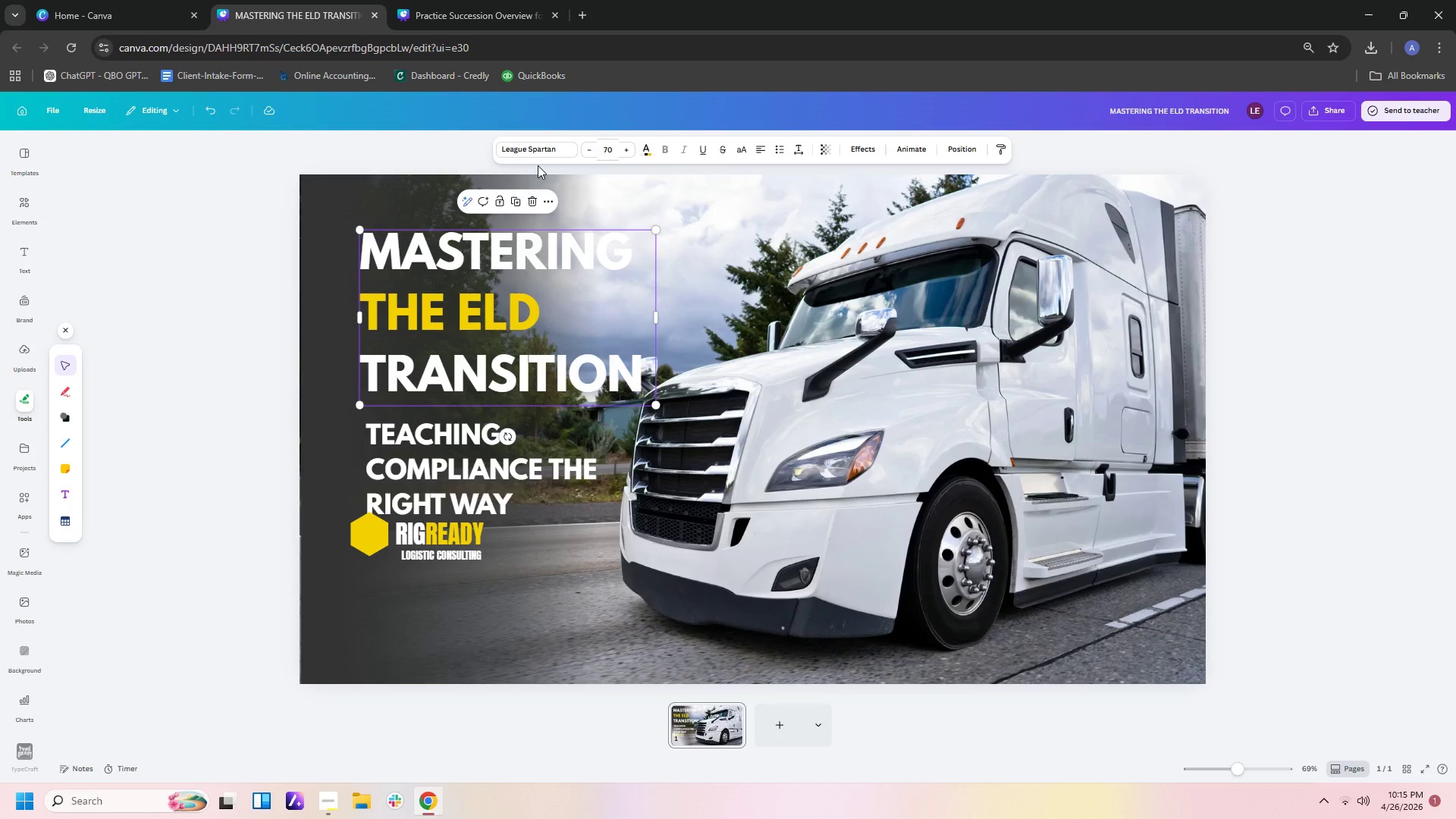 
left_click([538, 155])
 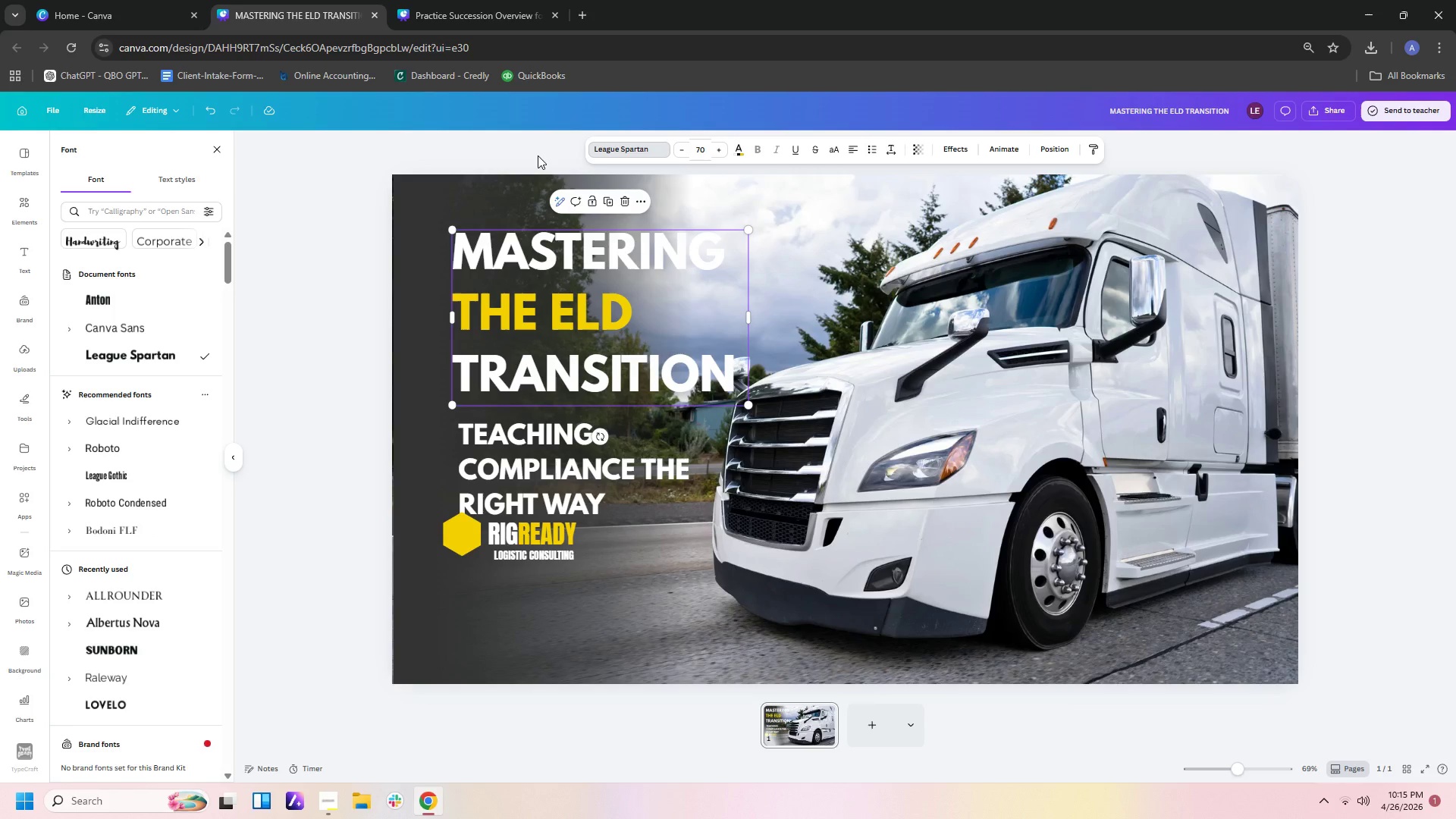 
type(anton)
 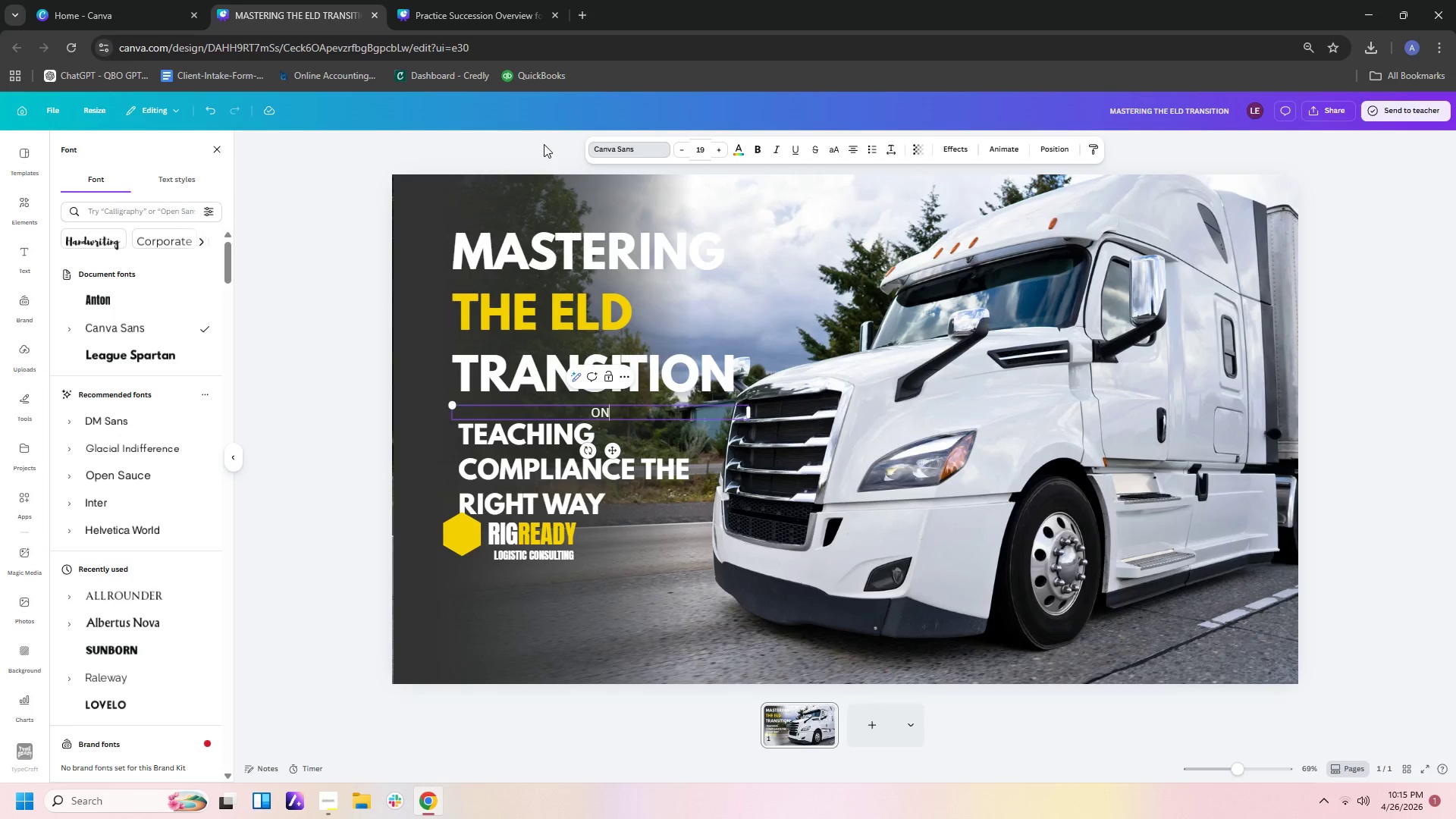 
key(Backspace)
 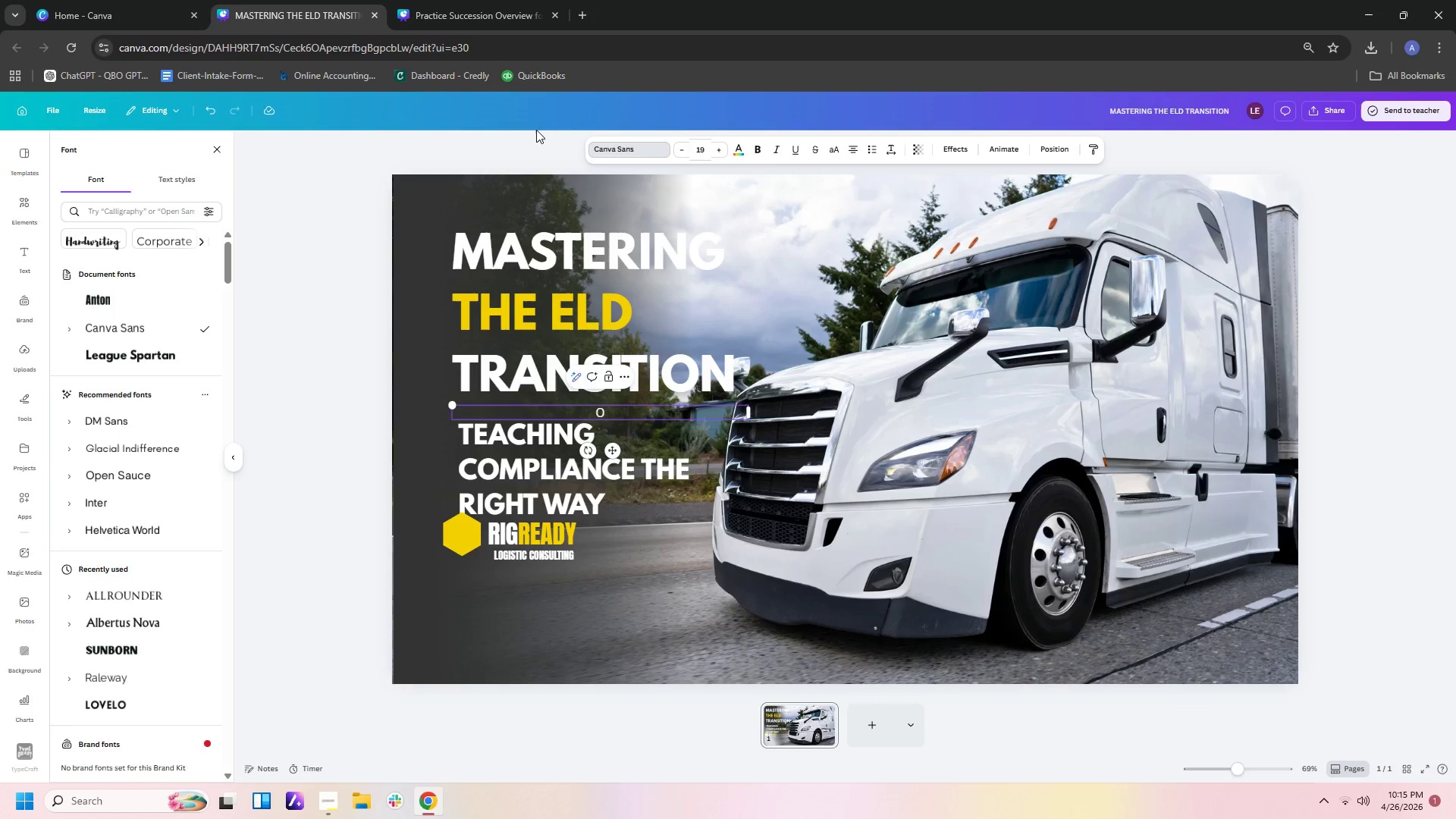 
key(Backspace)
 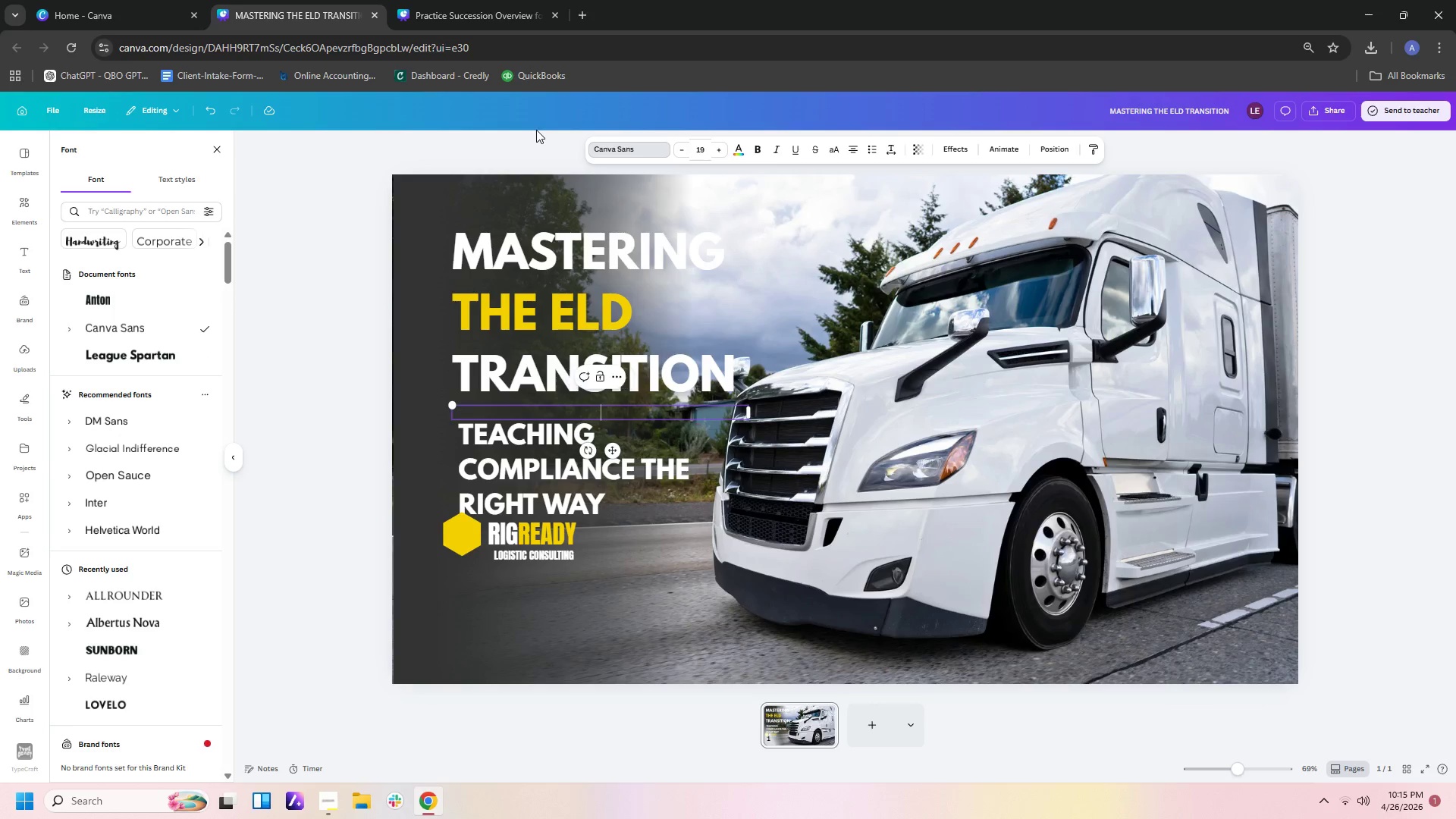 
key(Backspace)
 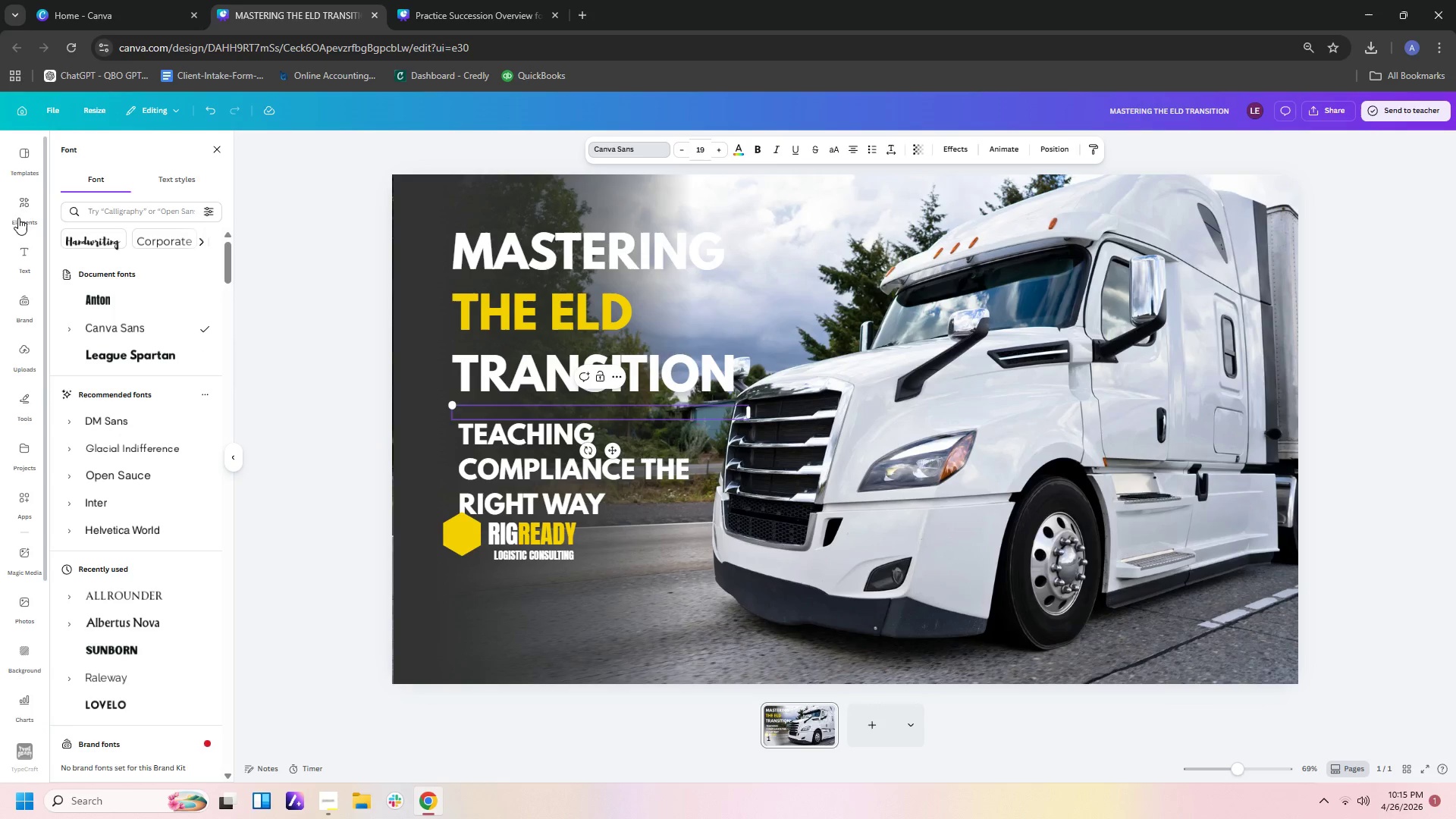 
left_click([479, 264])
 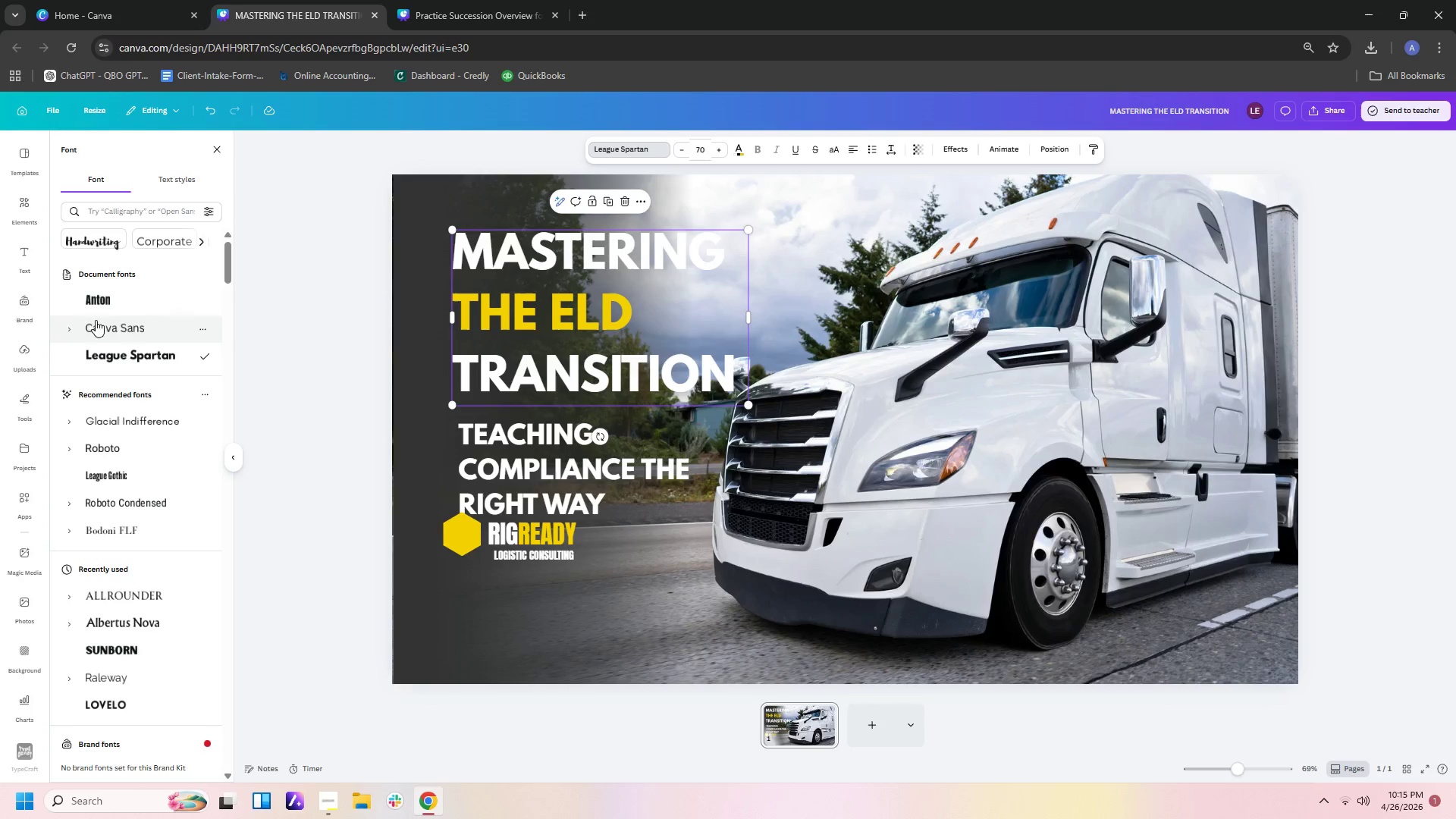 
left_click([114, 297])
 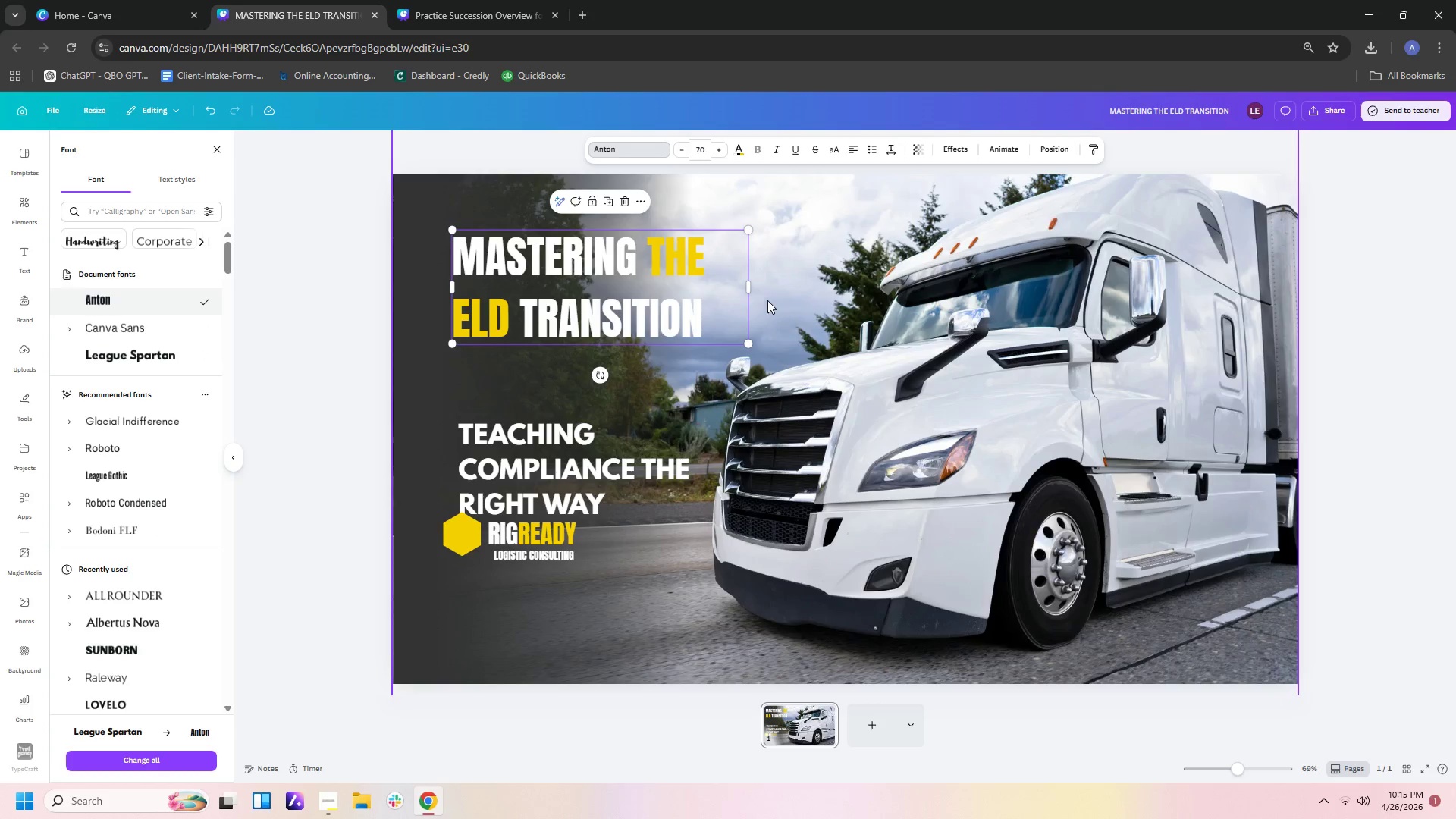 
left_click_drag(start_coordinate=[752, 293], to_coordinate=[667, 323])
 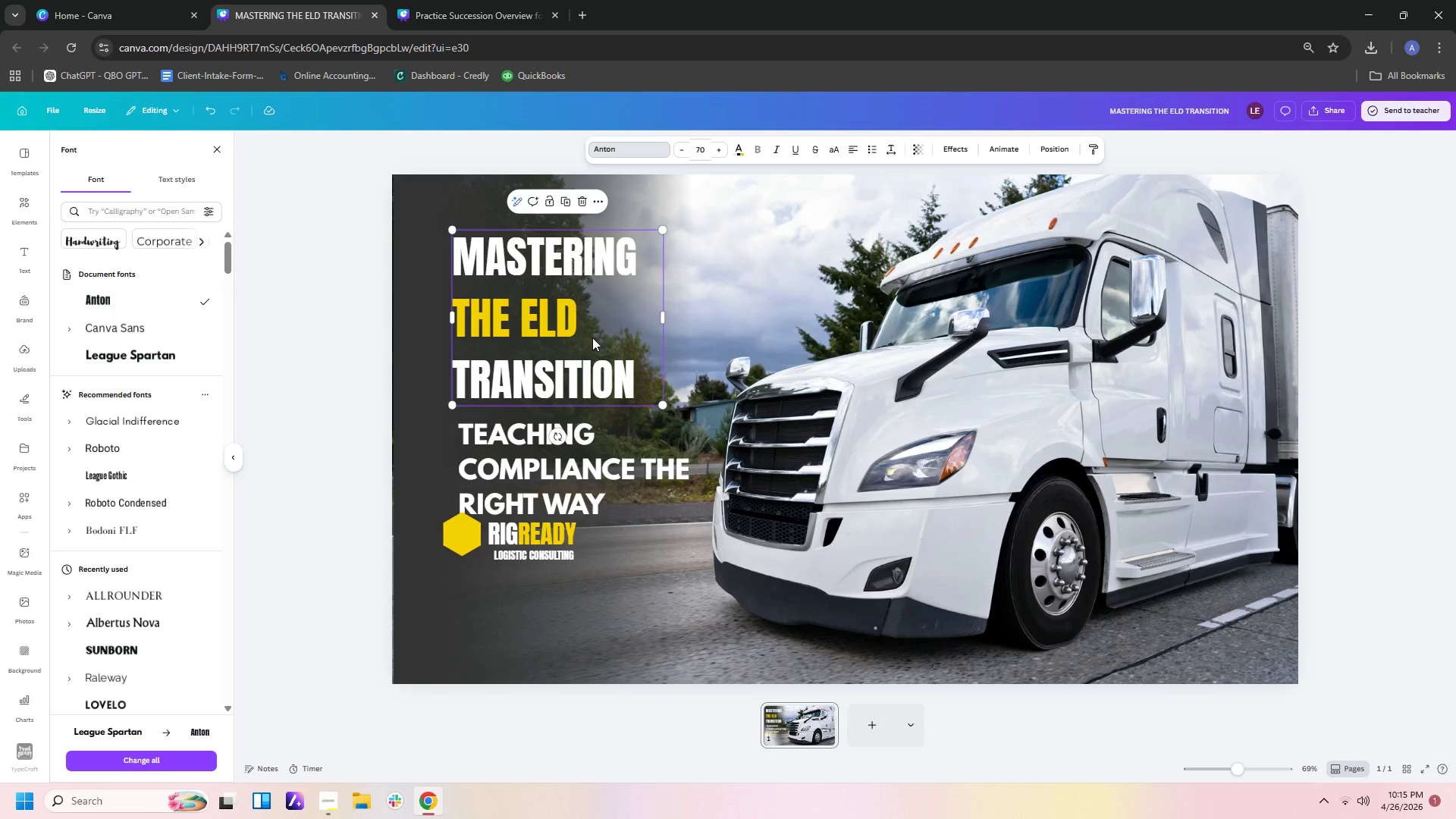 
left_click([592, 337])
 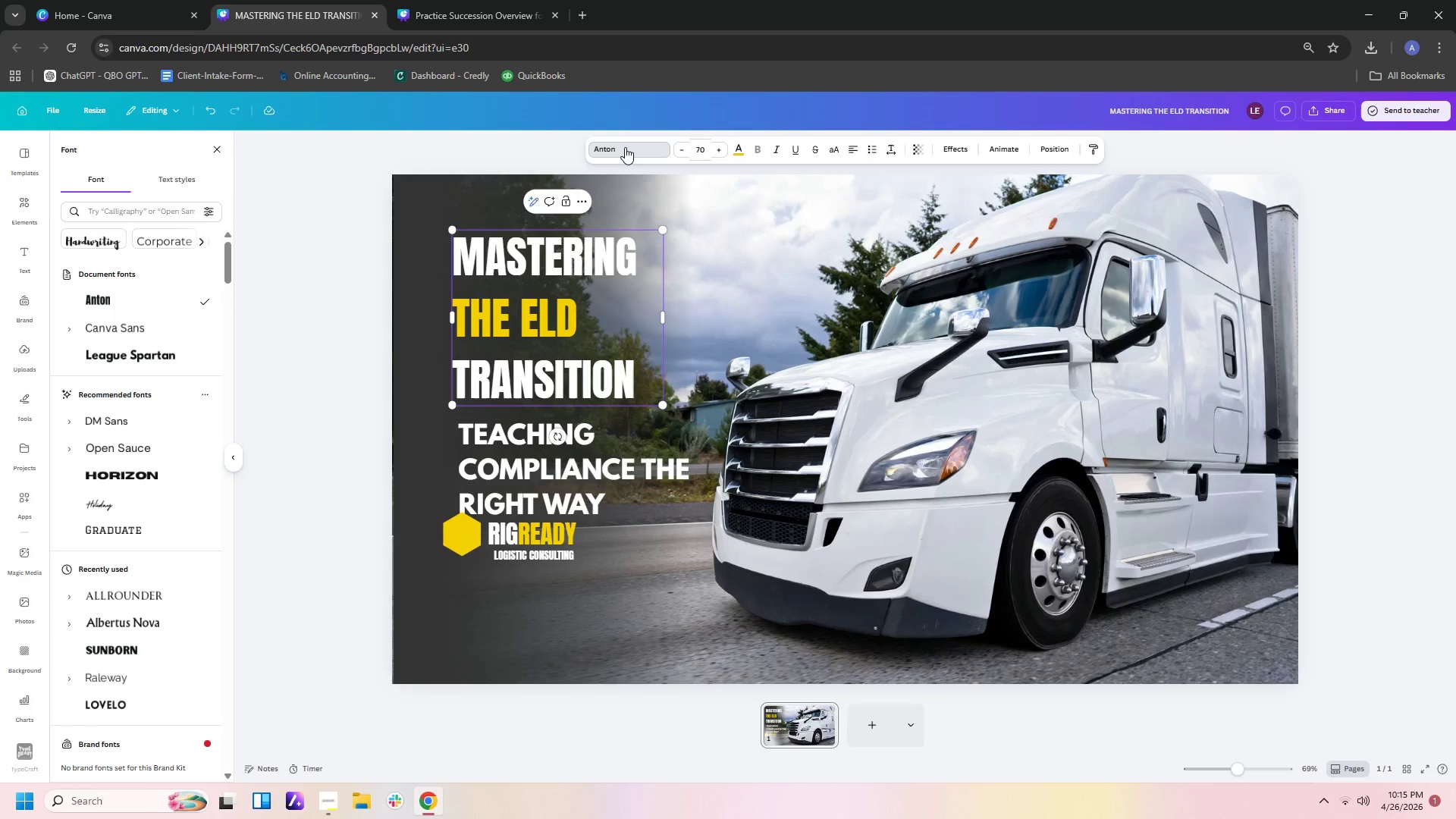 
left_click([625, 149])
 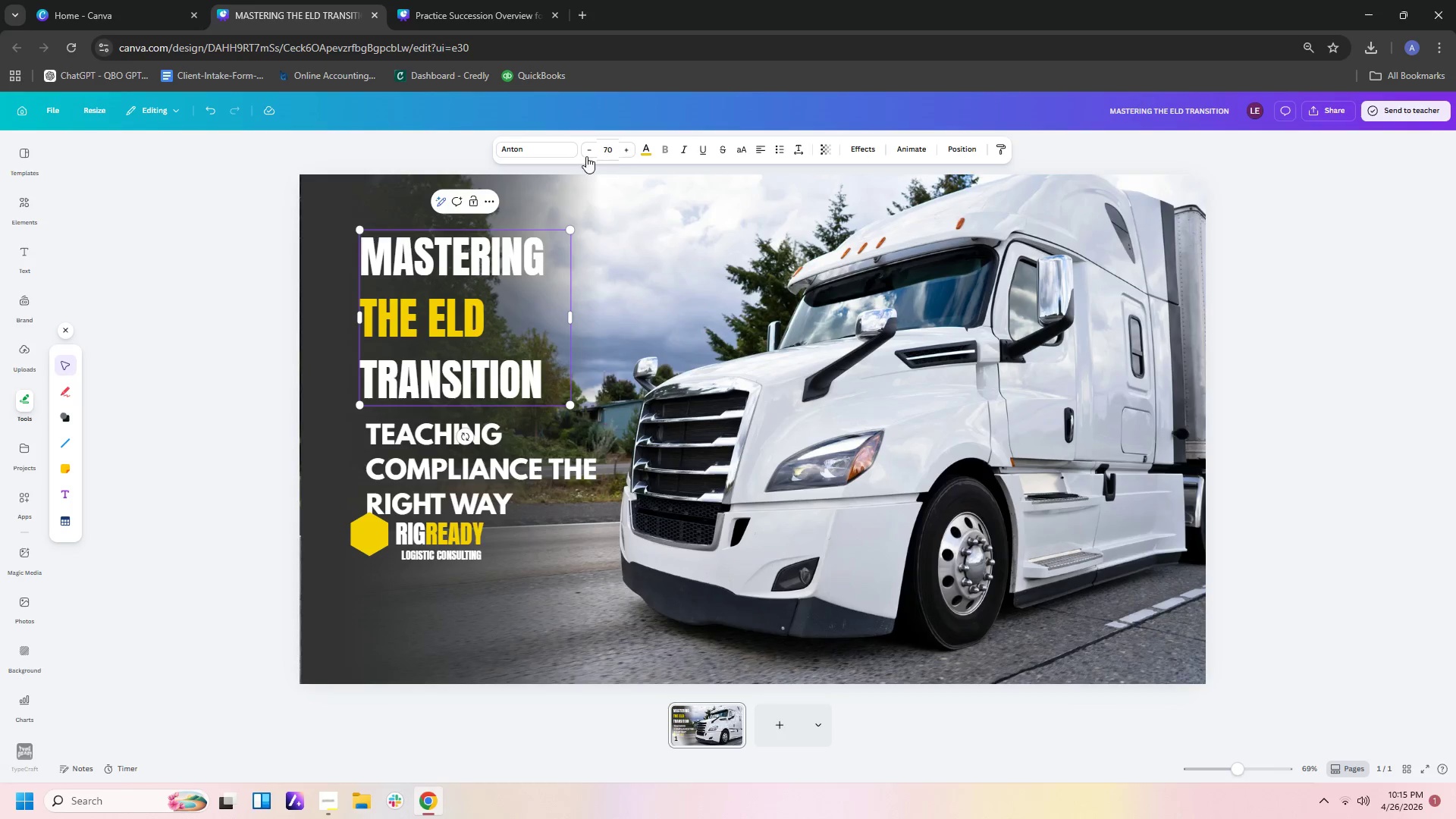 
left_click([548, 151])
 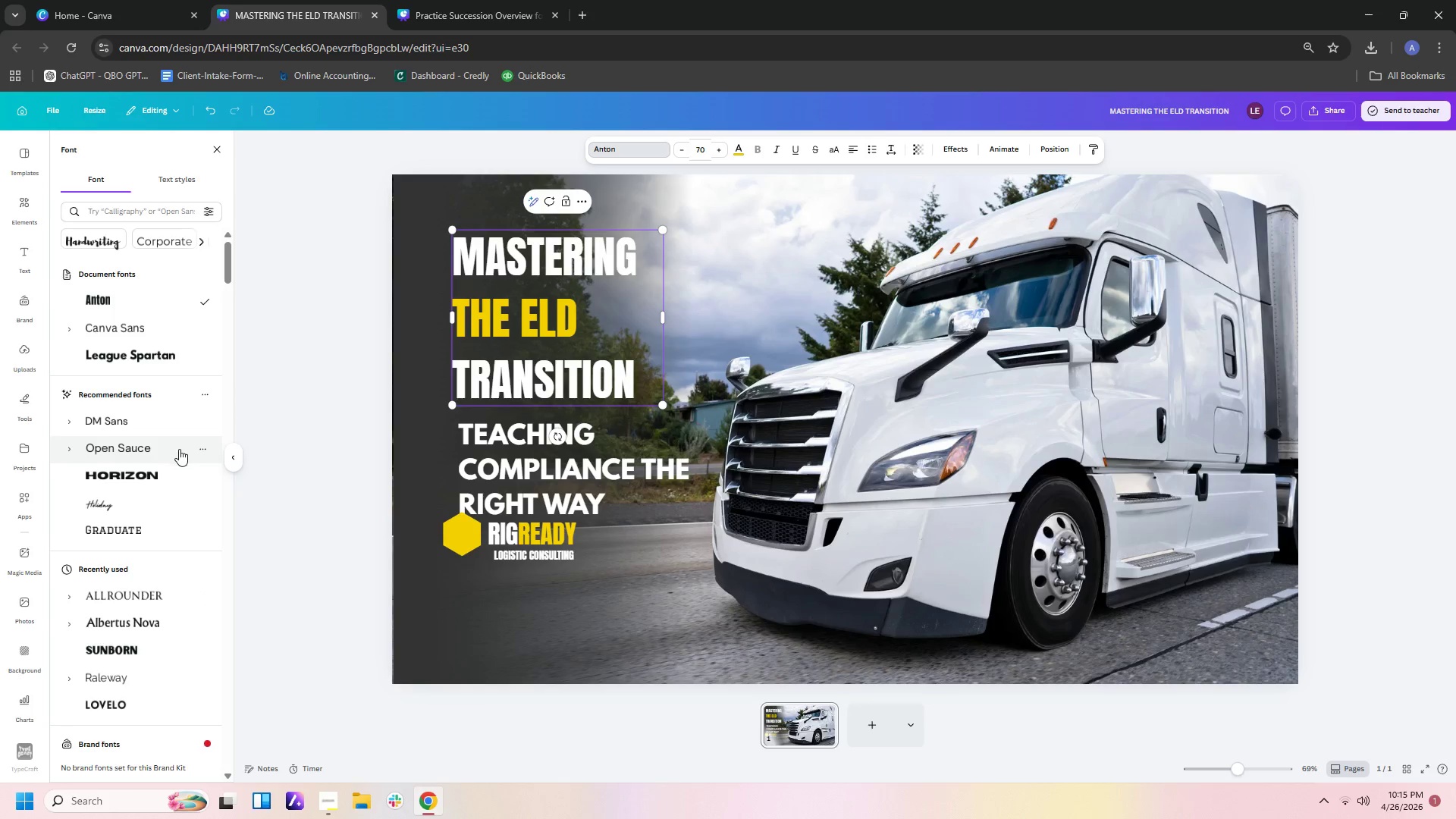 
left_click([143, 484])
 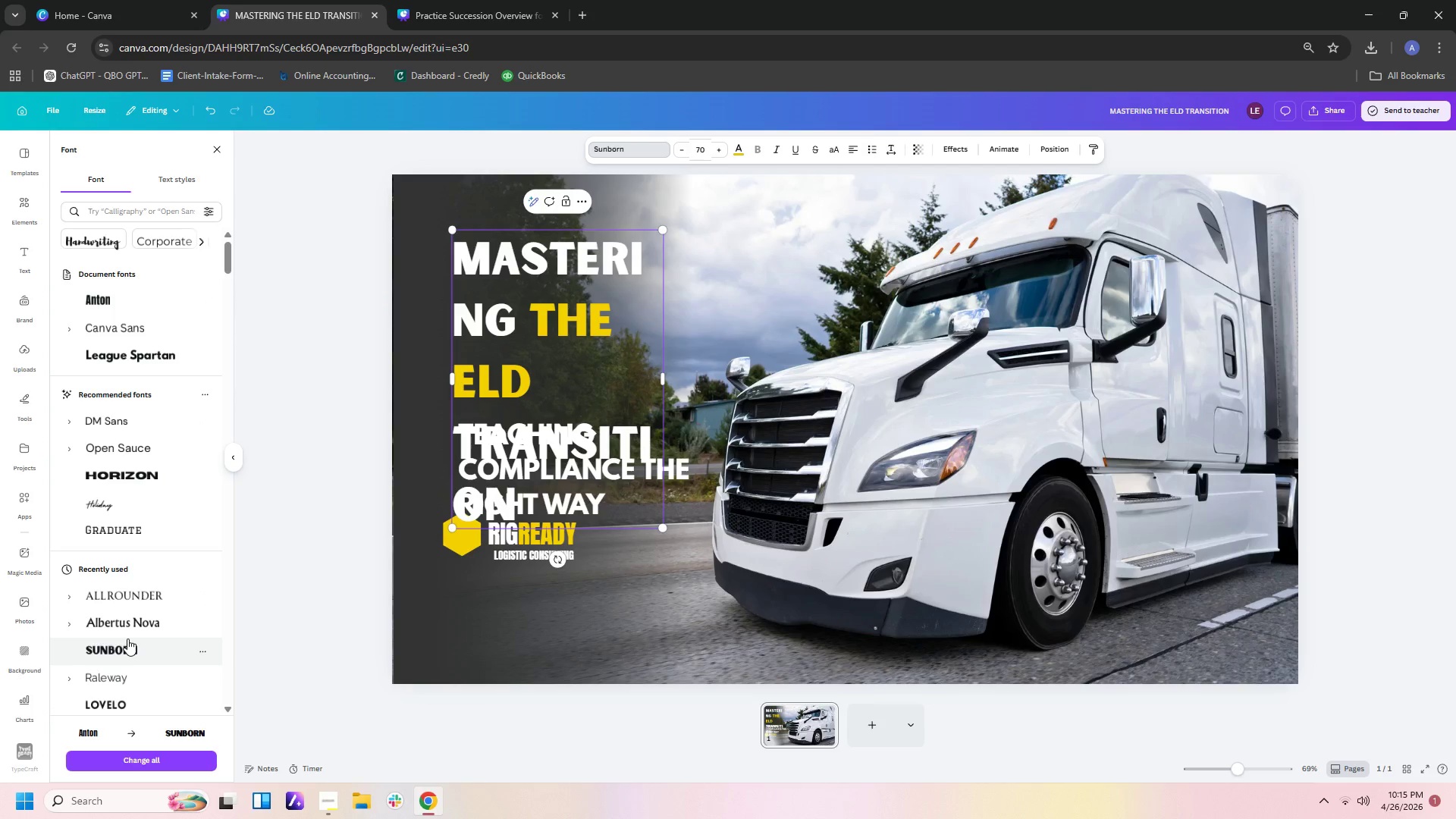 
wait(10.34)
 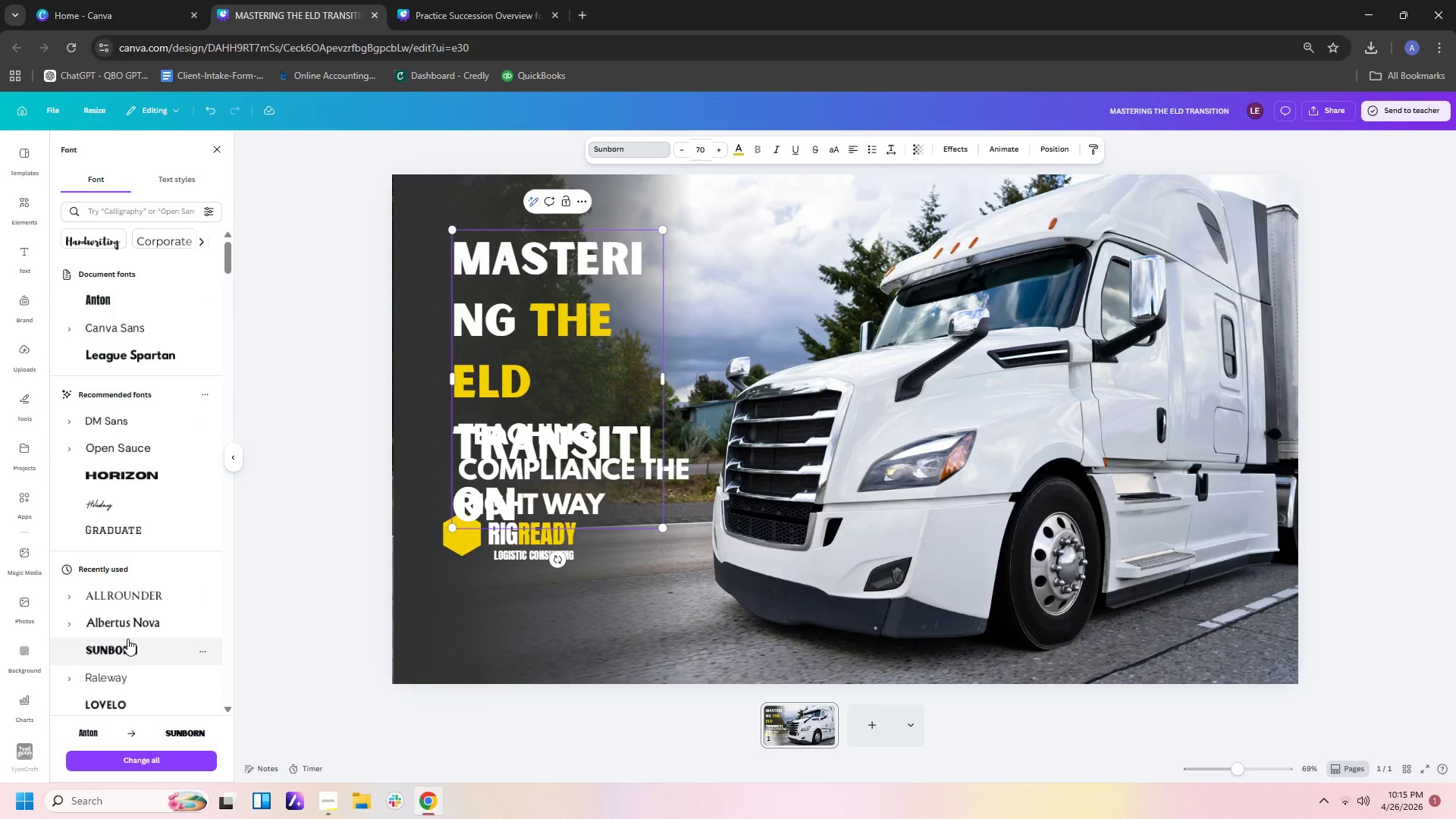 
left_click([64, 726])
 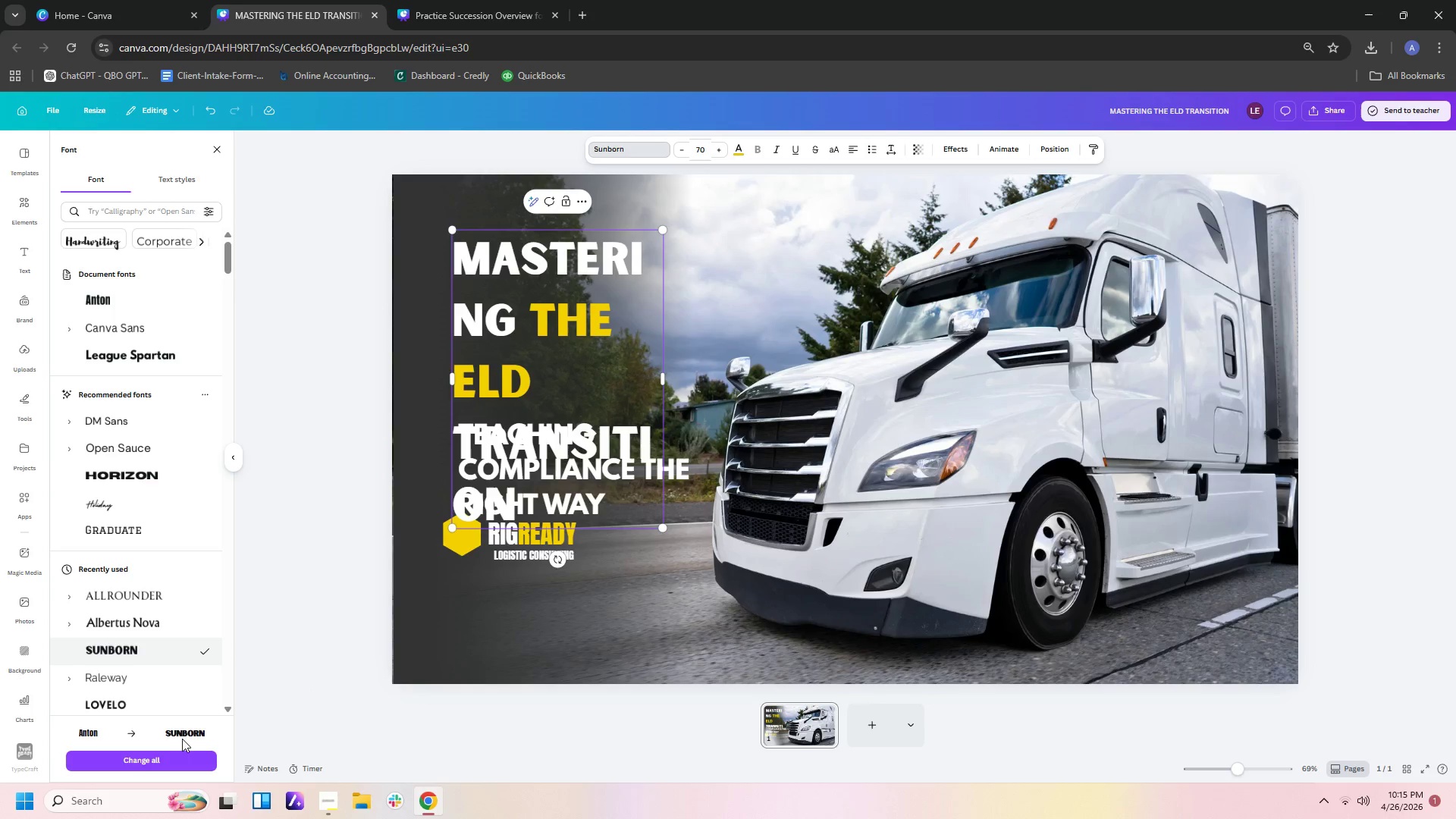 
left_click([166, 712])
 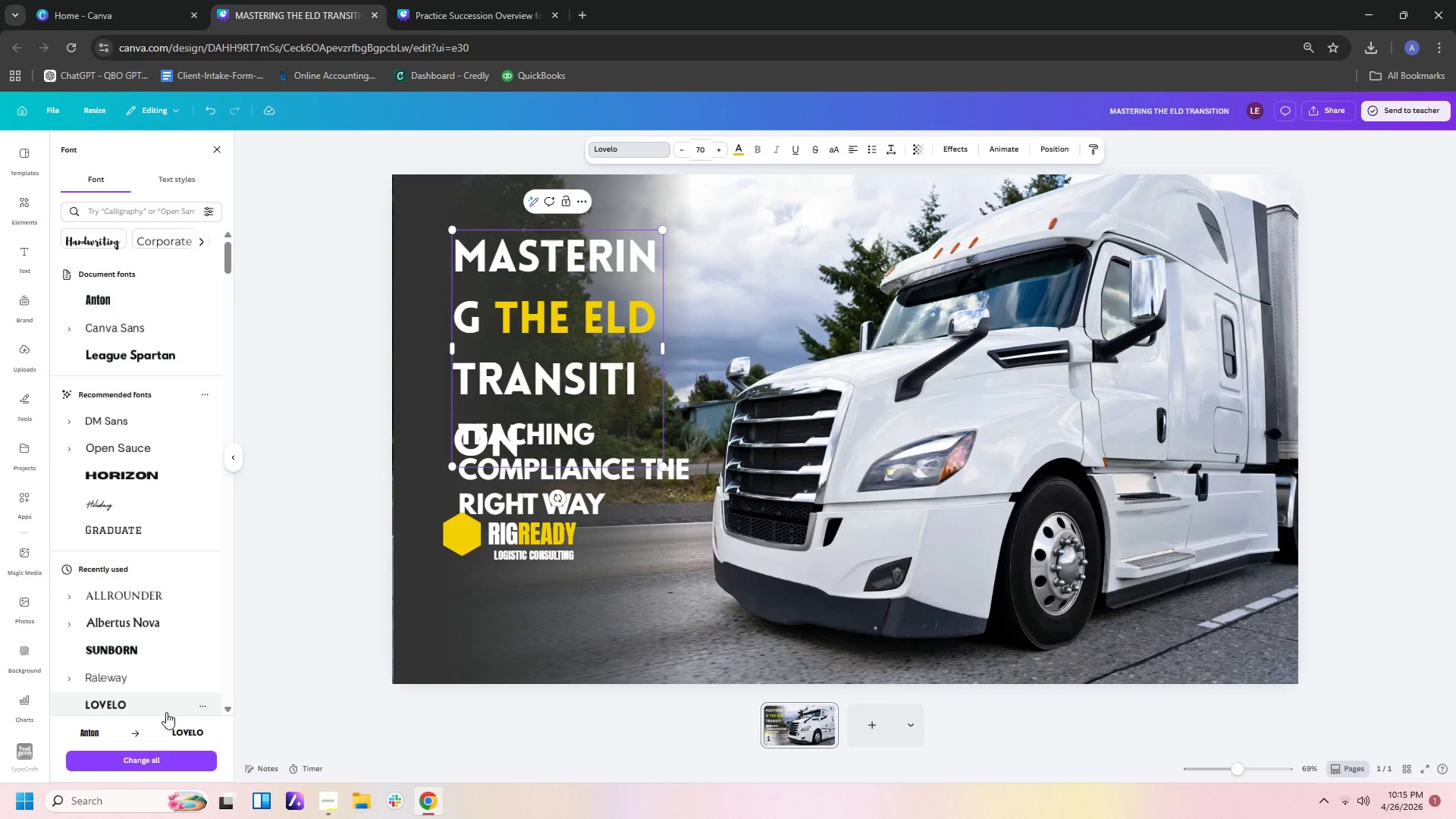 
scroll: coordinate [166, 712], scroll_direction: down, amount: 2.0
 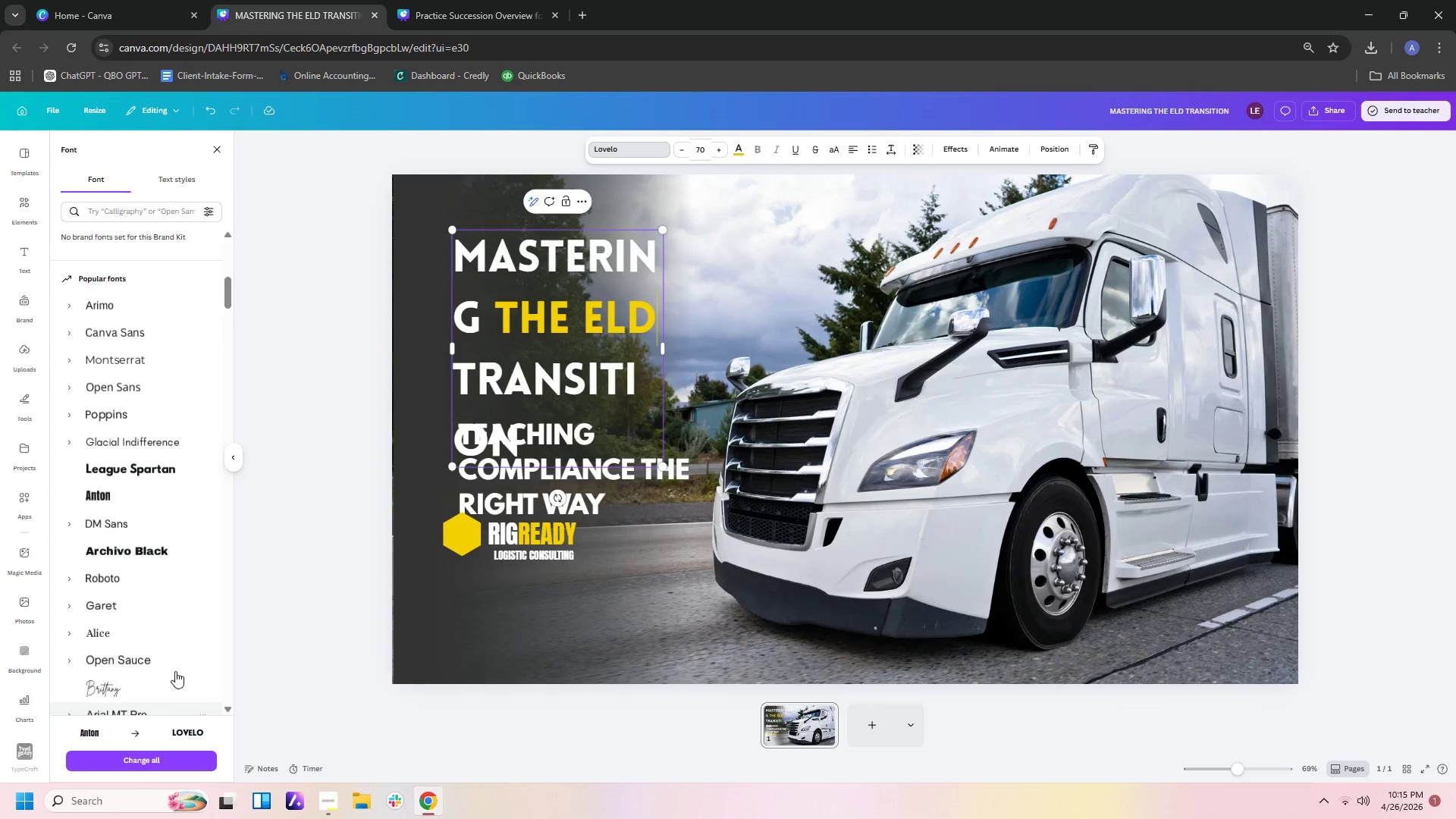 
left_click([177, 472])
 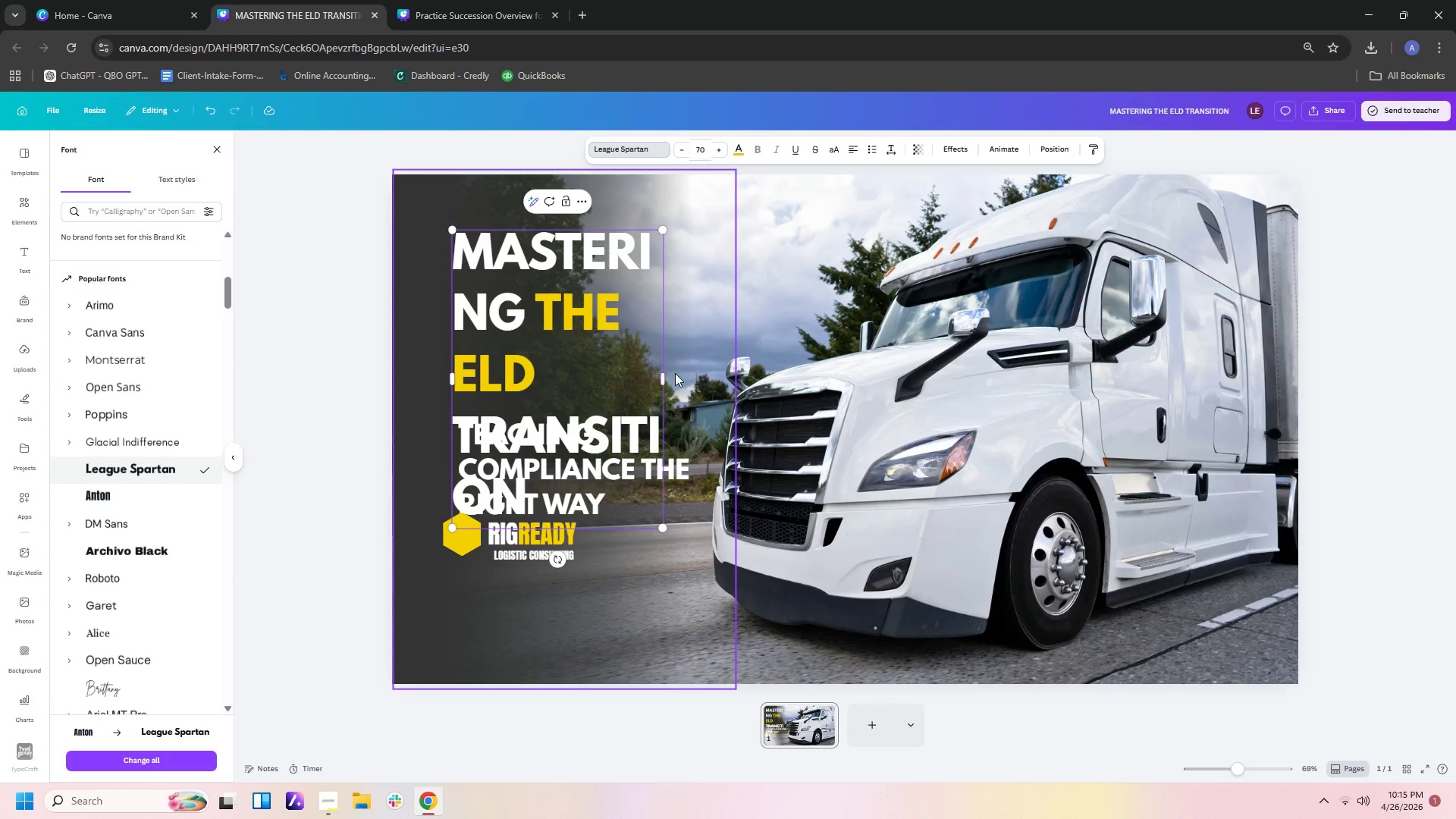 
left_click_drag(start_coordinate=[664, 383], to_coordinate=[743, 374])
 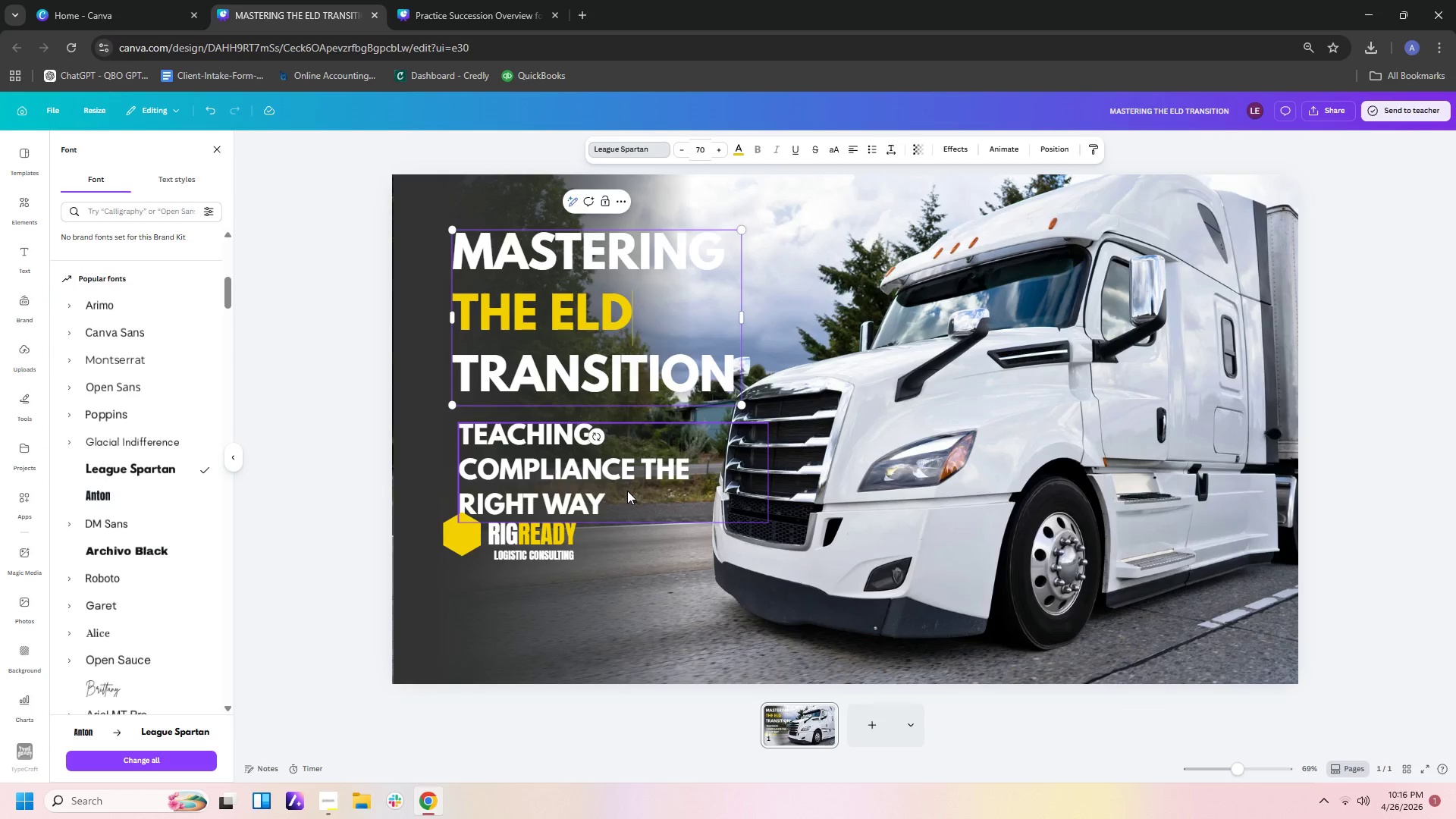 
left_click([626, 490])
 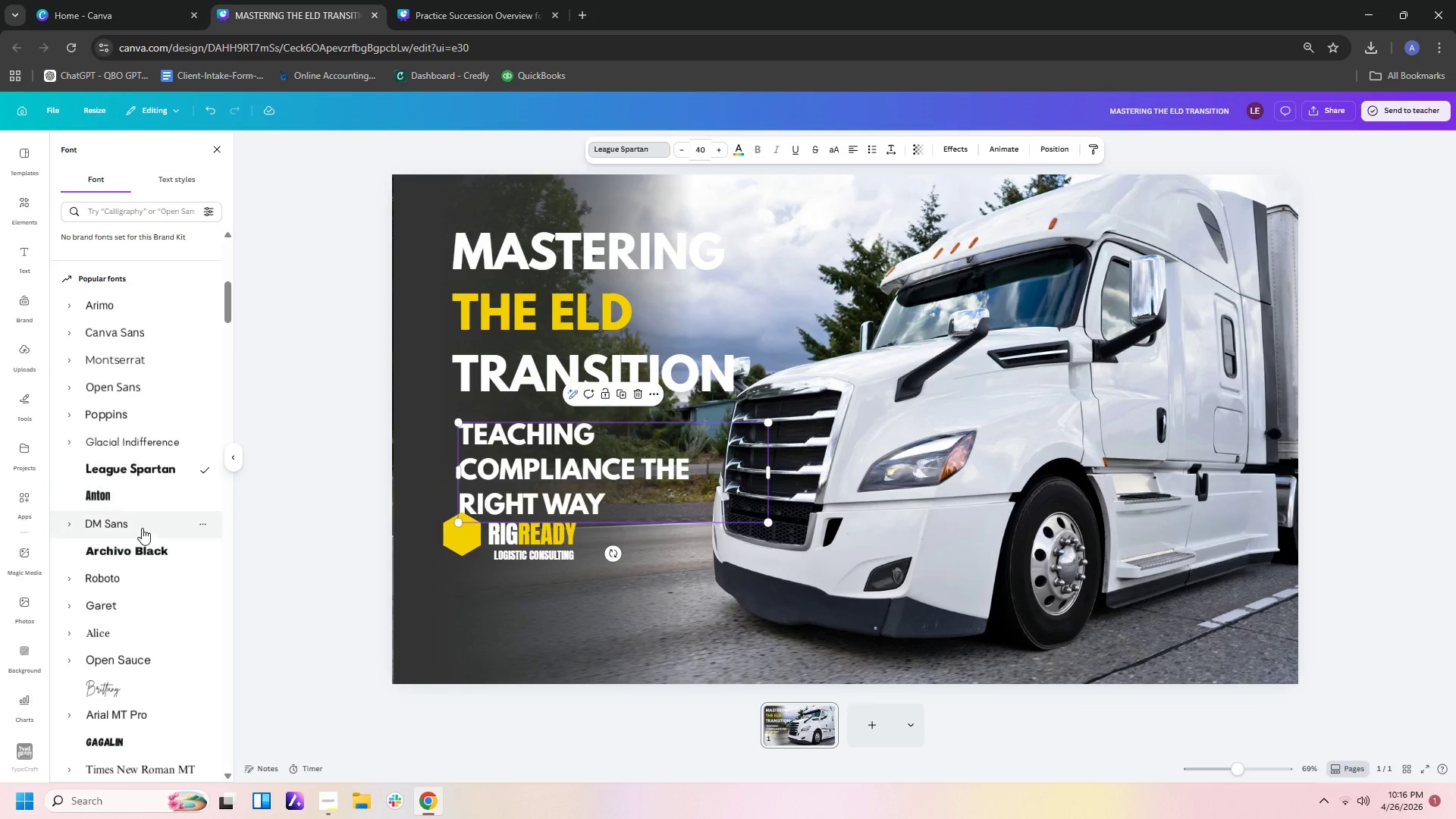 
left_click([140, 551])
 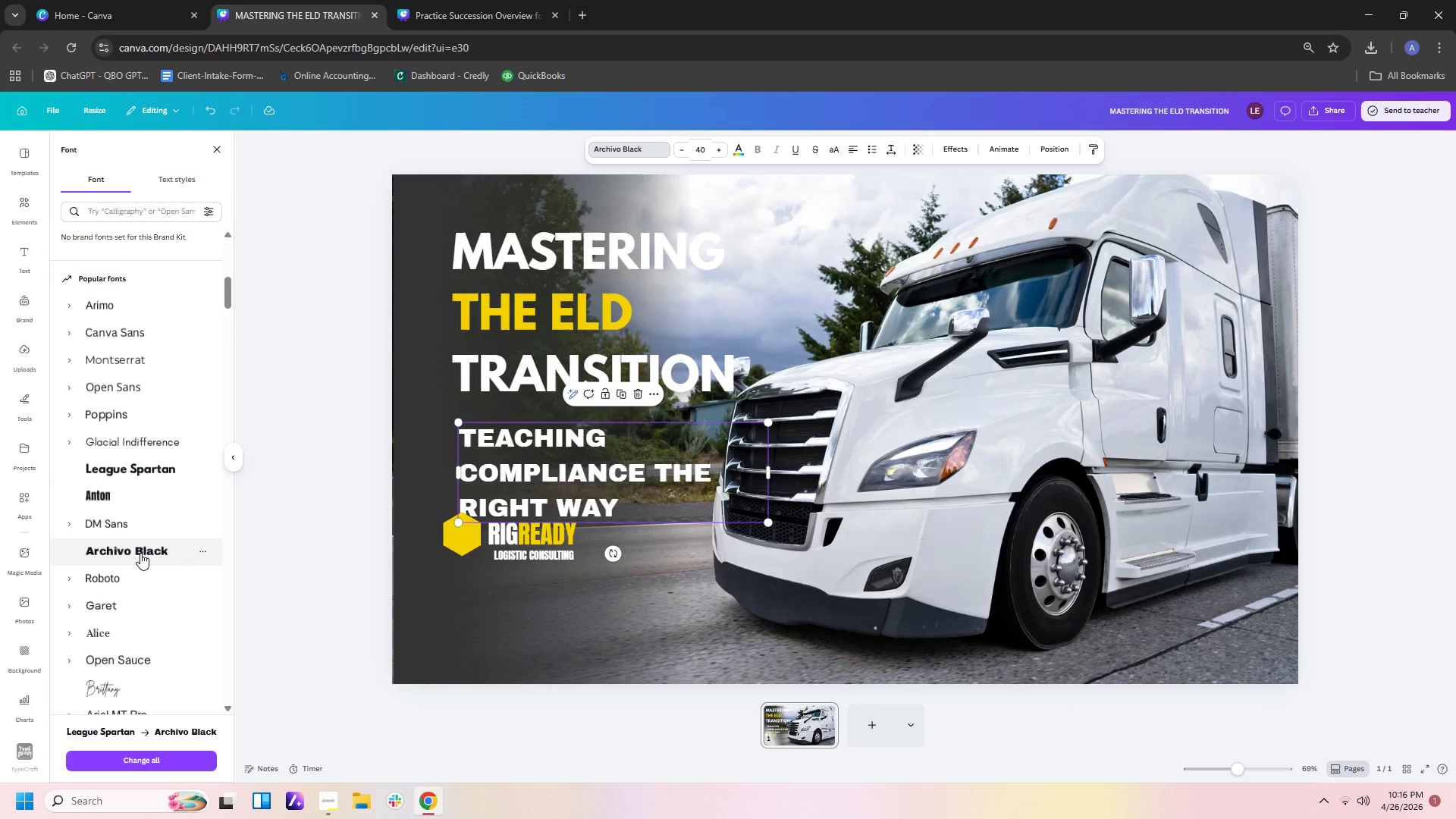 
wait(5.27)
 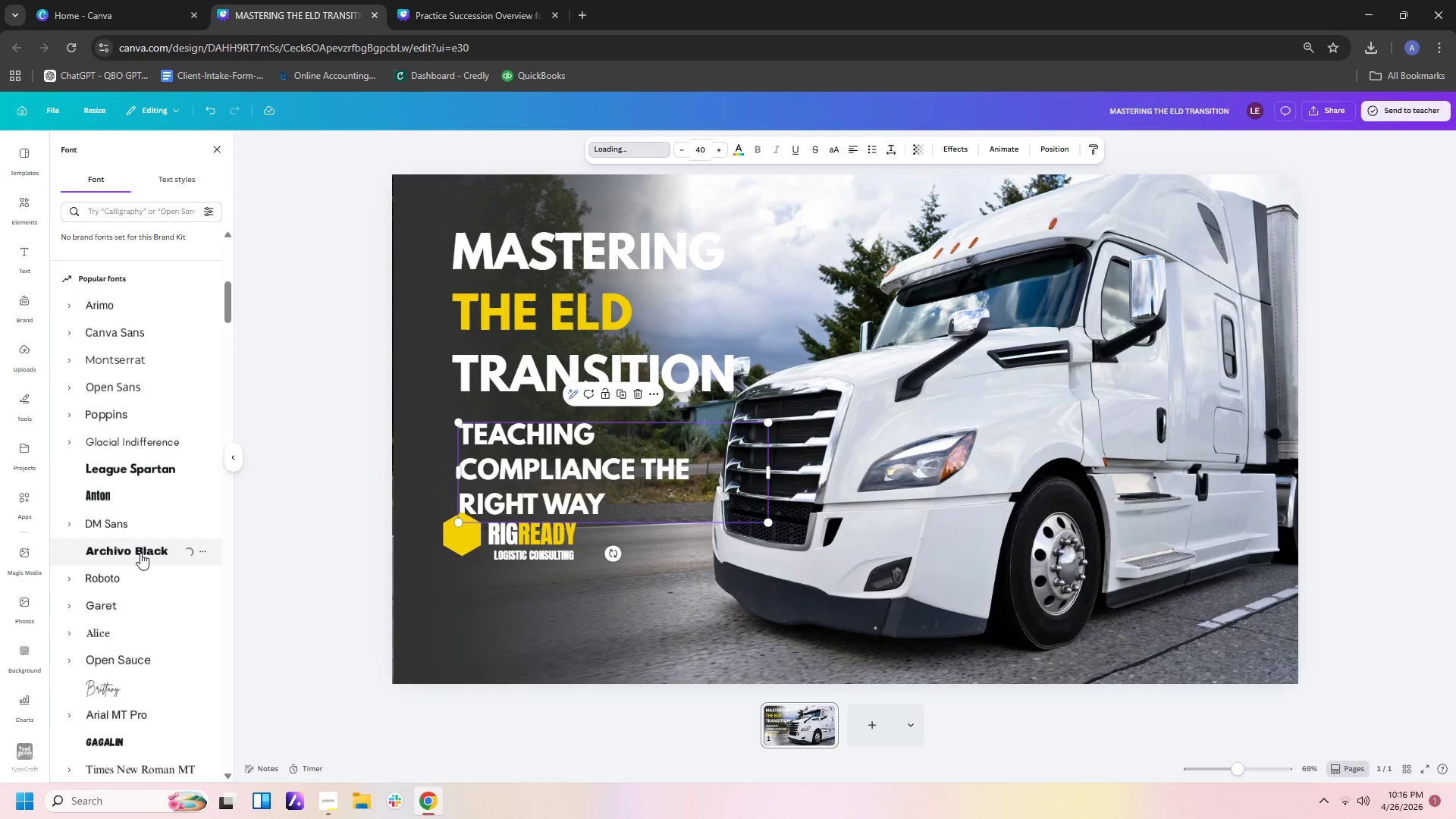 
scroll: coordinate [158, 528], scroll_direction: down, amount: 3.0
 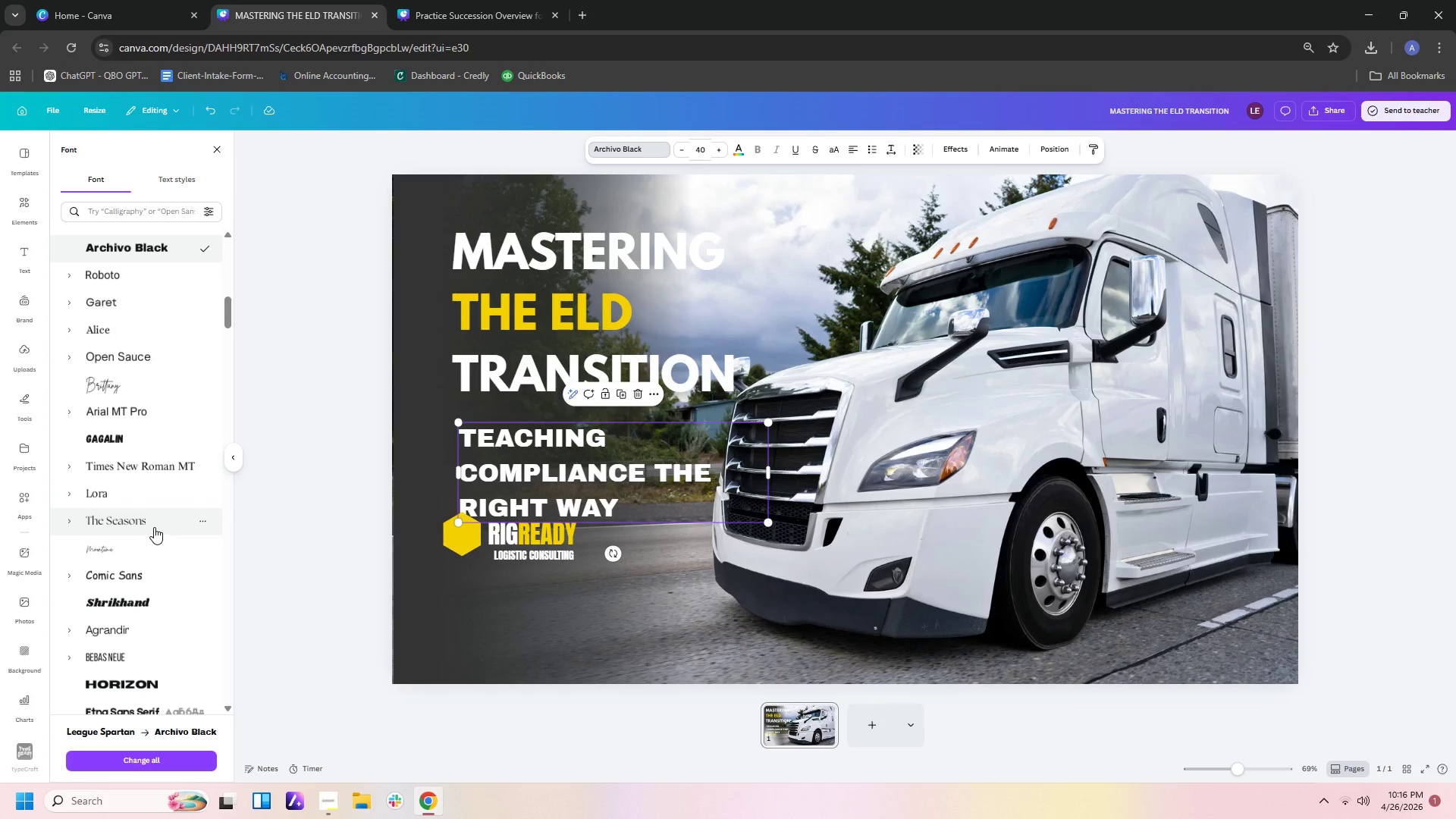 
left_click([157, 500])
 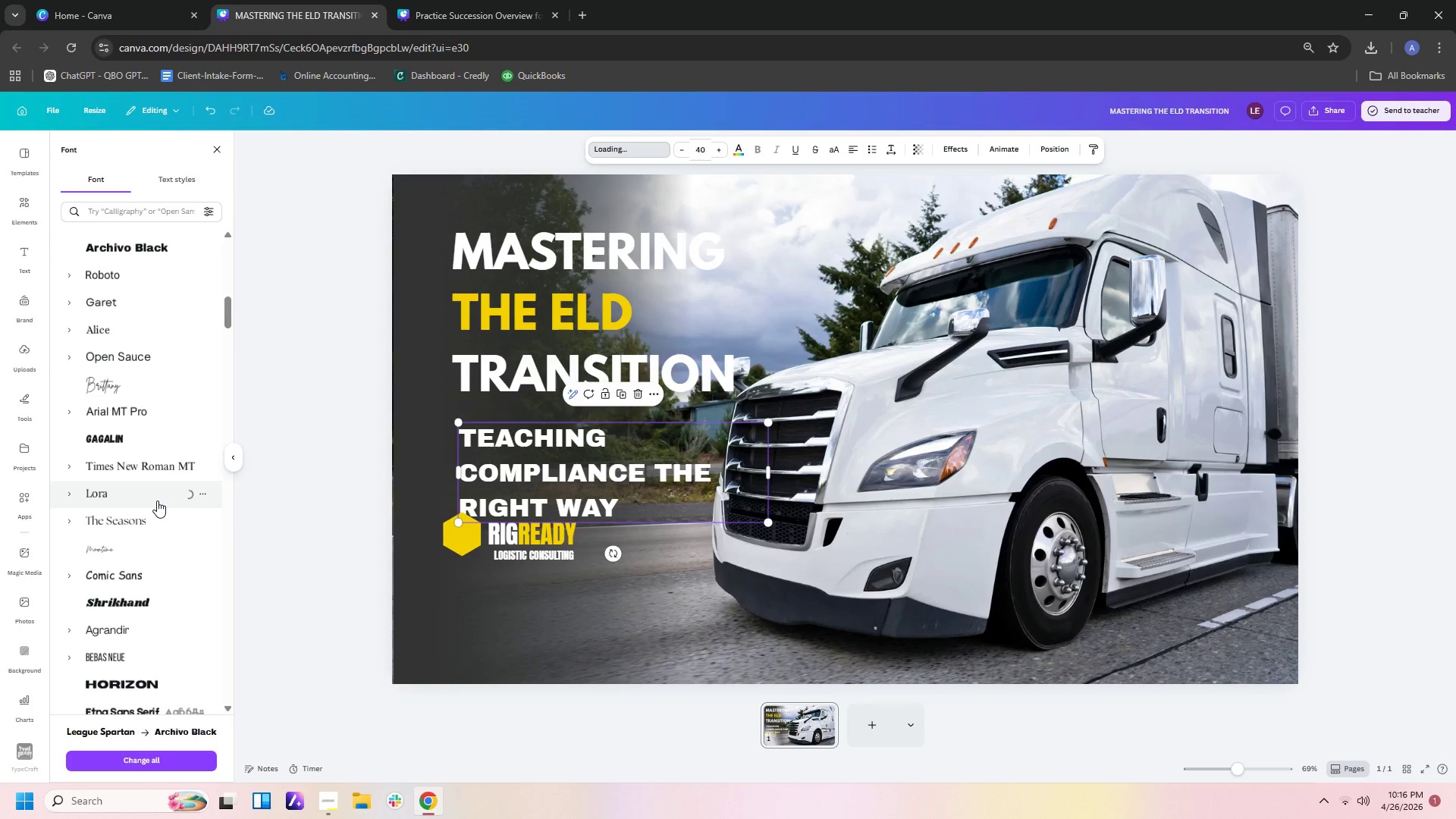 
wait(7.28)
 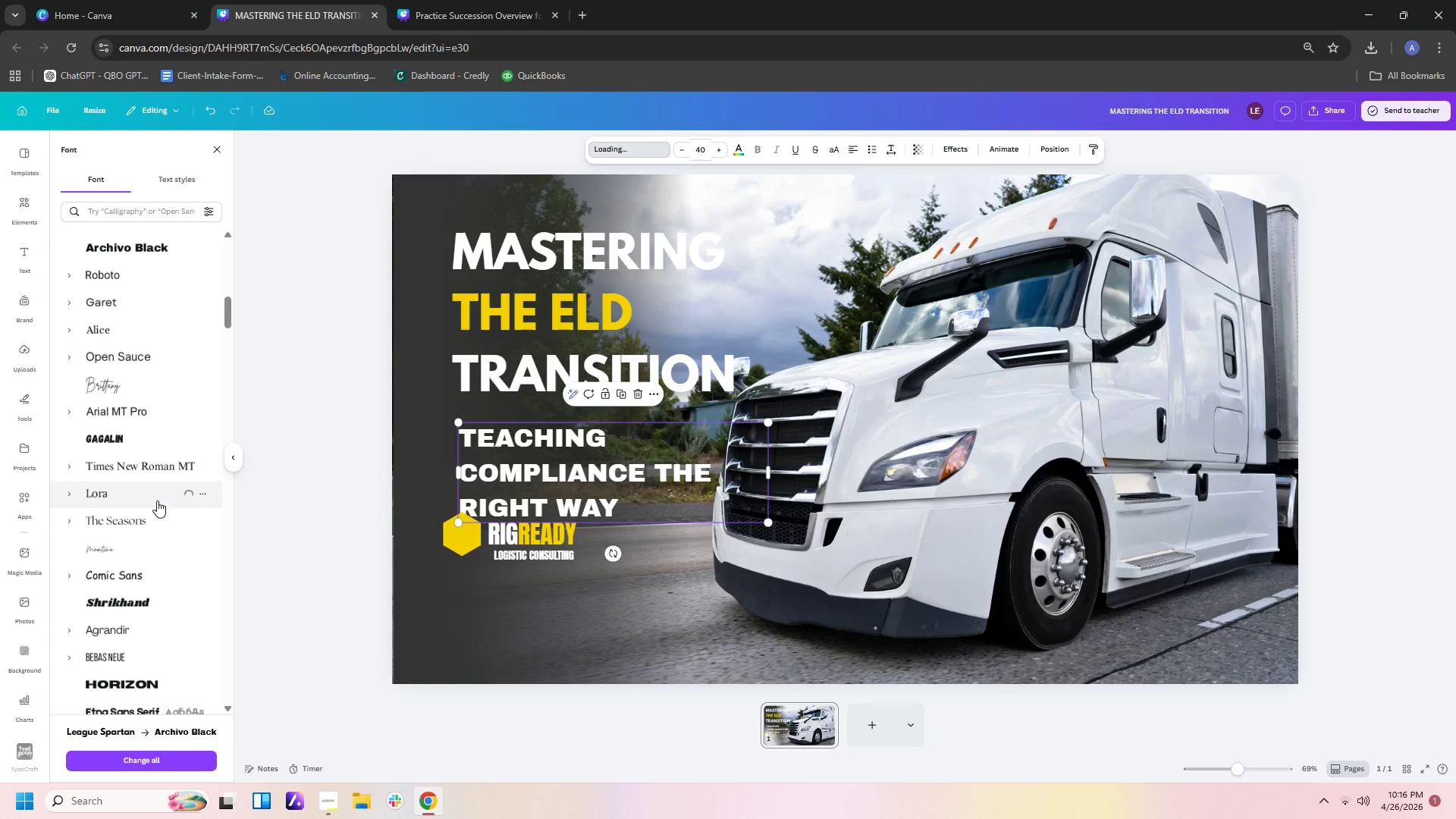 
scroll: coordinate [152, 558], scroll_direction: down, amount: 1.0
 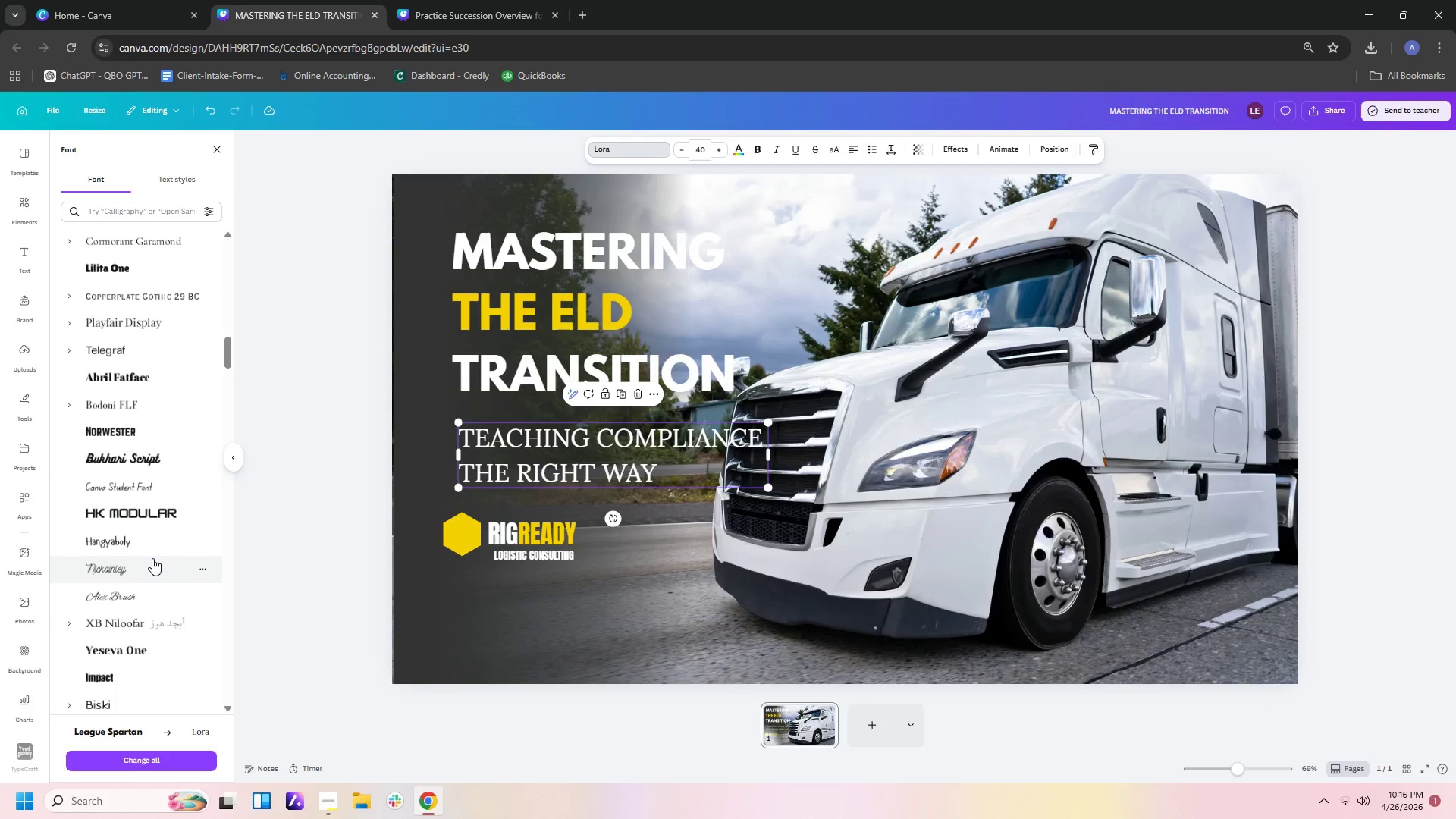 
scroll: coordinate [154, 447], scroll_direction: up, amount: 4.0
 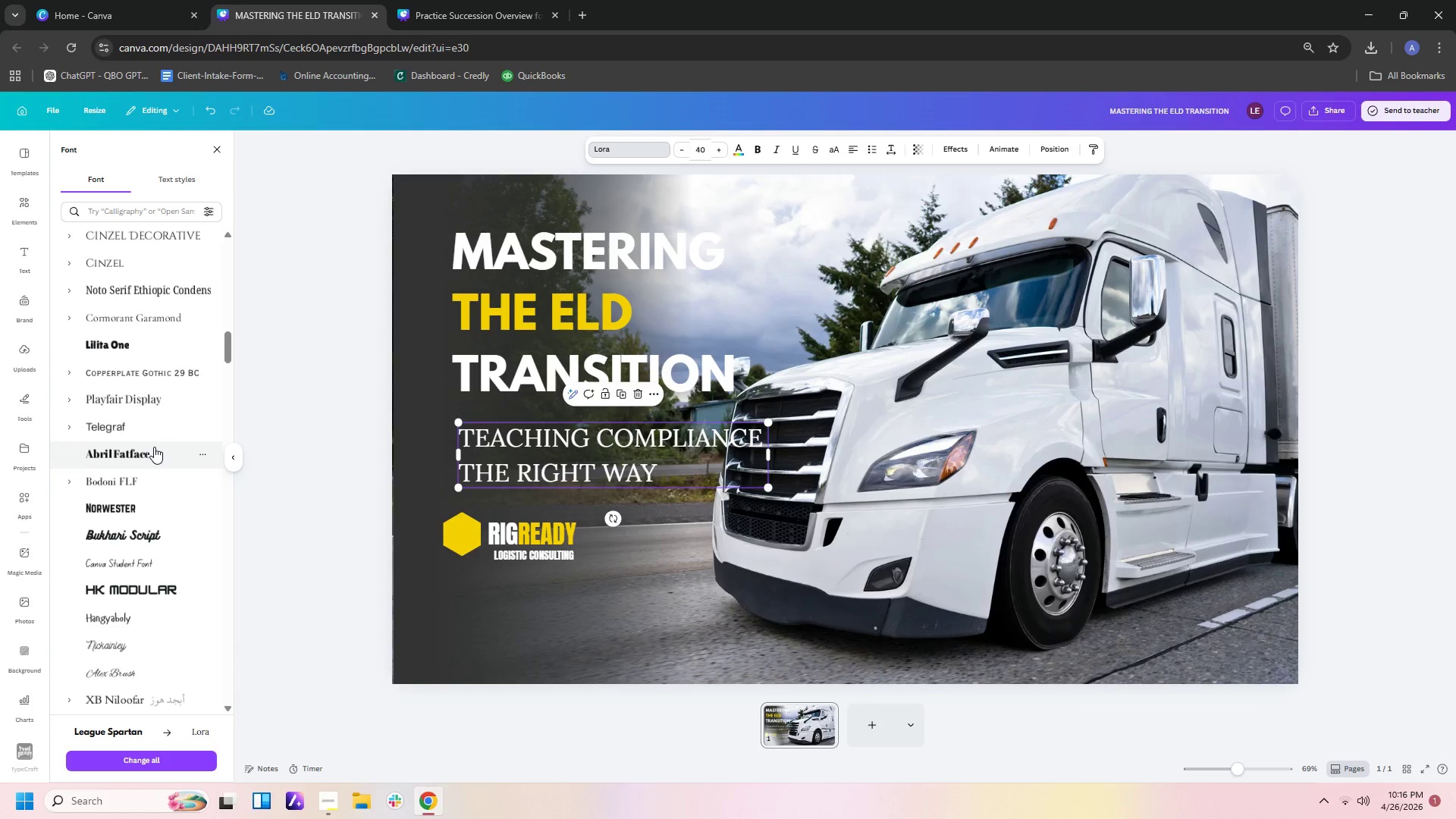 
scroll: coordinate [159, 535], scroll_direction: down, amount: 19.0
 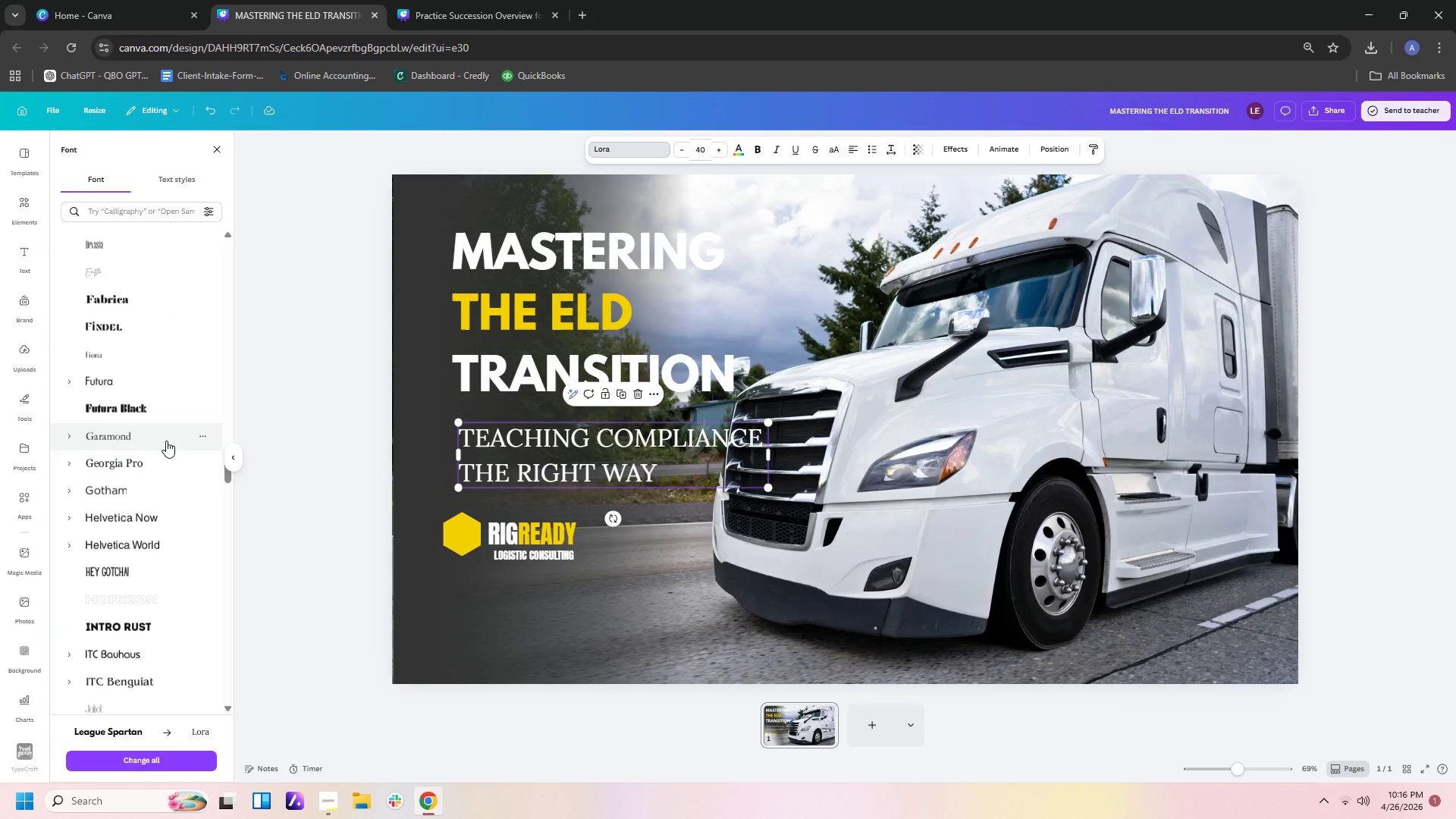 
scroll: coordinate [174, 538], scroll_direction: down, amount: 1.0
 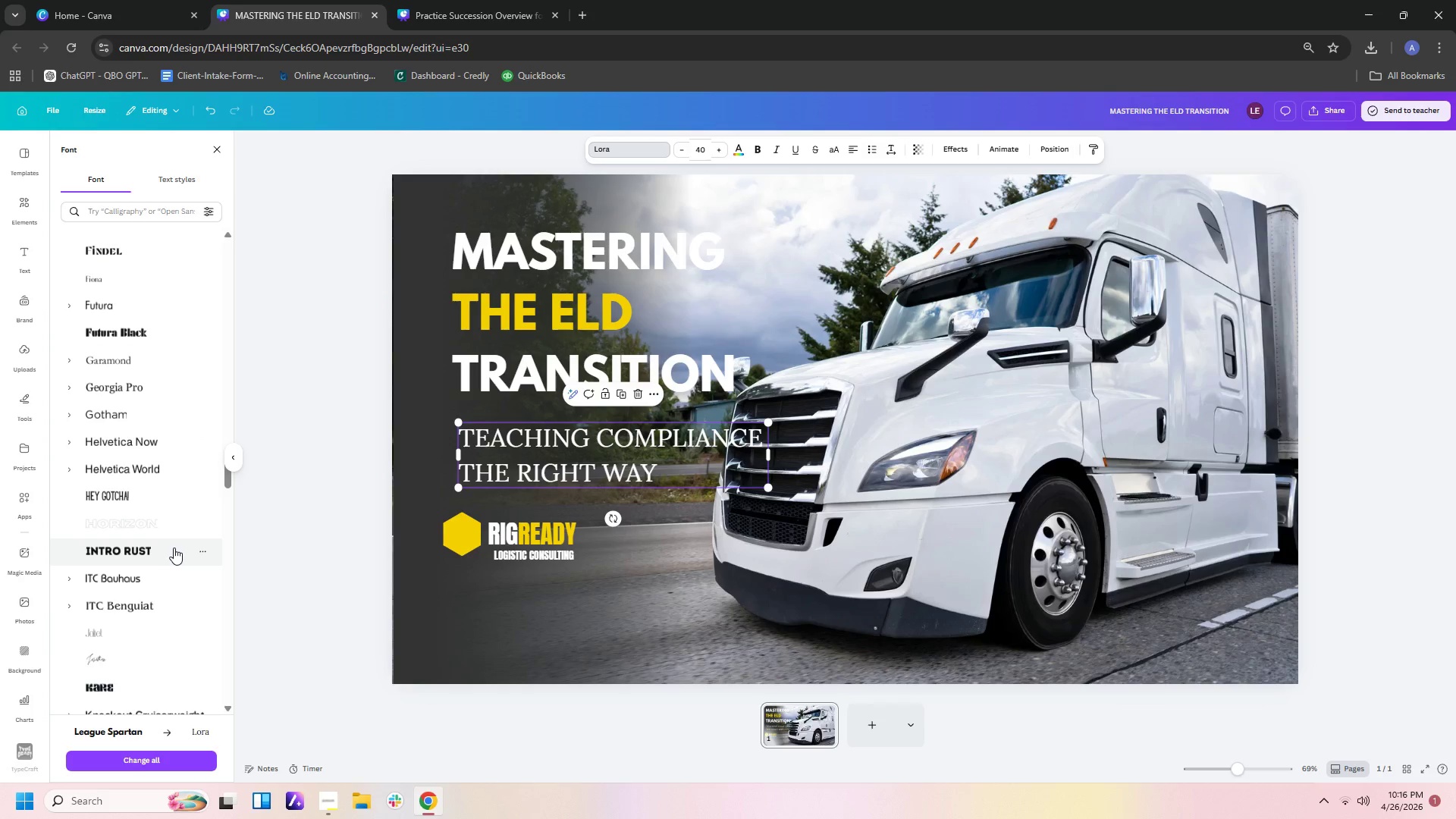 
left_click([174, 548])
 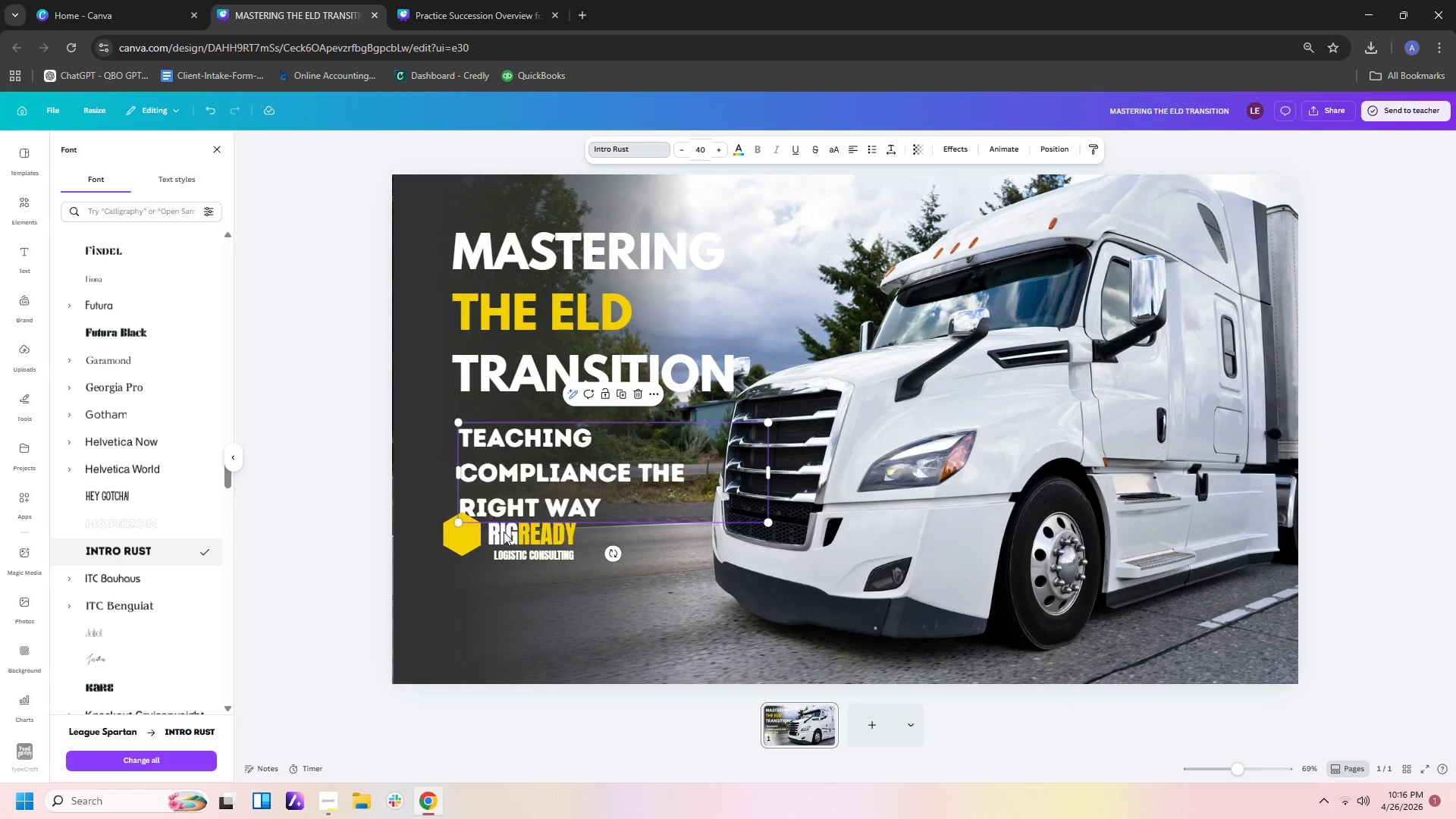 
left_click([654, 560])
 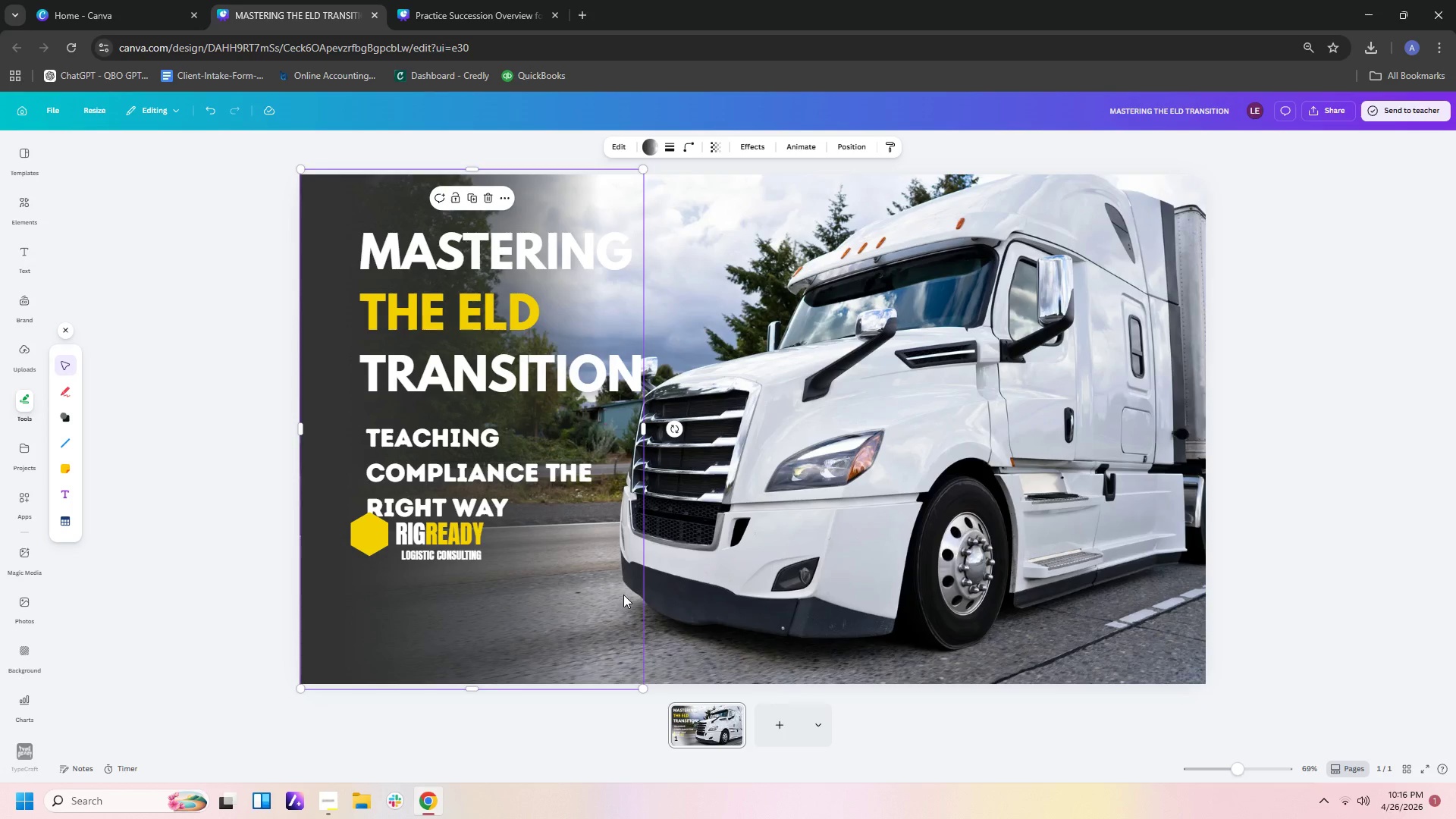 
left_click_drag(start_coordinate=[766, 600], to_coordinate=[772, 606])
 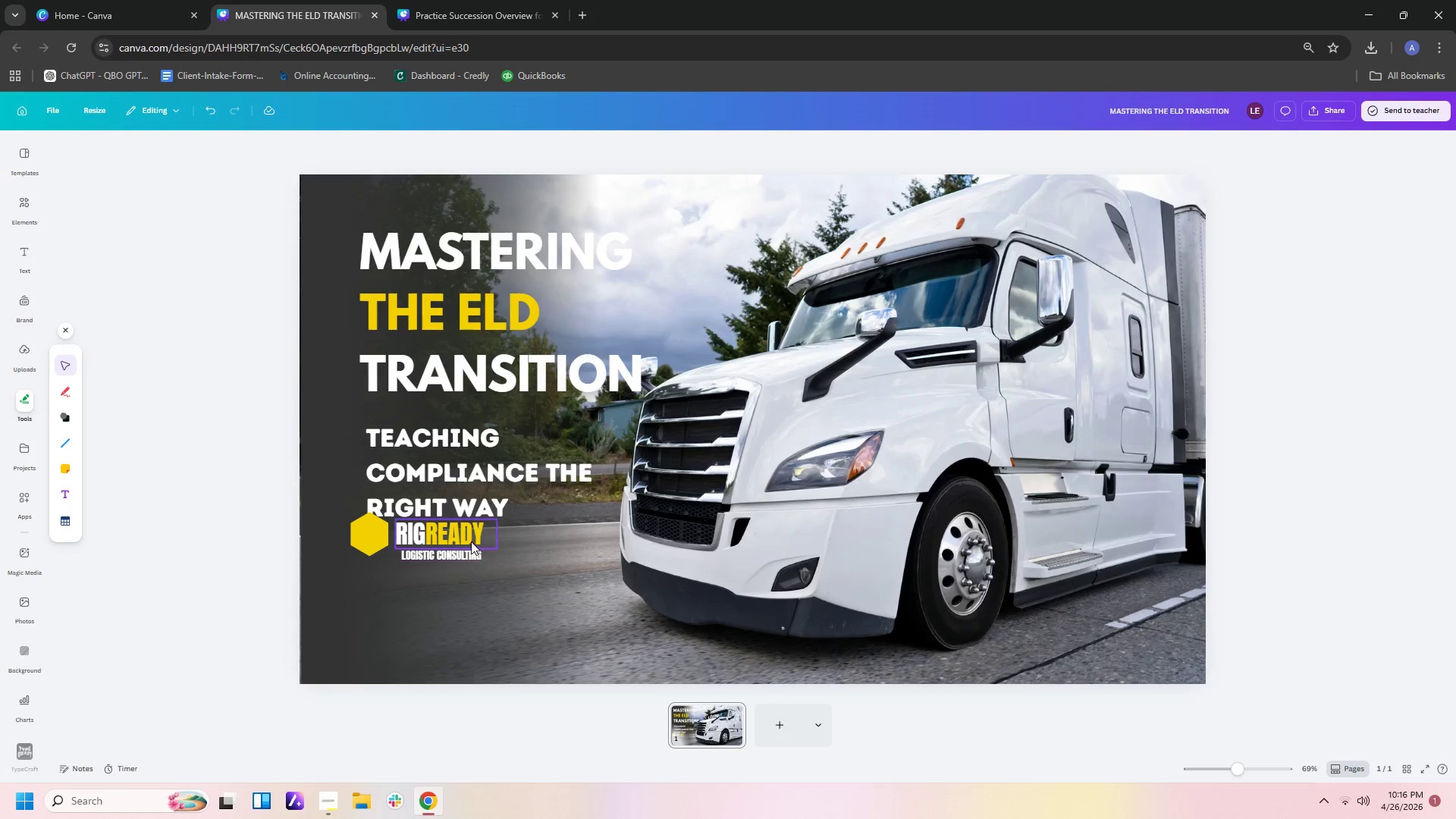 
left_click([464, 536])
 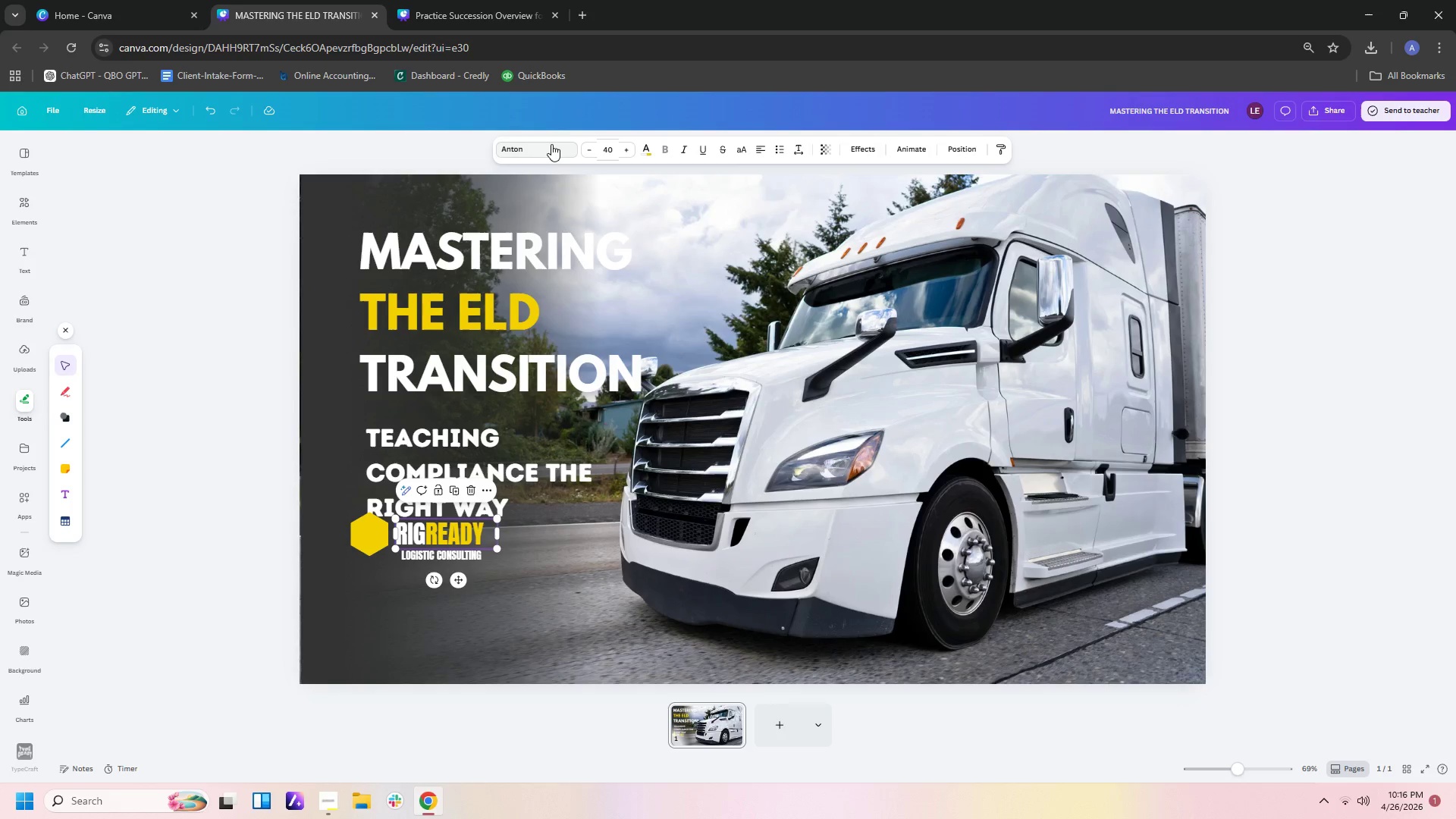 
left_click([550, 146])
 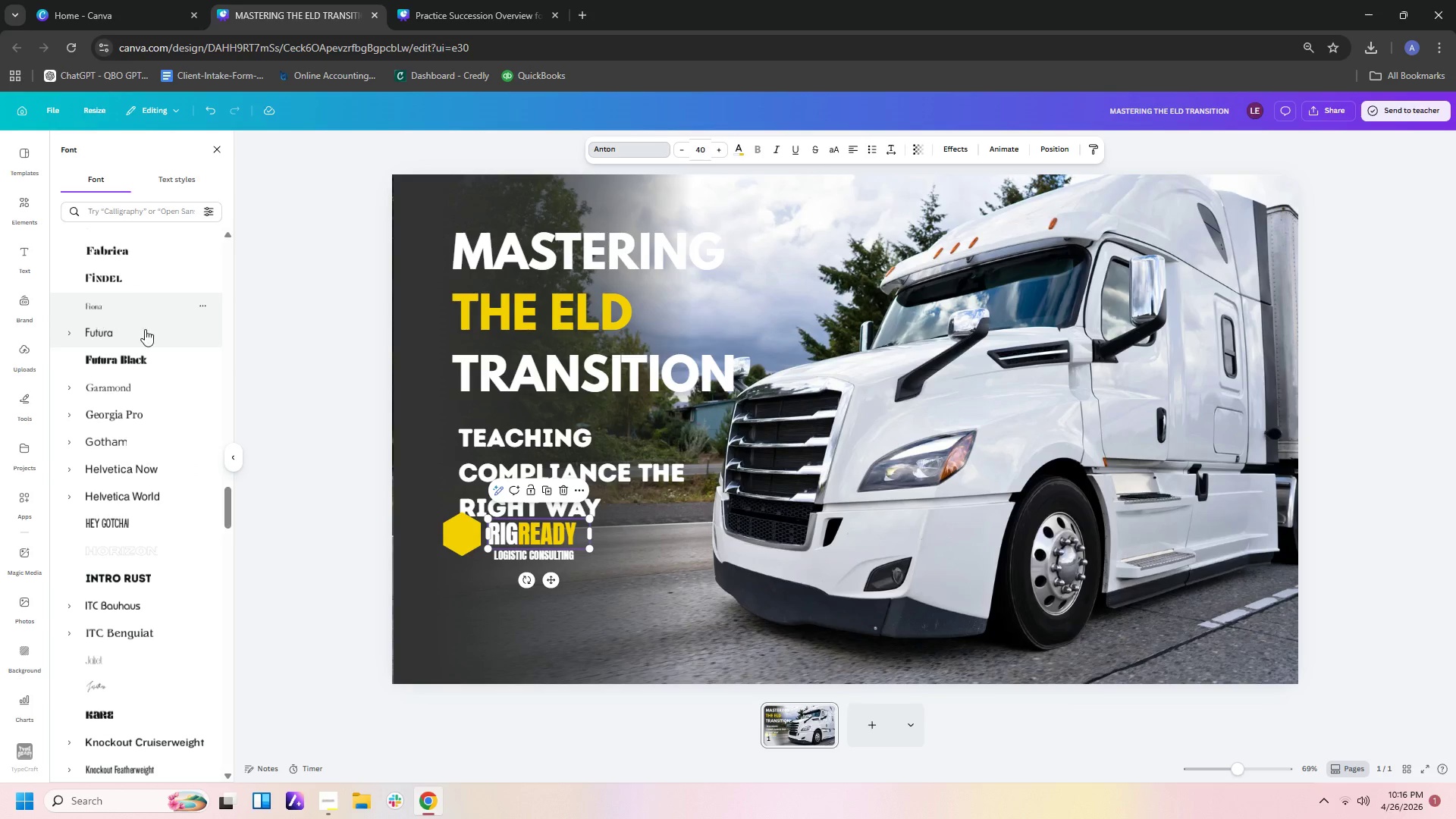 
scroll: coordinate [122, 314], scroll_direction: up, amount: 1.0
 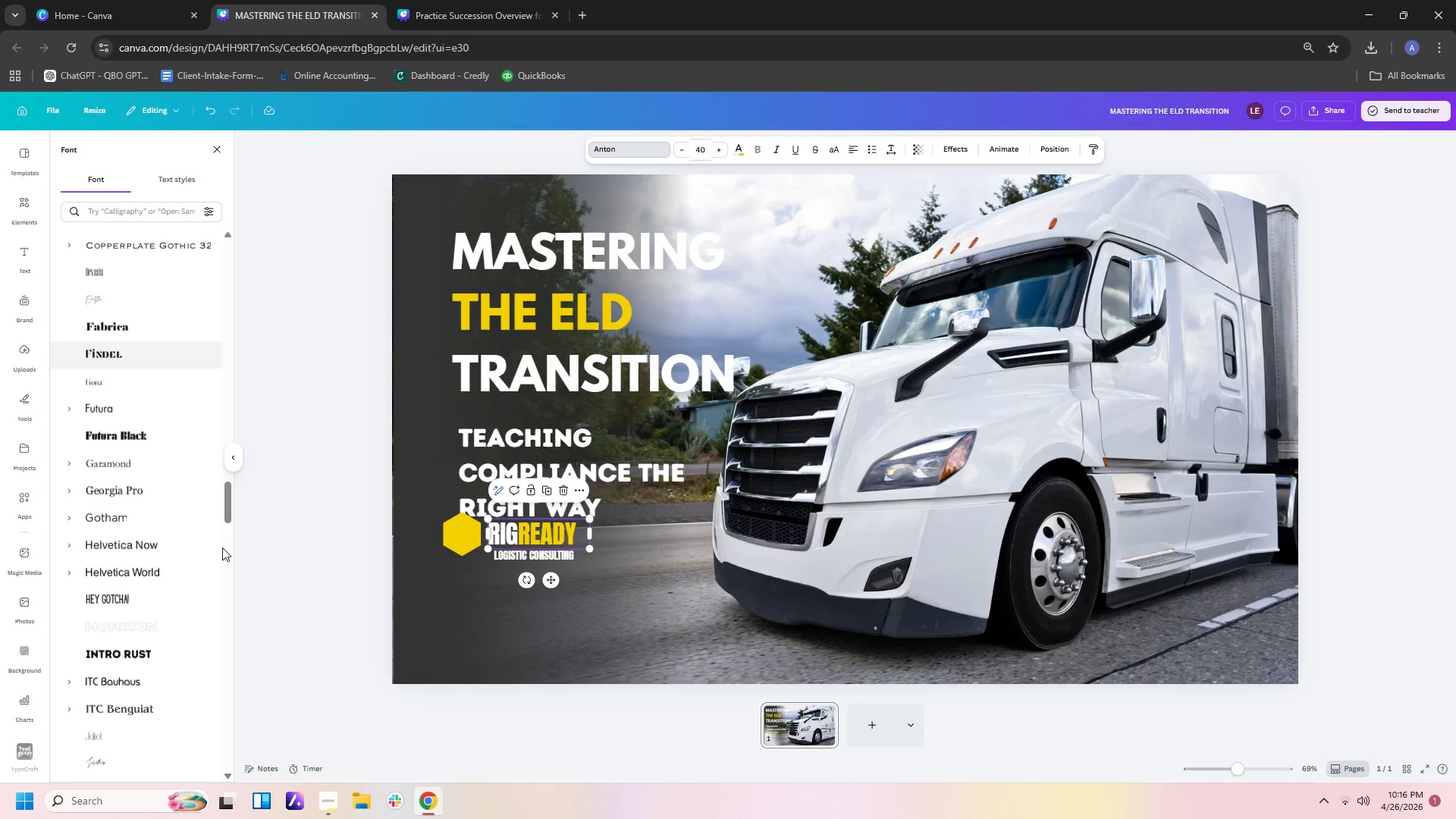 
left_click_drag(start_coordinate=[224, 513], to_coordinate=[237, 316])
 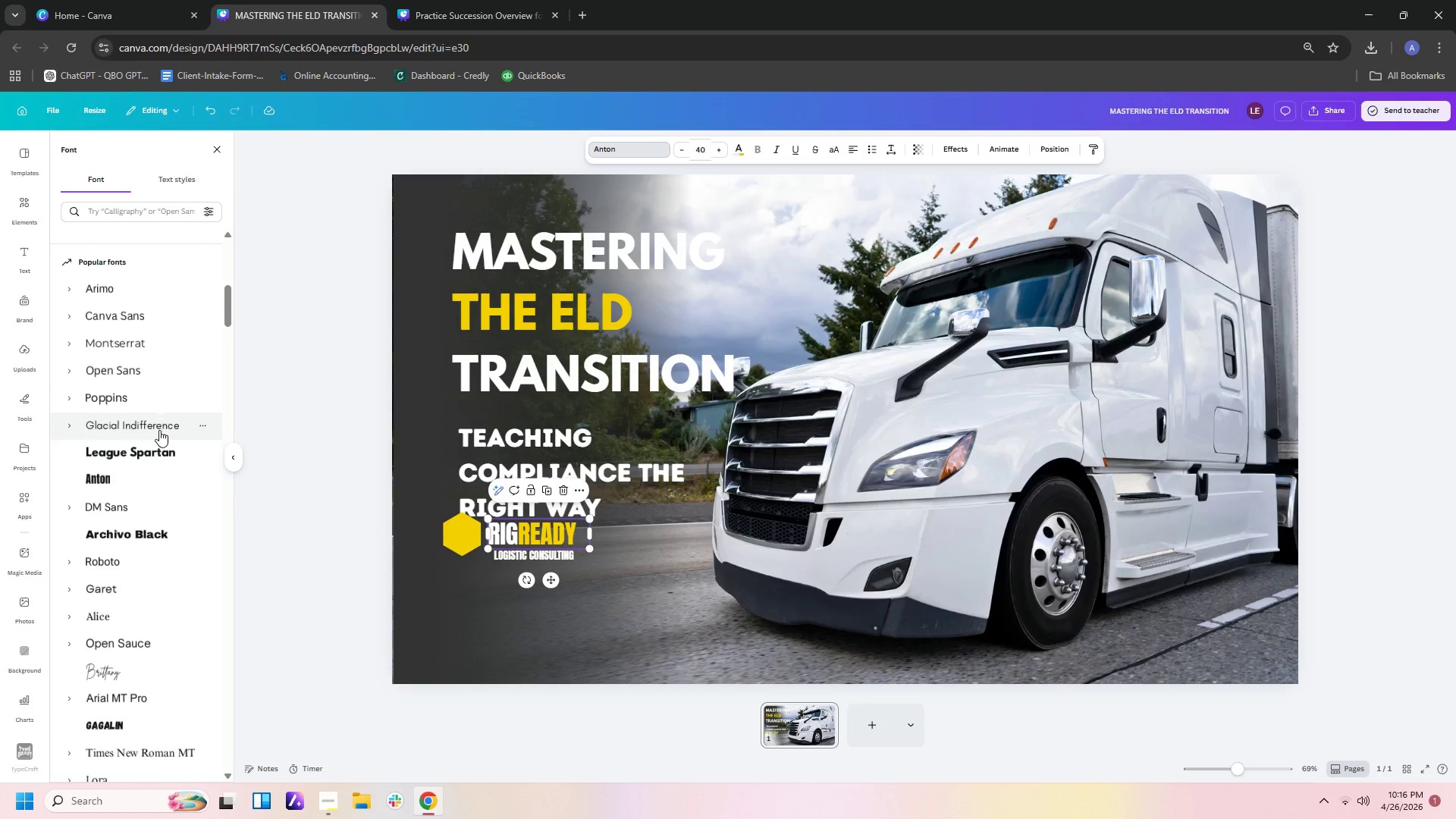 
left_click([148, 453])
 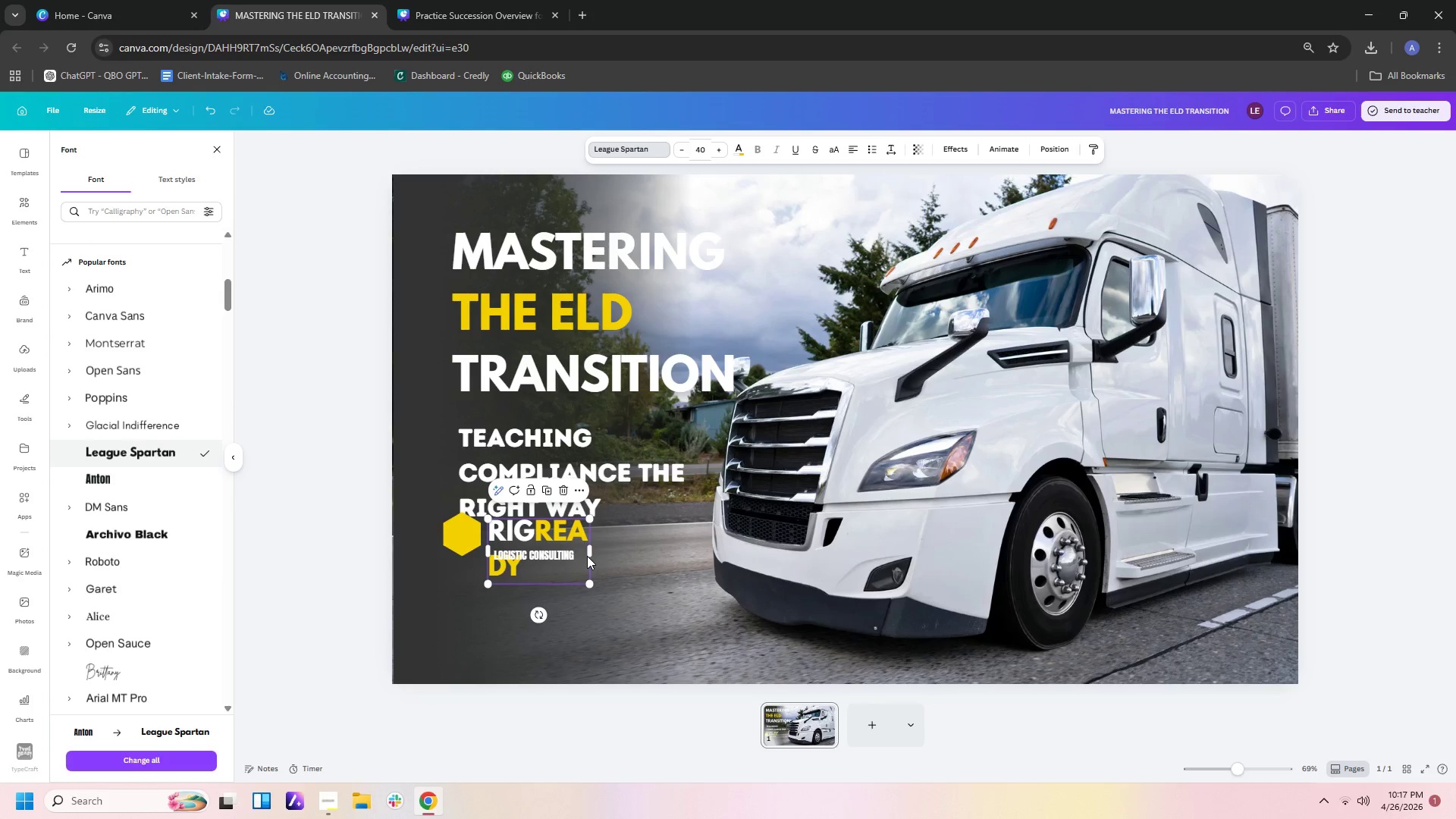 
left_click_drag(start_coordinate=[592, 553], to_coordinate=[627, 544])
 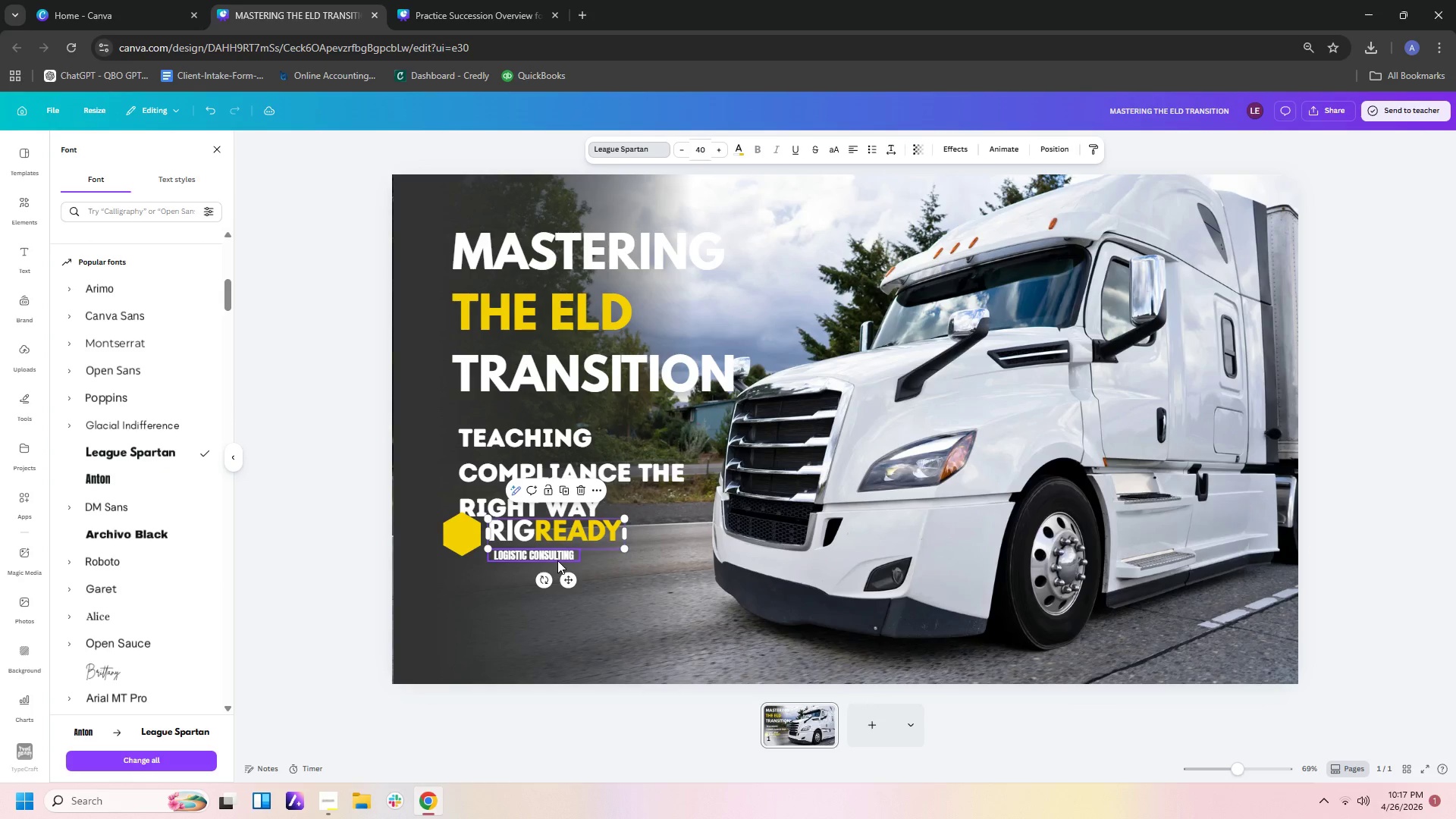 
left_click([556, 560])
 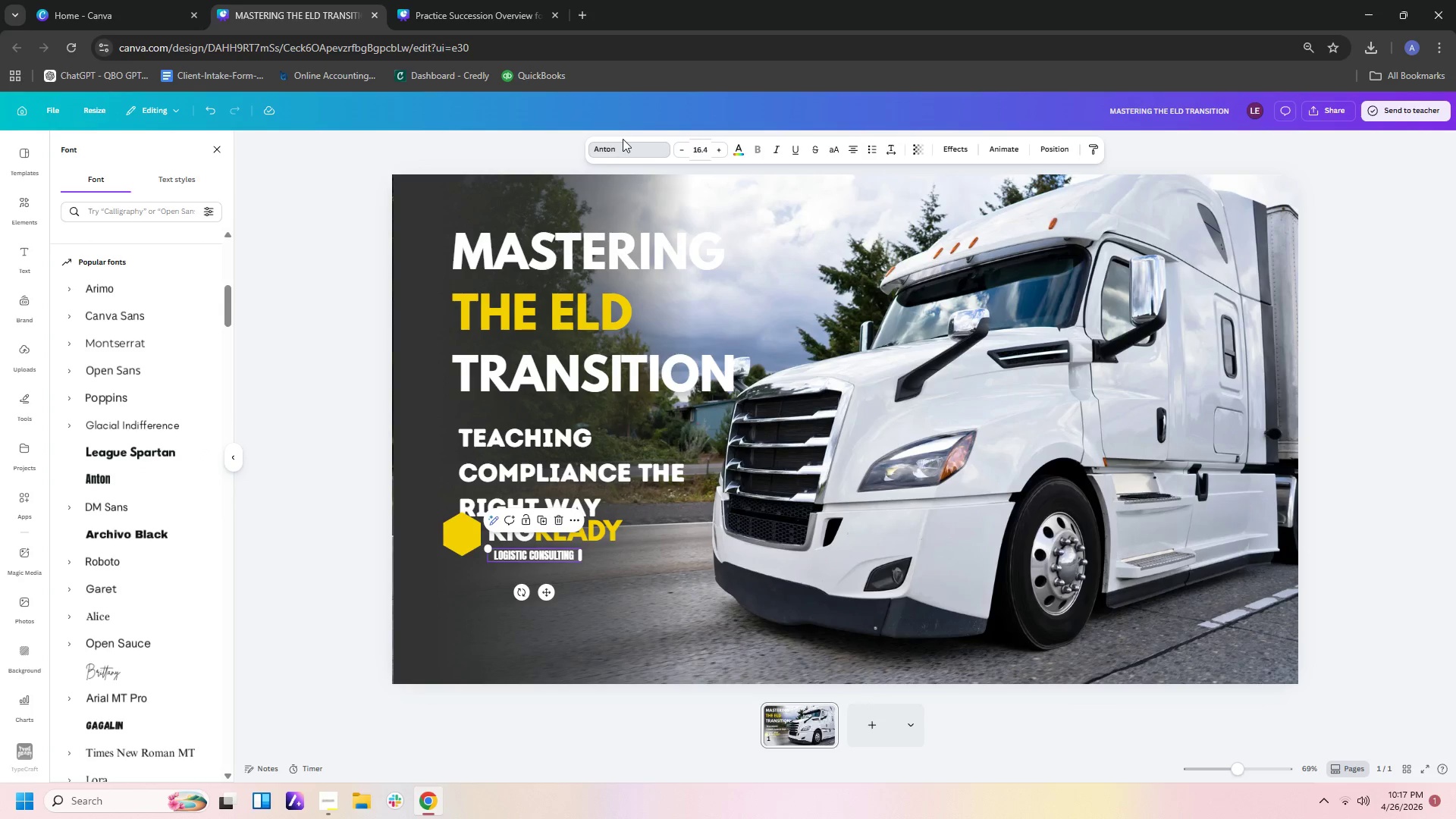 
left_click([623, 150])
 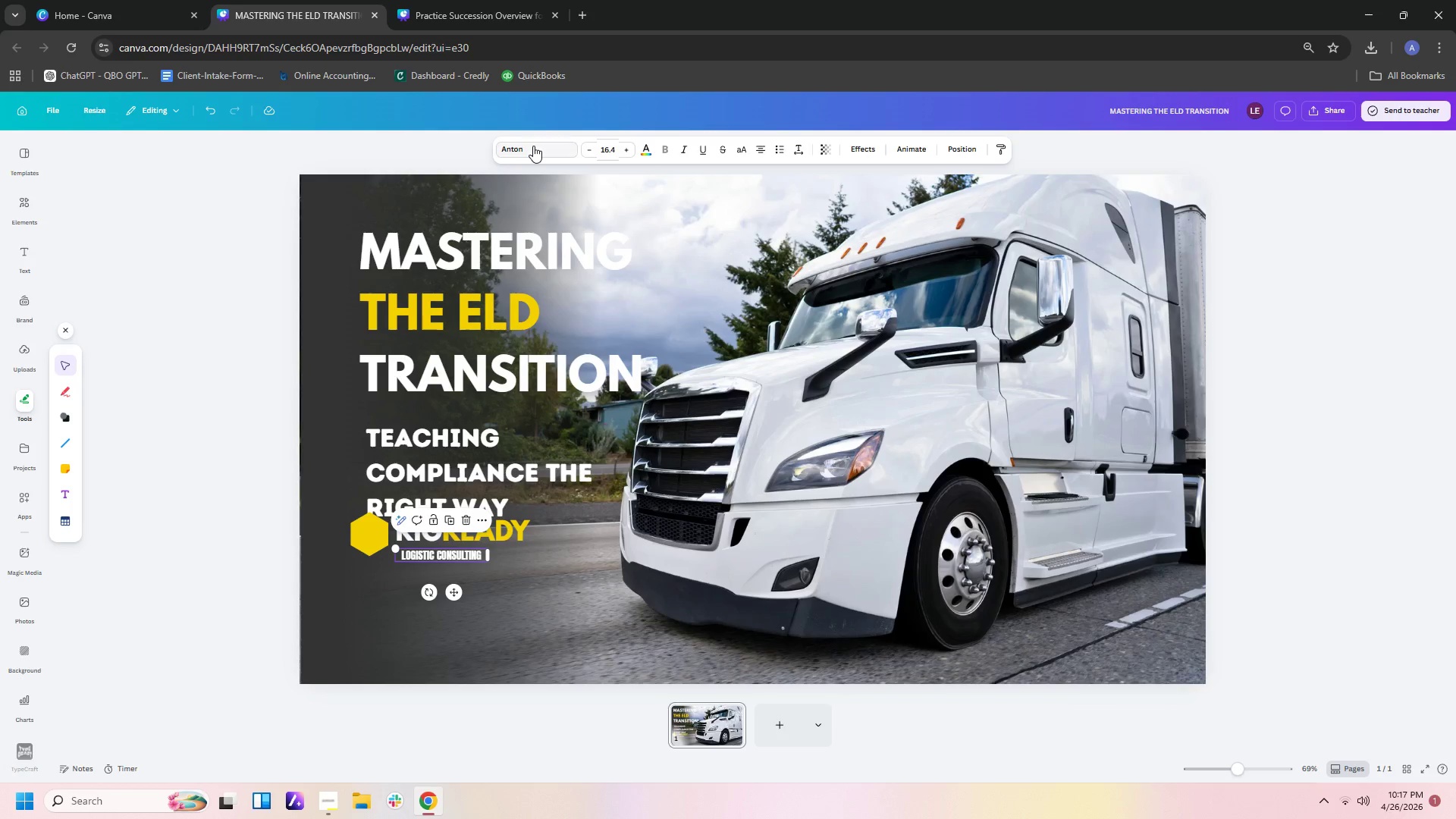 
left_click([533, 146])
 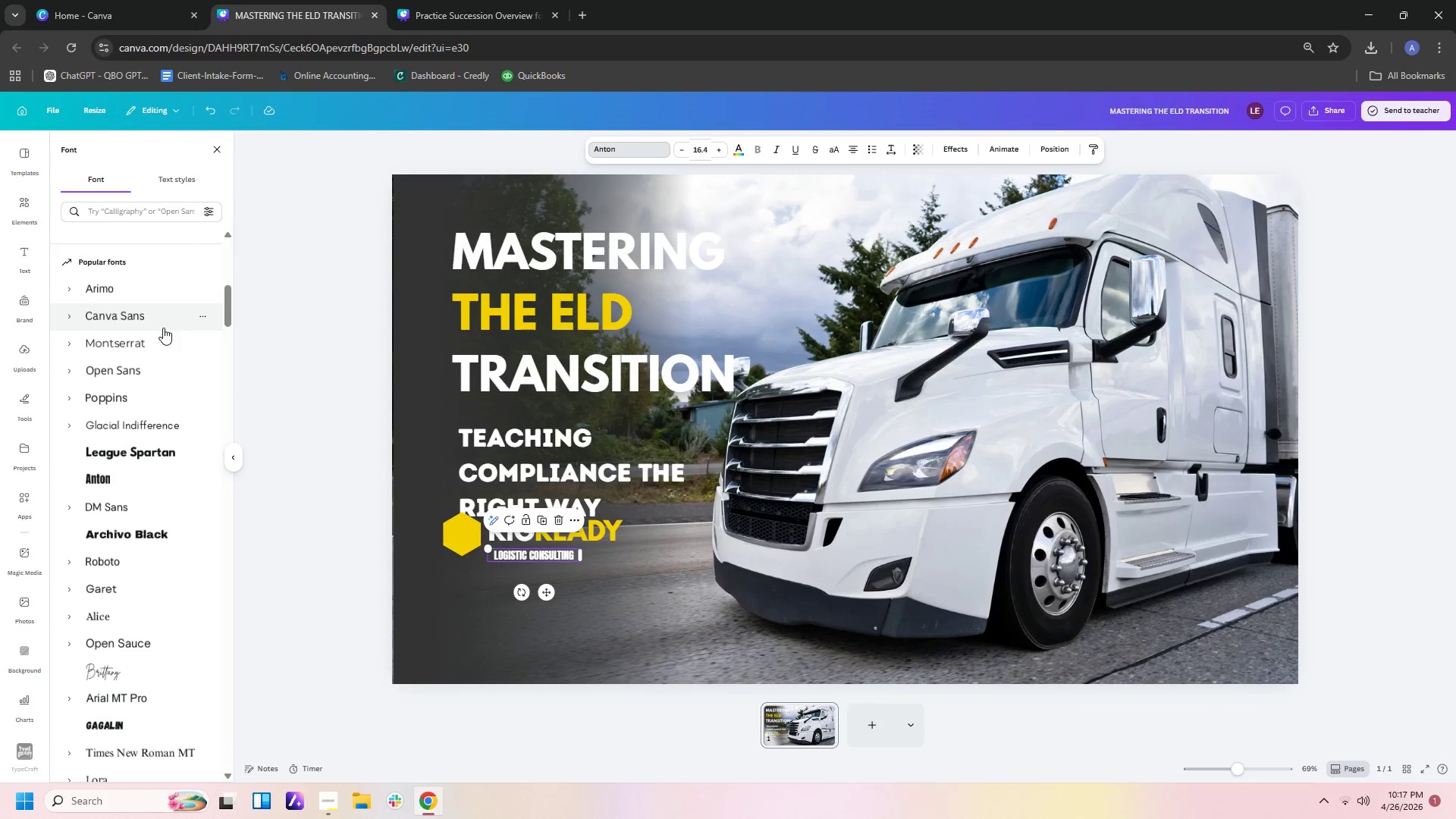 
scroll: coordinate [160, 327], scroll_direction: up, amount: 7.0
 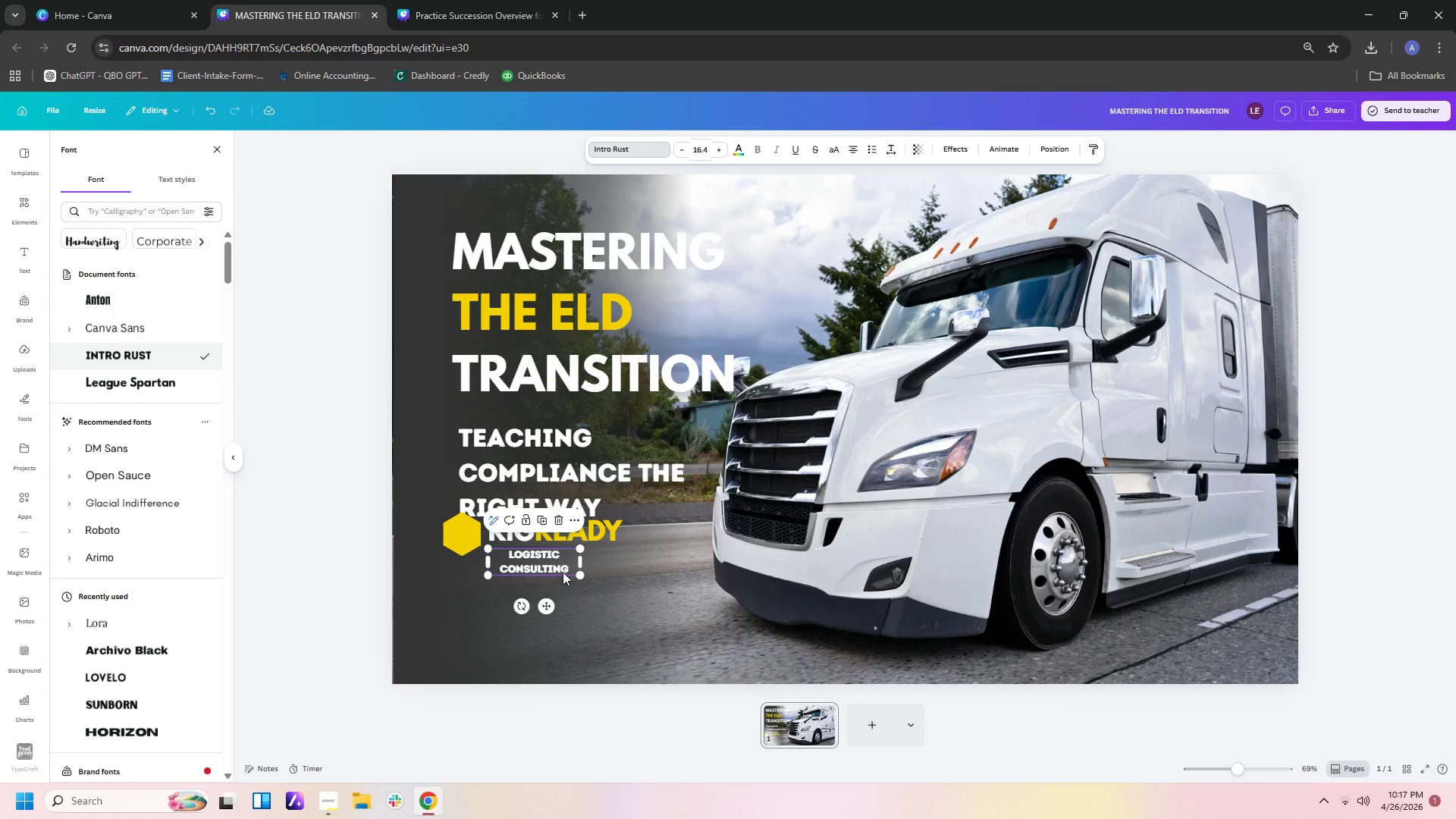 
left_click_drag(start_coordinate=[582, 562], to_coordinate=[622, 557])
 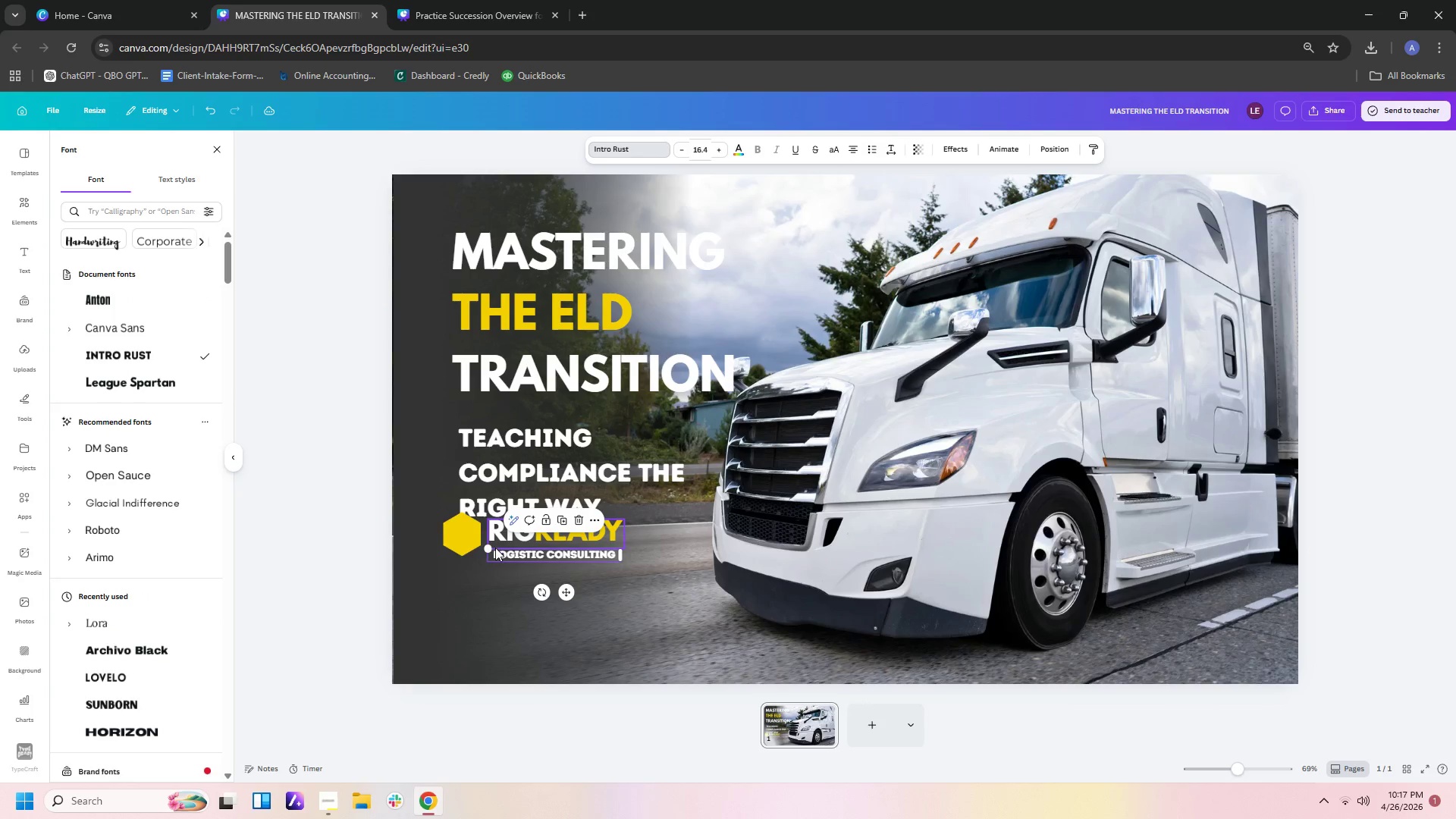 
left_click_drag(start_coordinate=[488, 548], to_coordinate=[480, 542])
 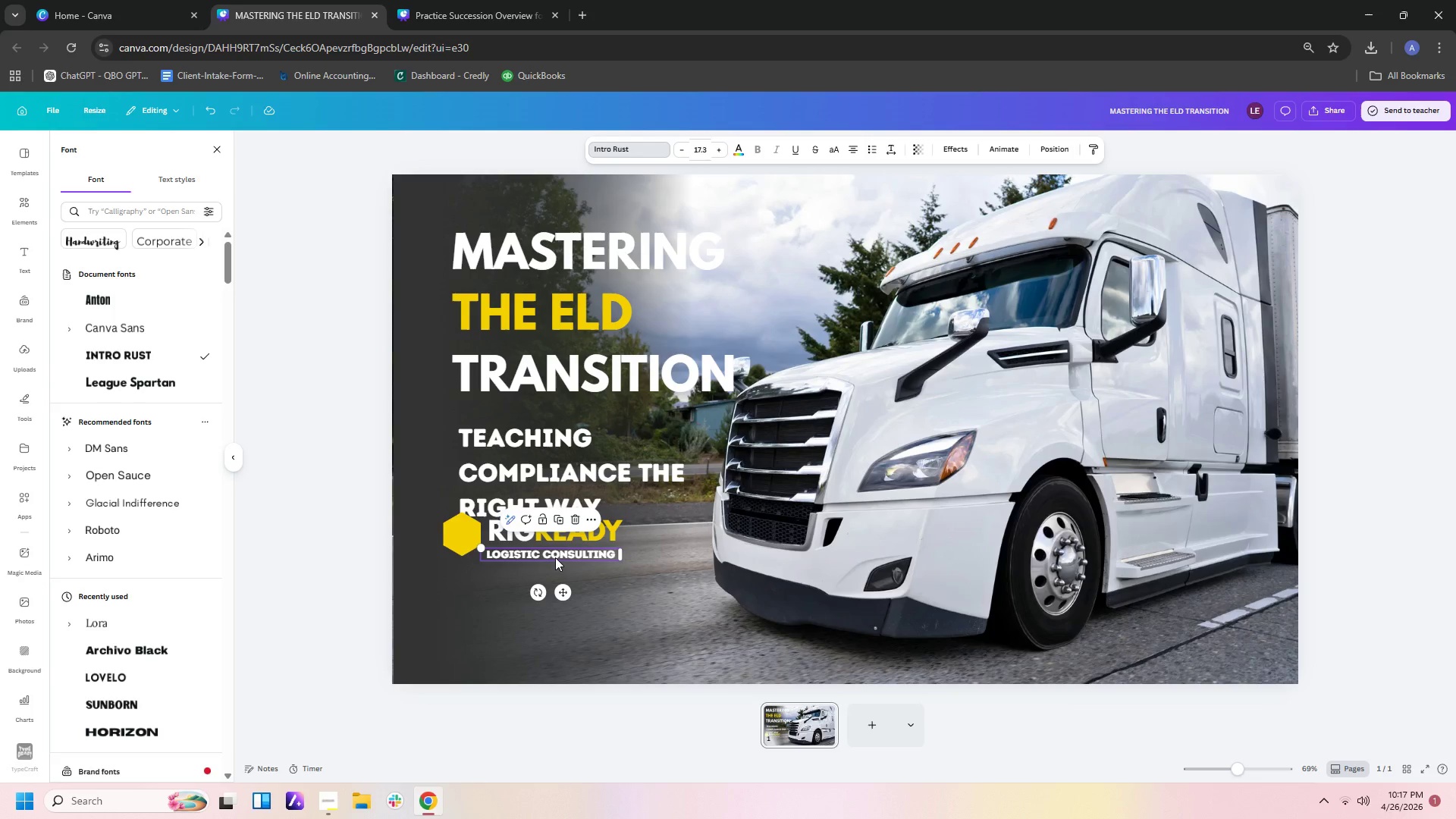 
left_click_drag(start_coordinate=[553, 554], to_coordinate=[560, 552])
 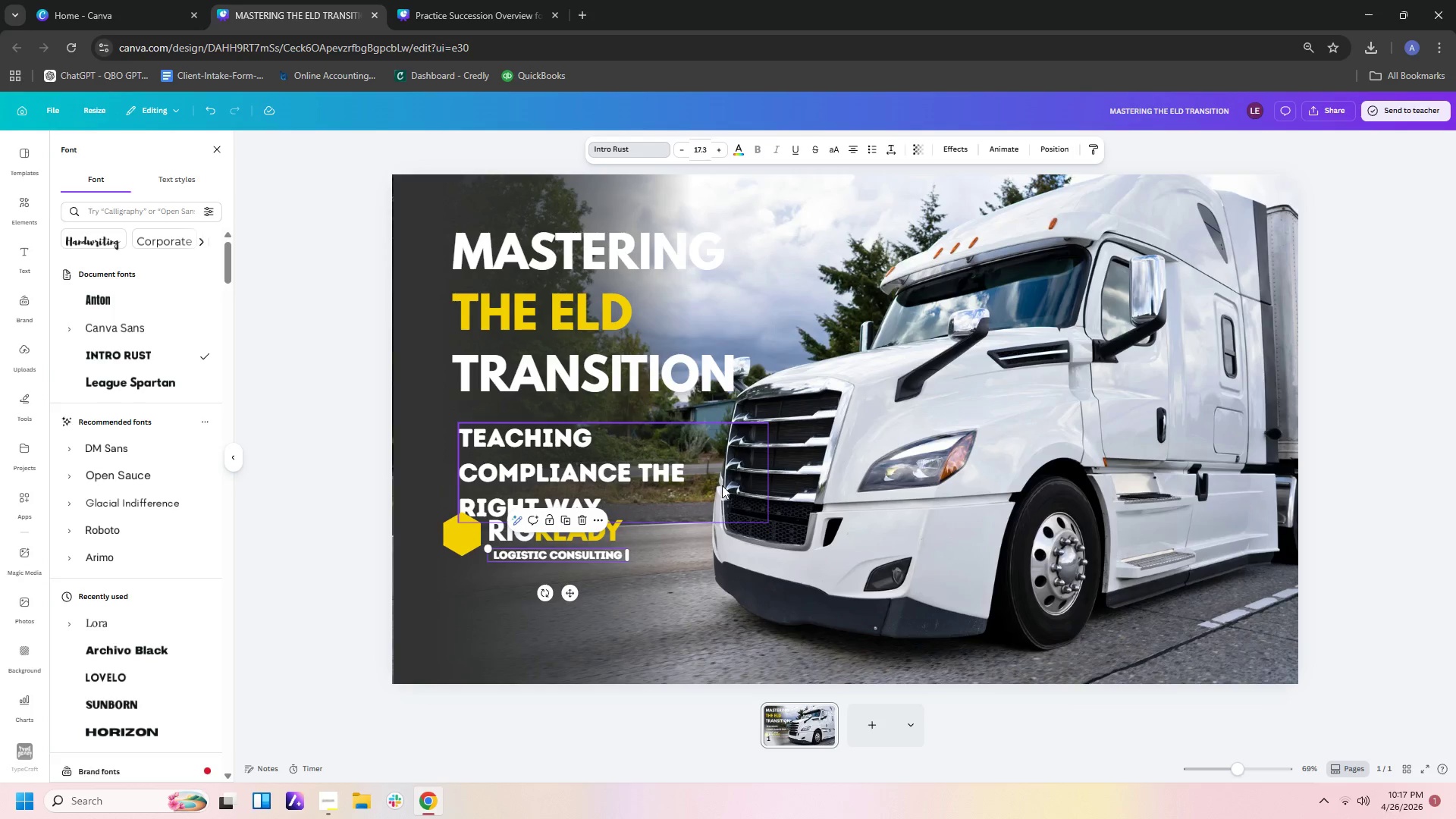 
left_click([672, 488])
 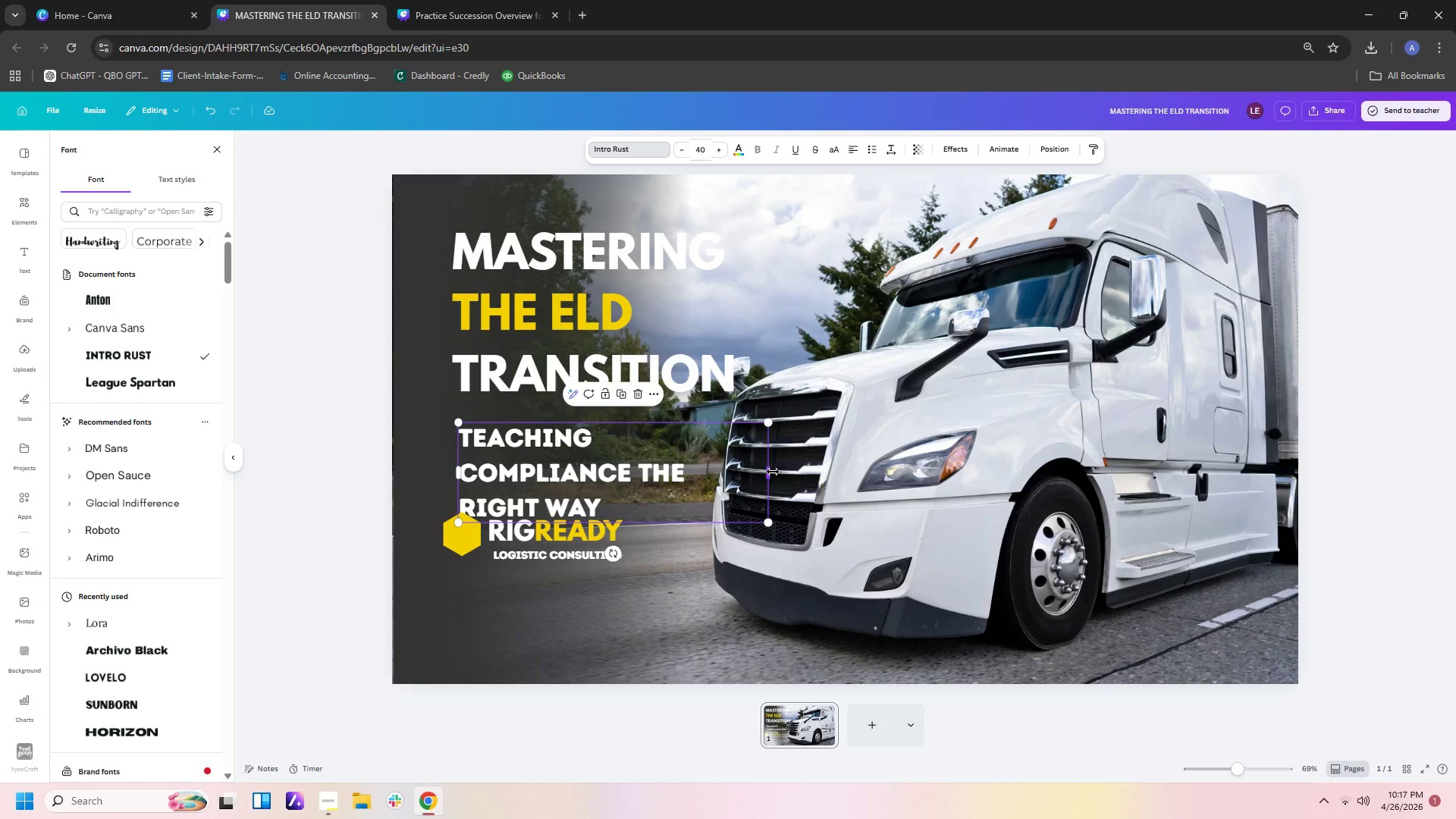 
left_click_drag(start_coordinate=[774, 472], to_coordinate=[817, 470])
 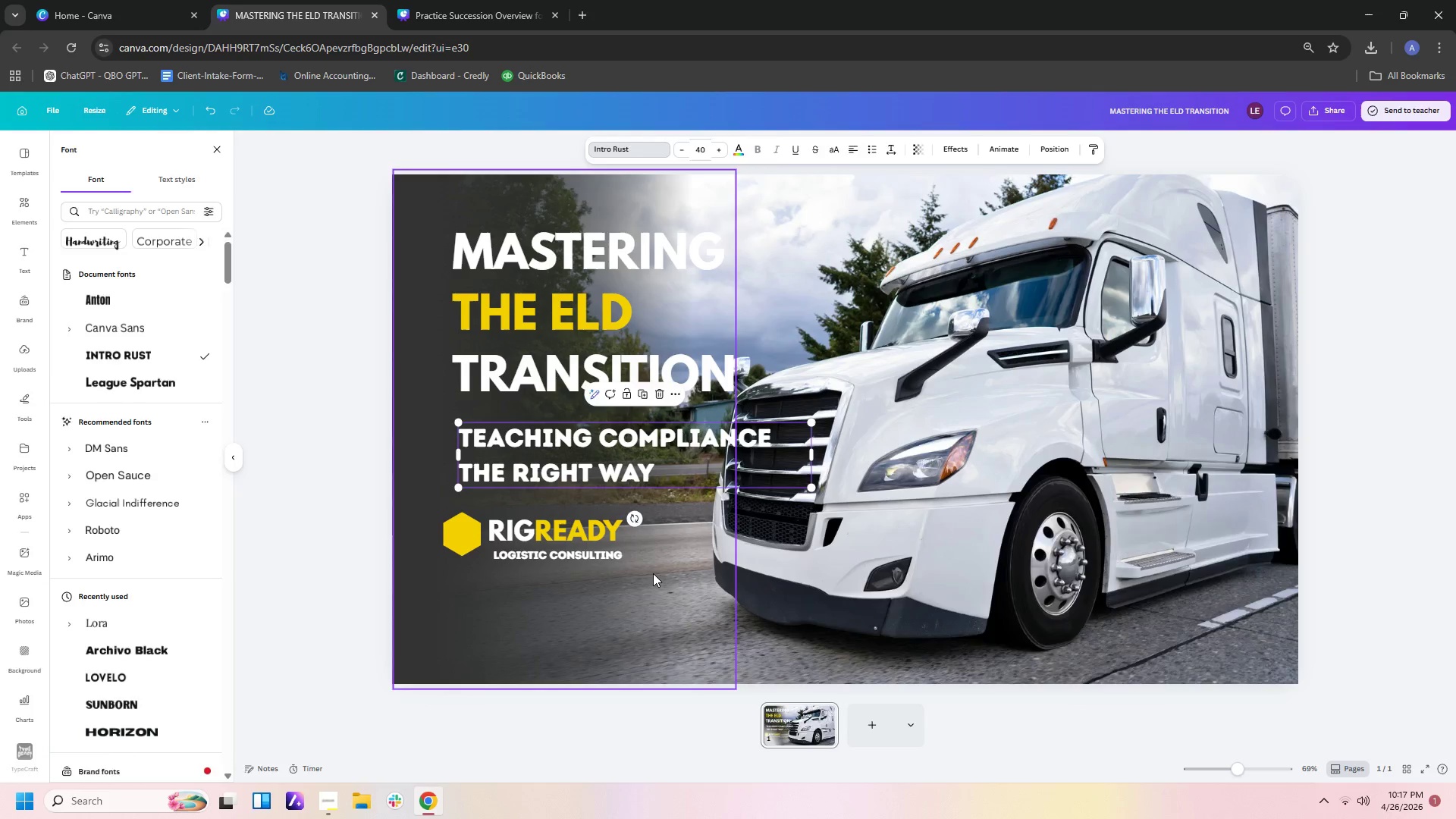 
left_click([653, 573])
 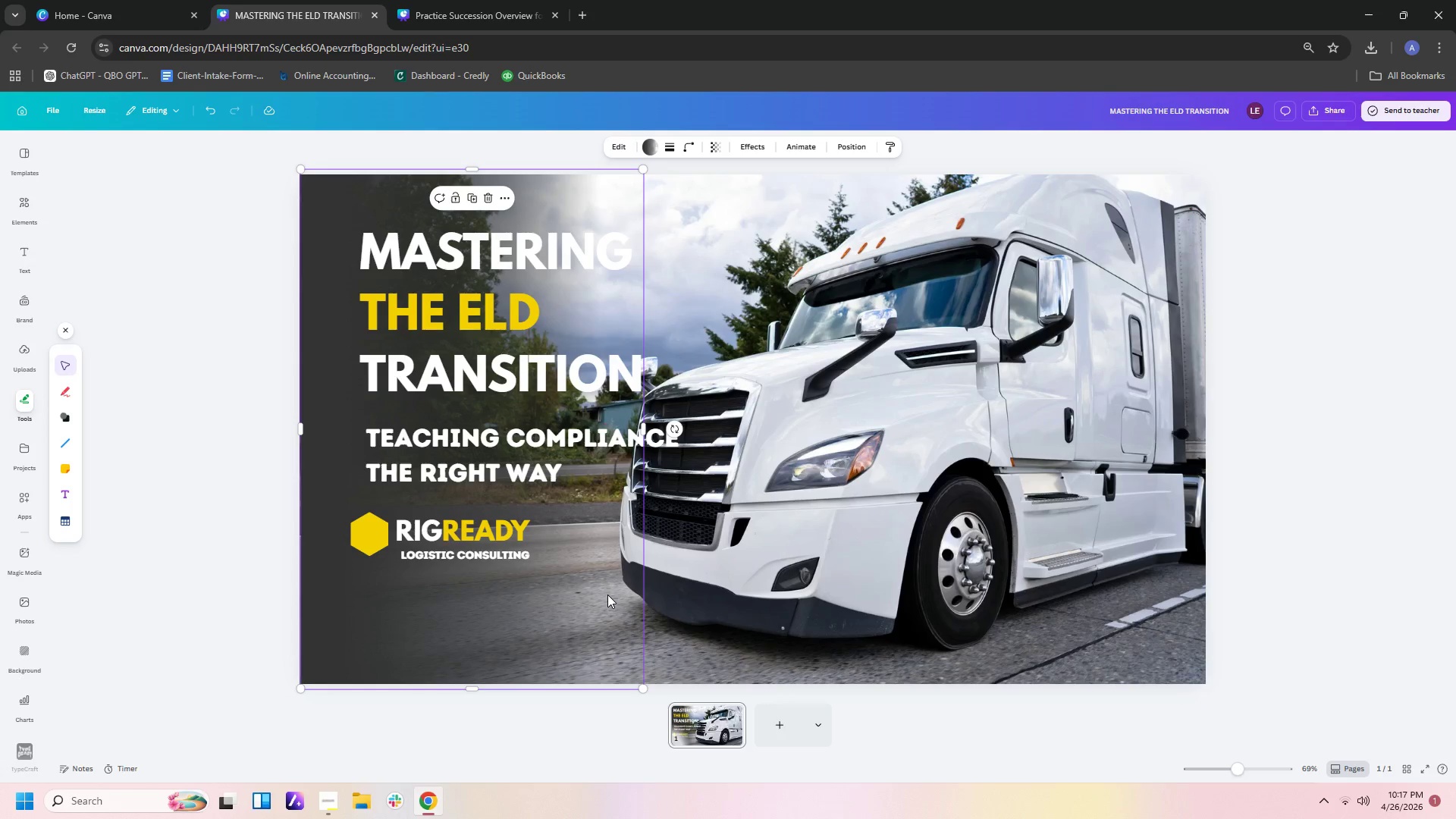 
left_click_drag(start_coordinate=[760, 540], to_coordinate=[828, 537])
 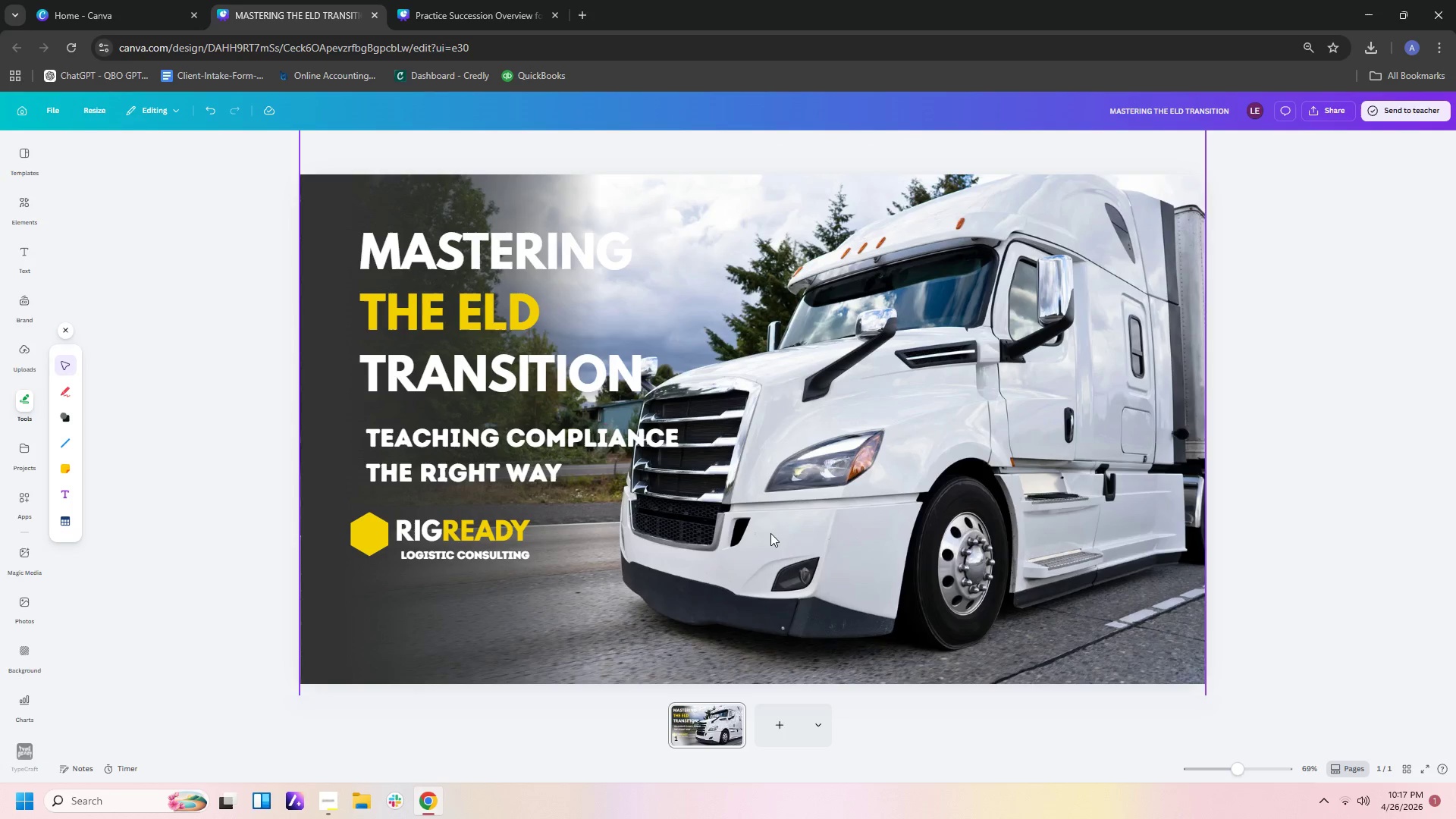 
left_click_drag(start_coordinate=[770, 533], to_coordinate=[821, 533])
 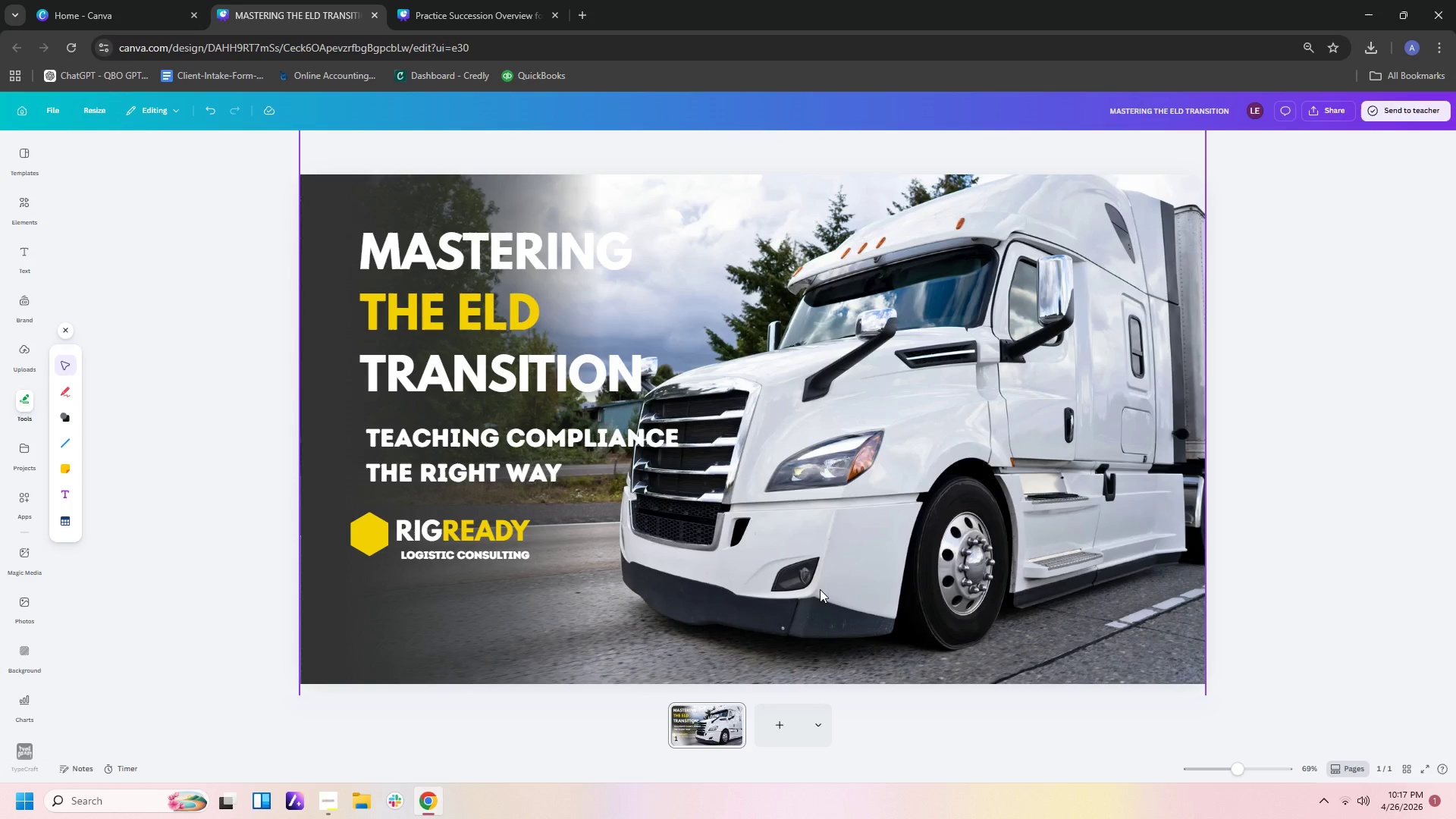 
left_click([820, 589])
 